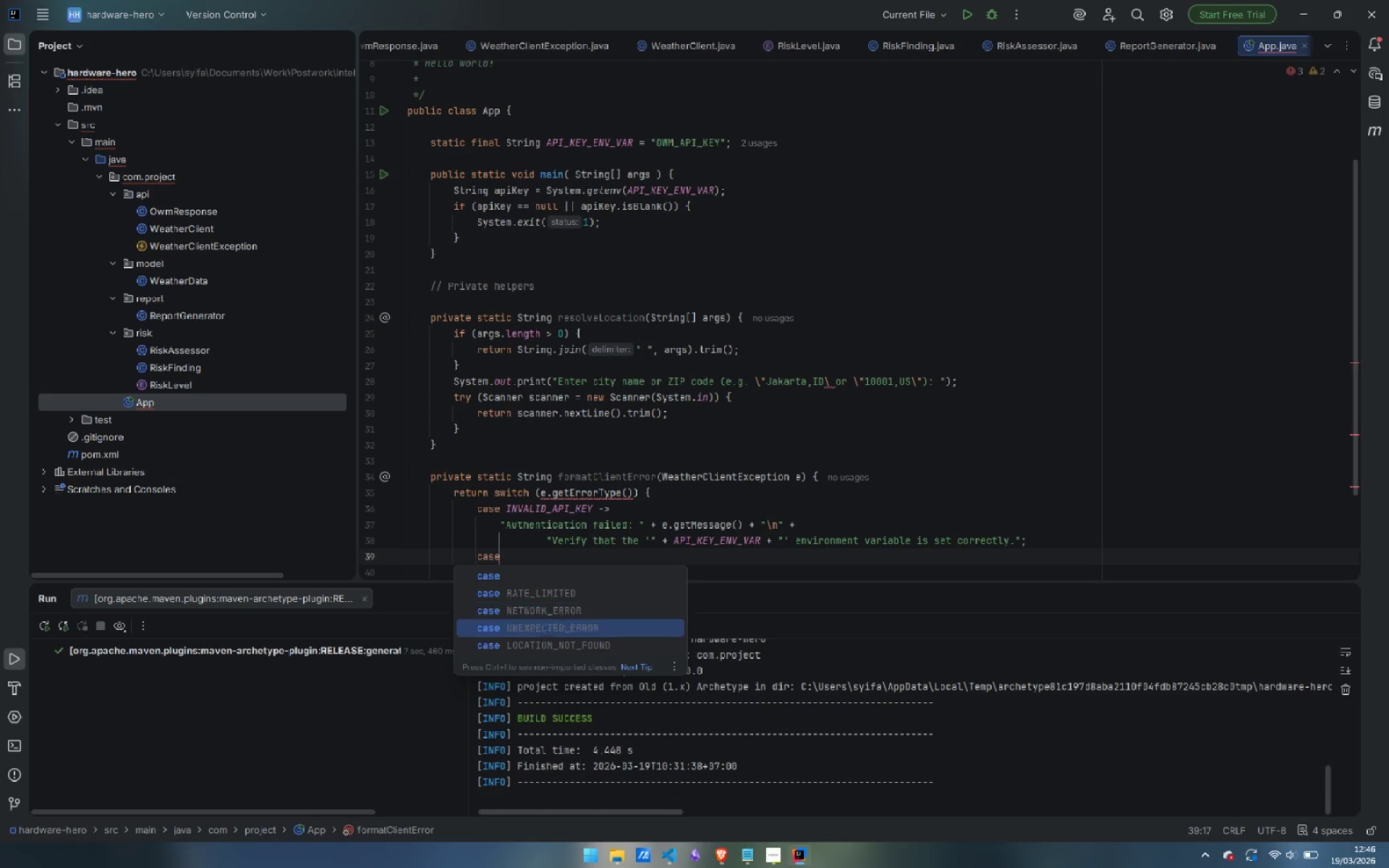 
key(ArrowDown)
 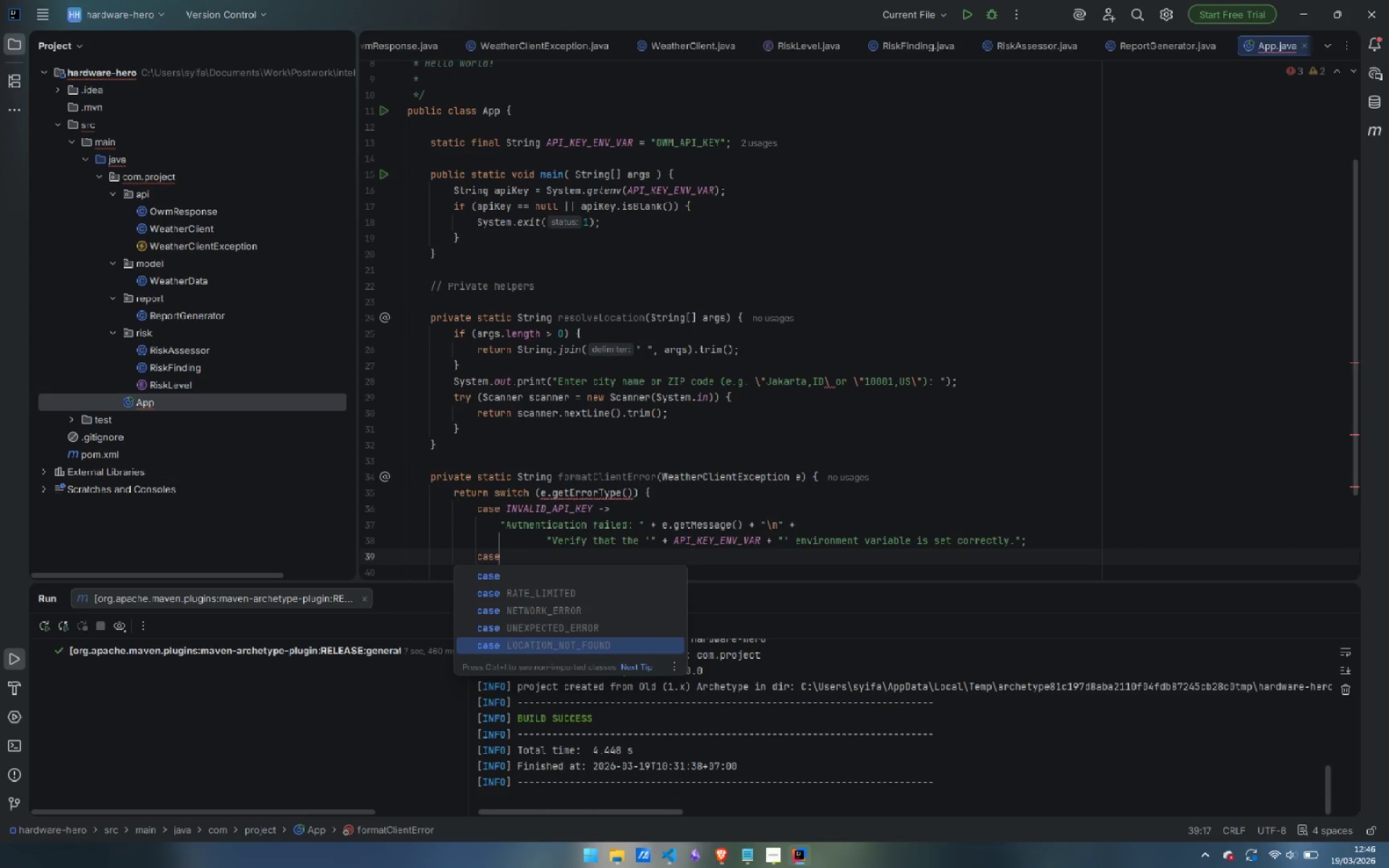 
key(ArrowDown)
 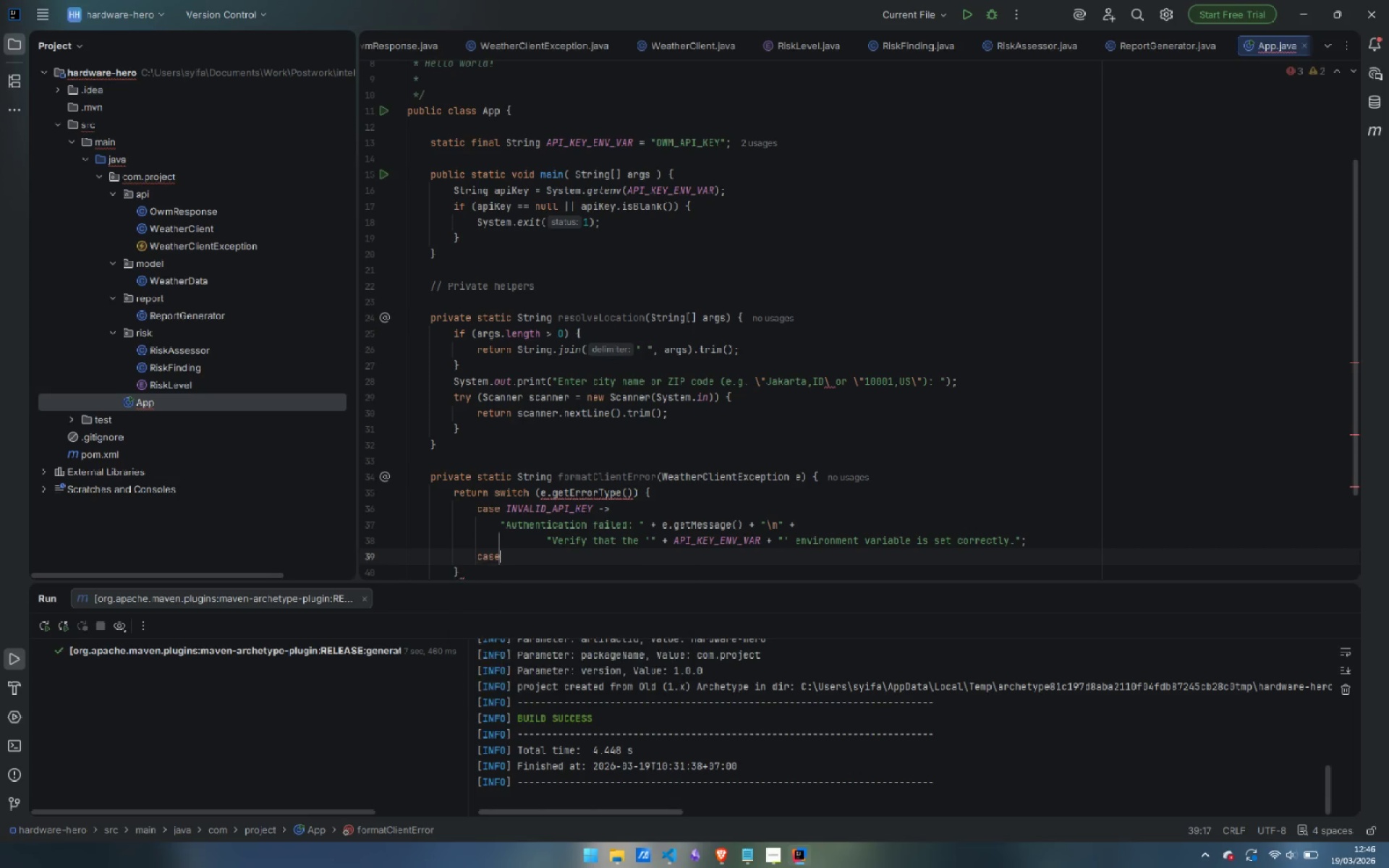 
key(Enter)
 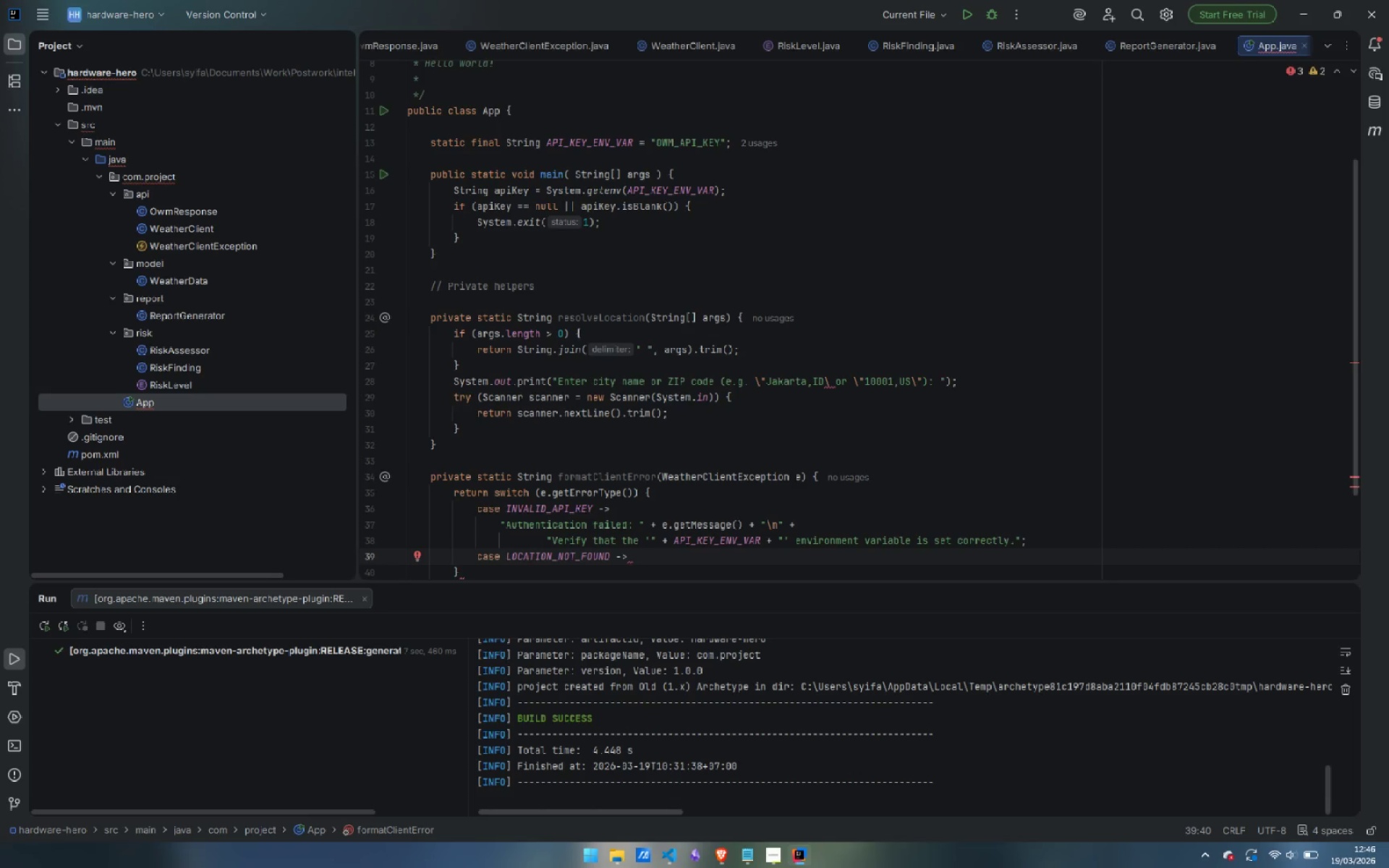 
key(Enter)
 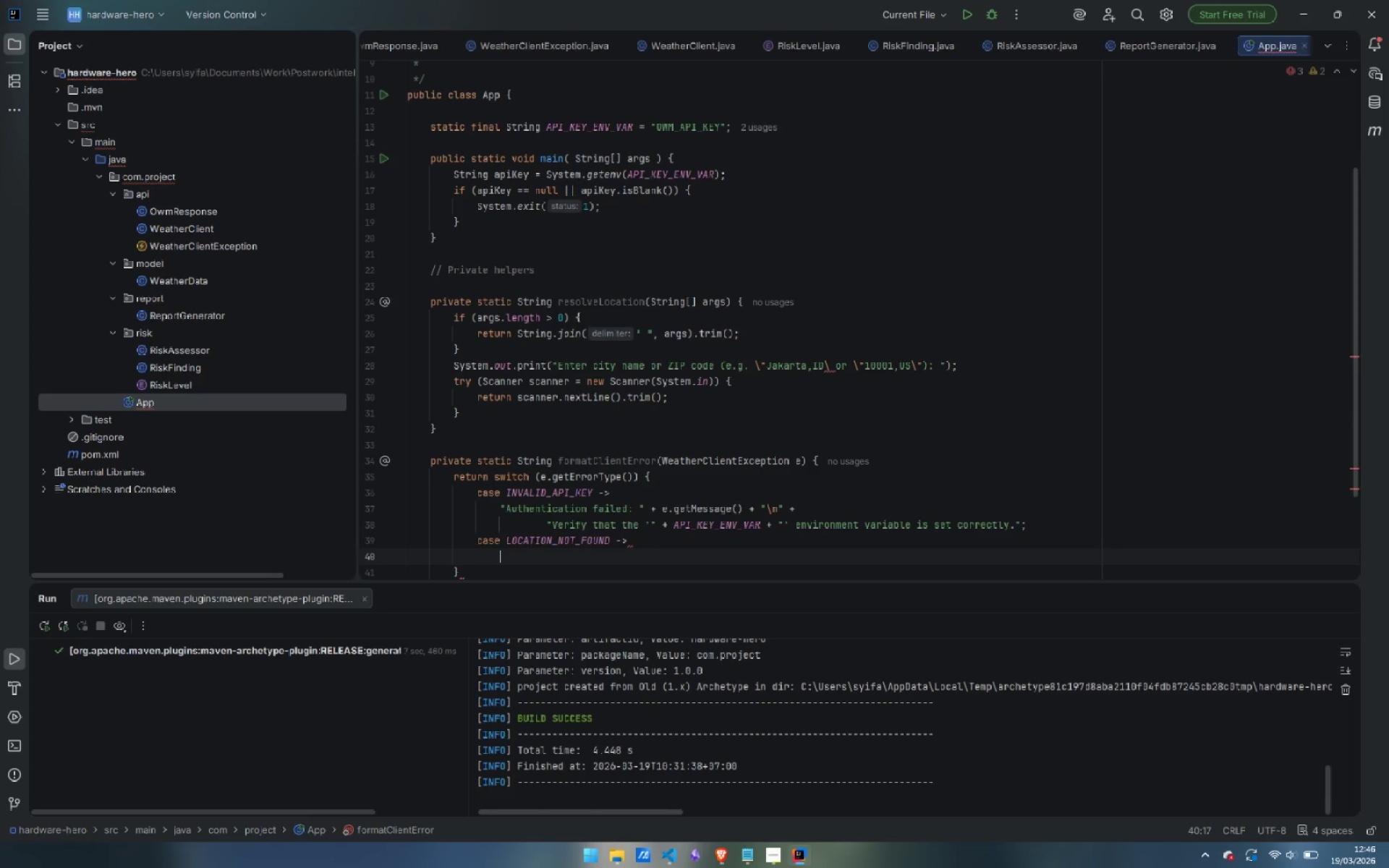 
type("Location not found: )
 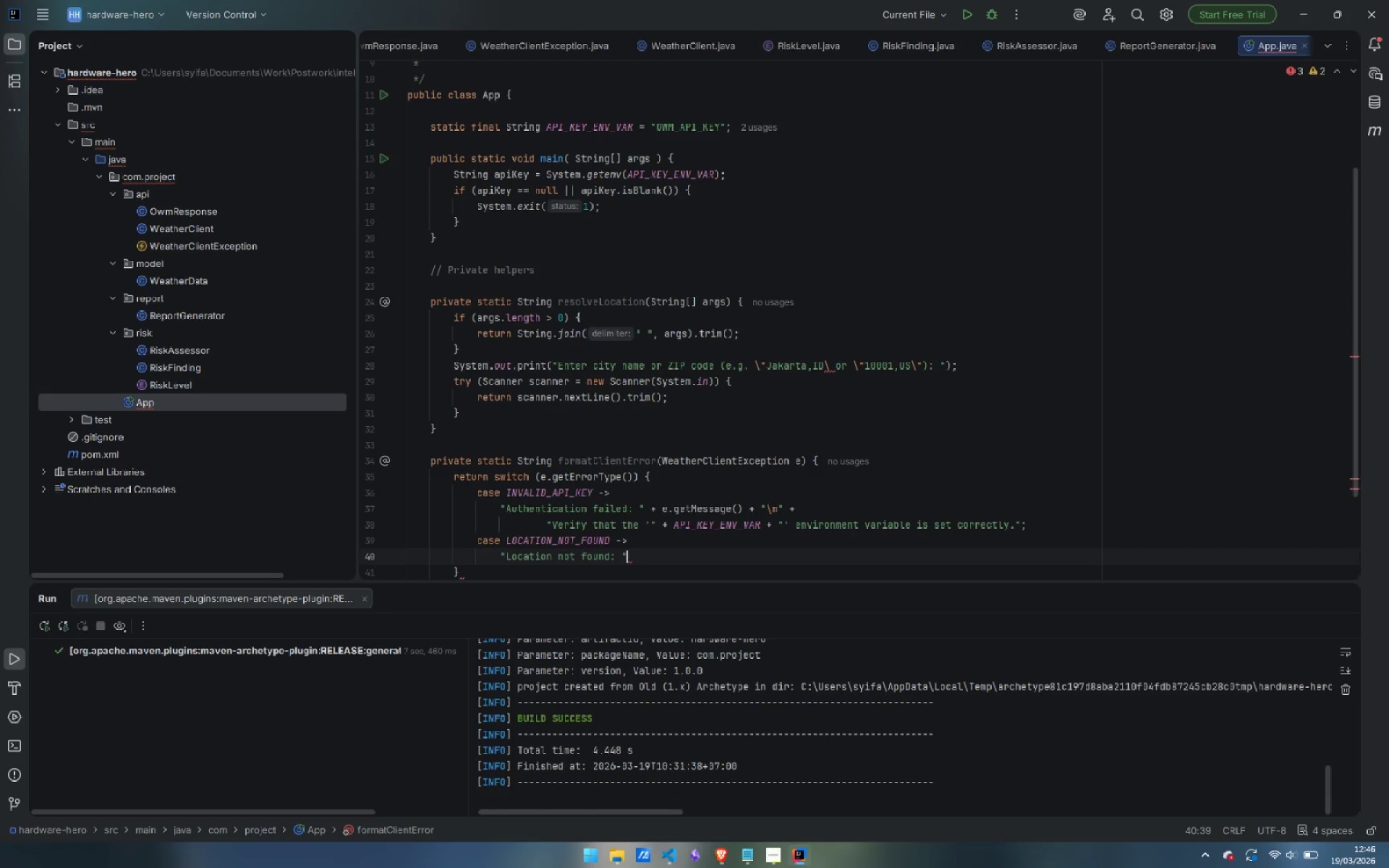 
 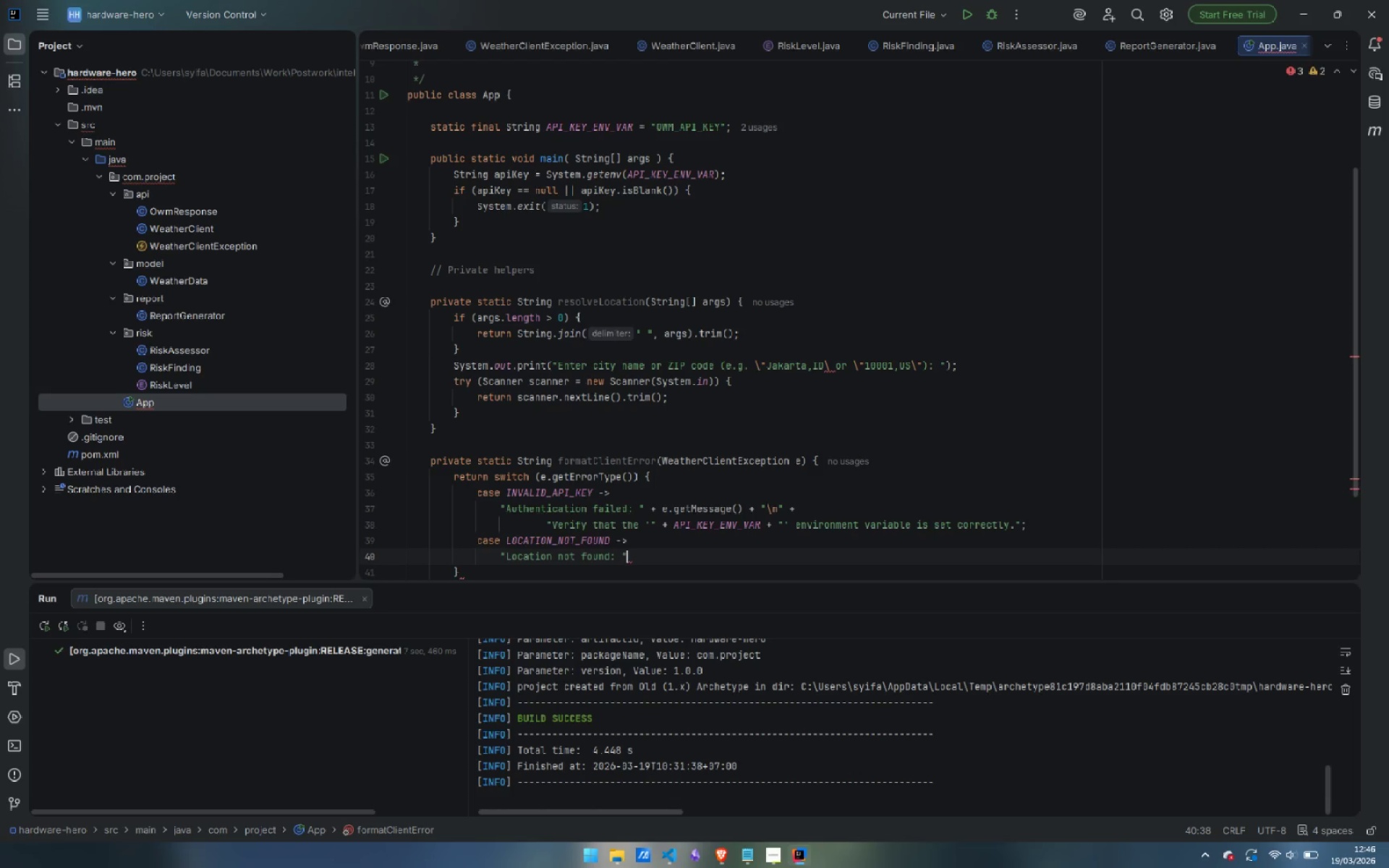 
key(ArrowRight)
 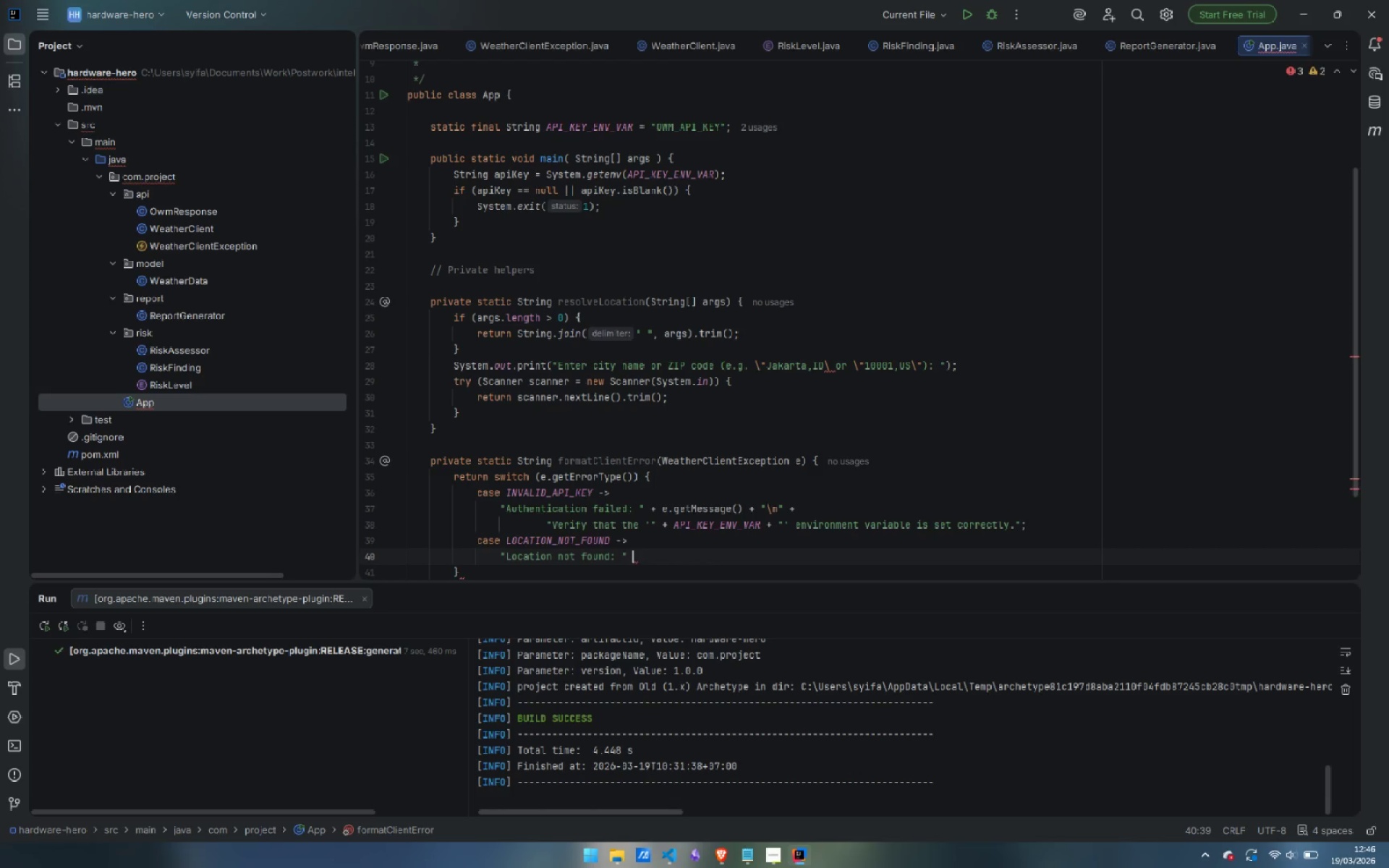 
type( + e.getM)
 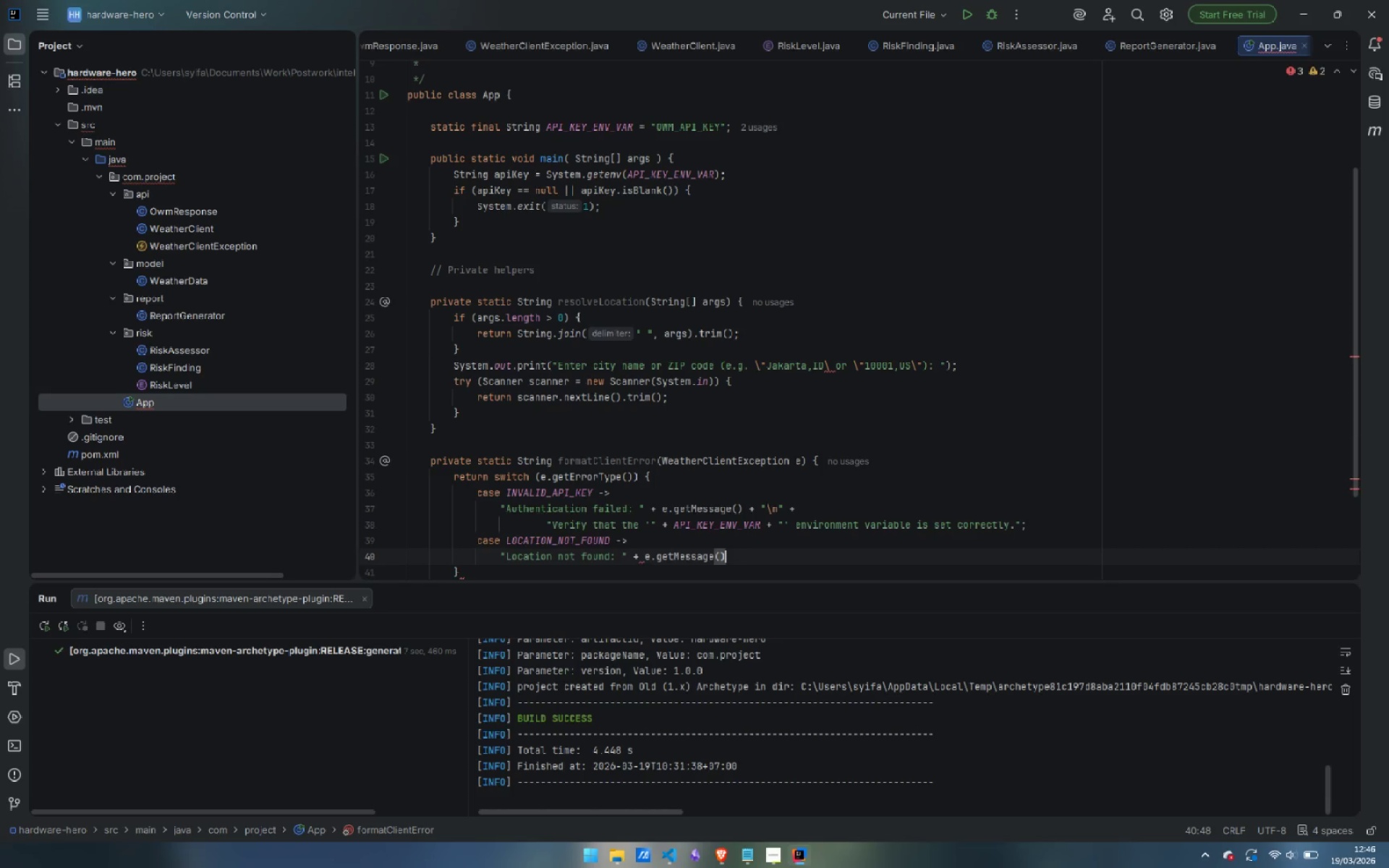 
key(Enter)
 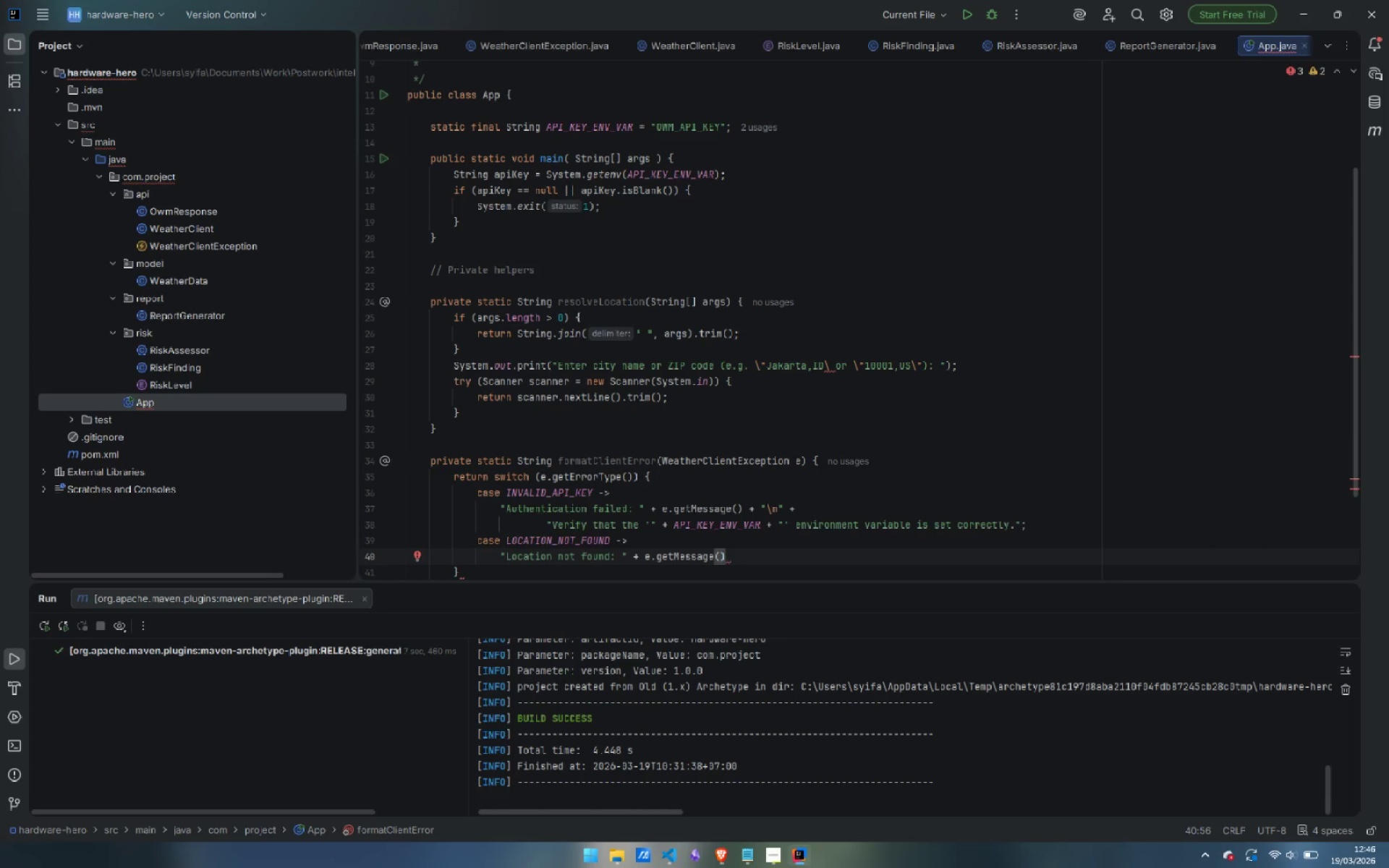 
key(Space)
 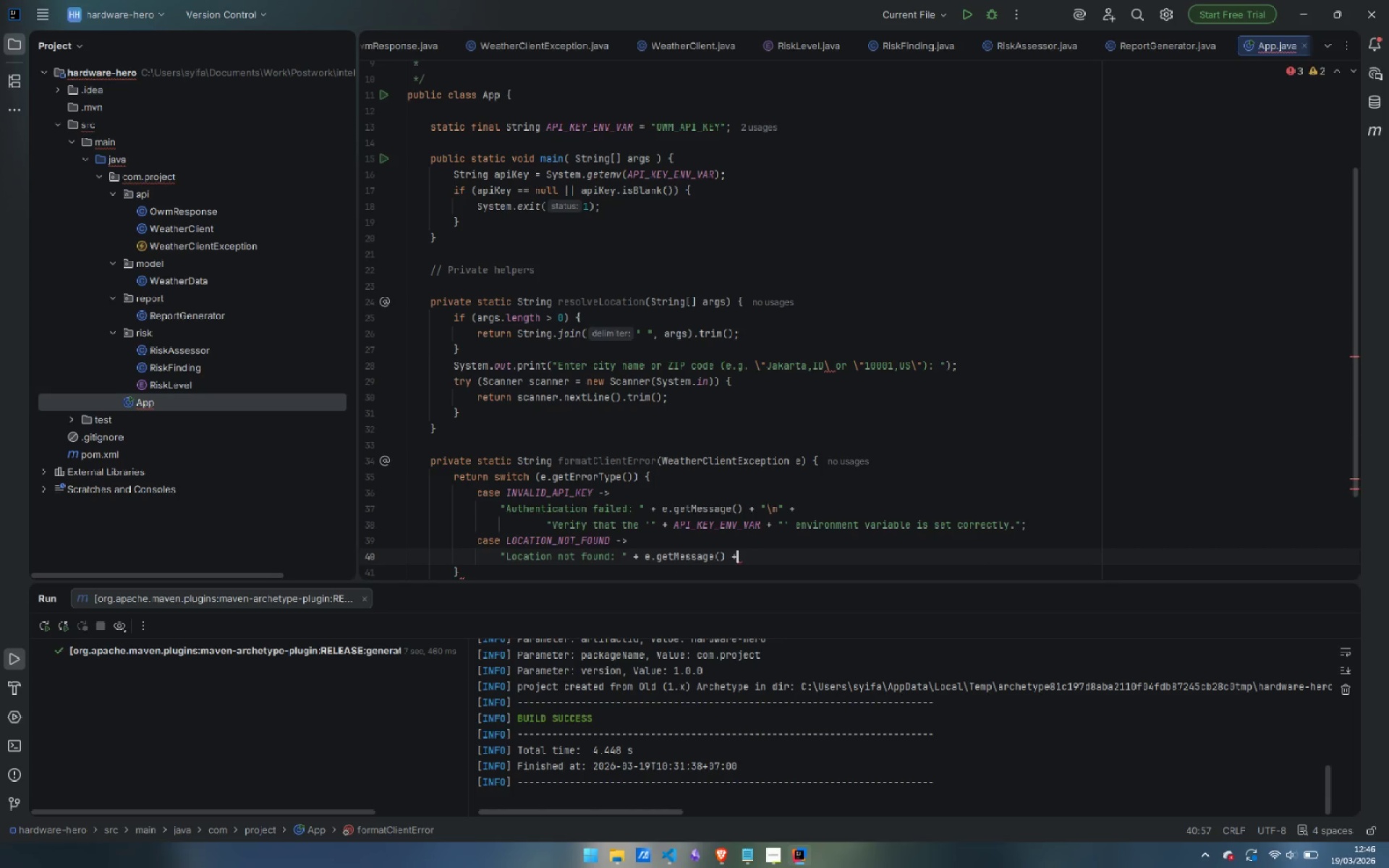 
key(Shift+ShiftLeft)
 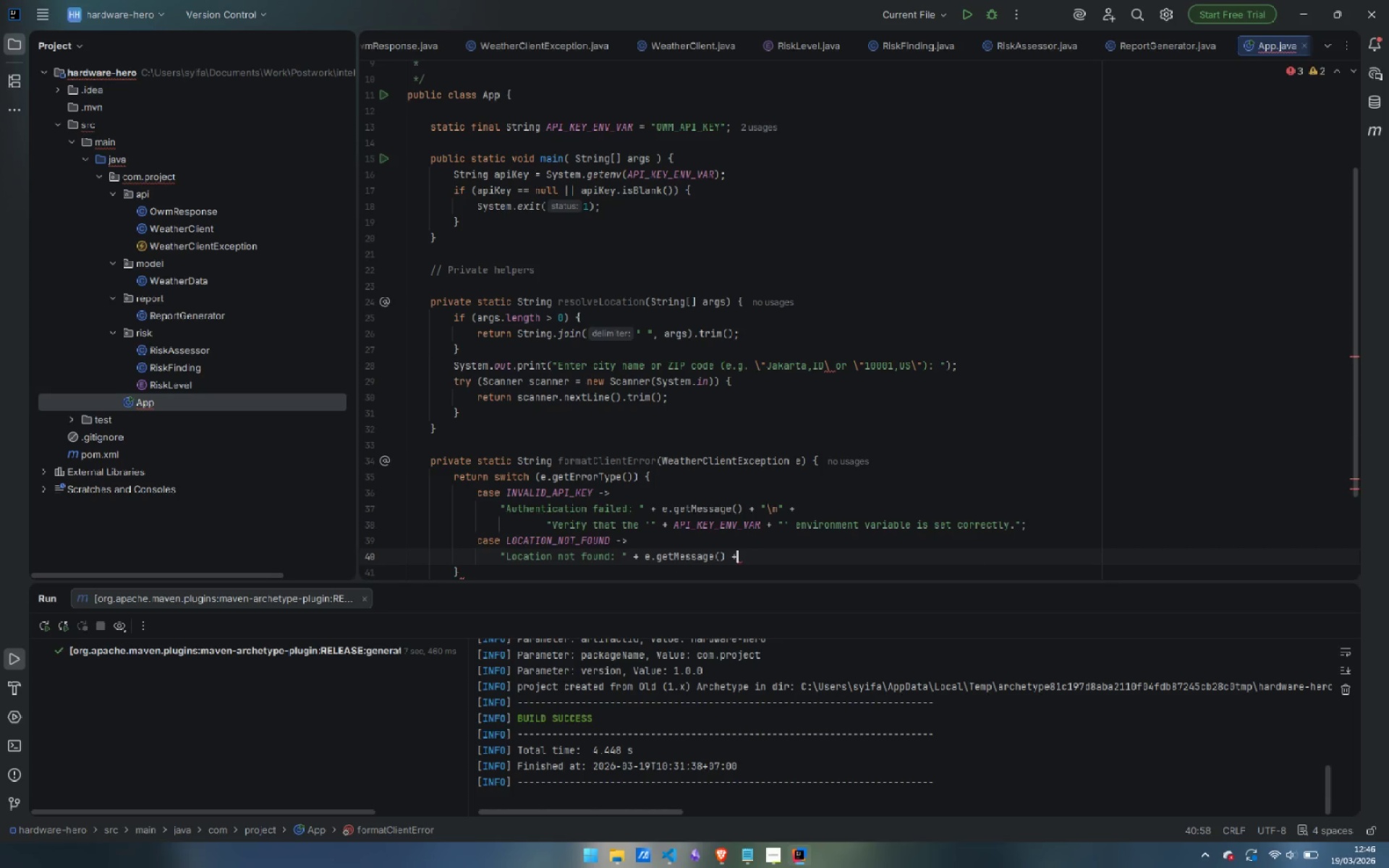 
key(Shift+Equal)
 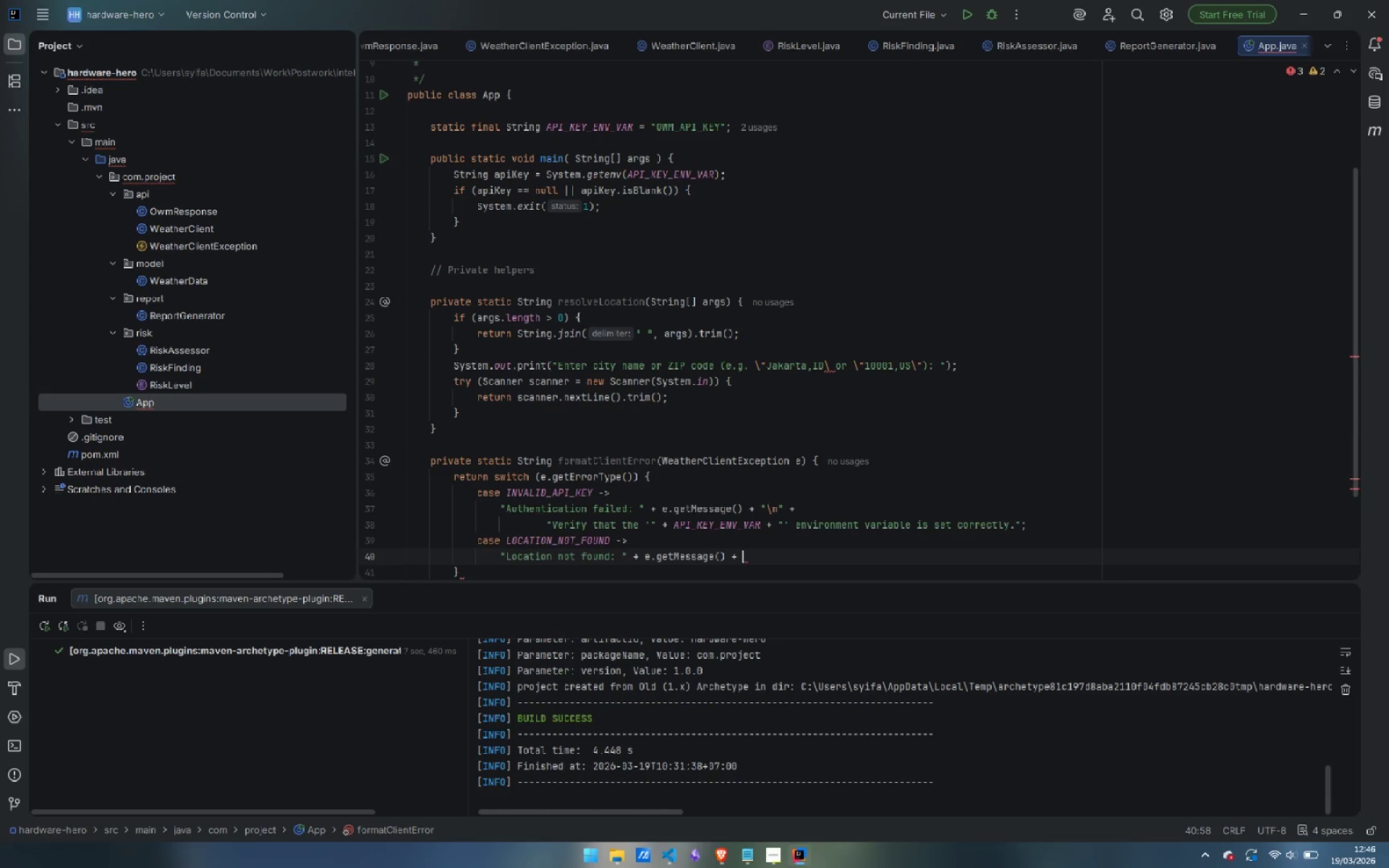 
key(Space)
 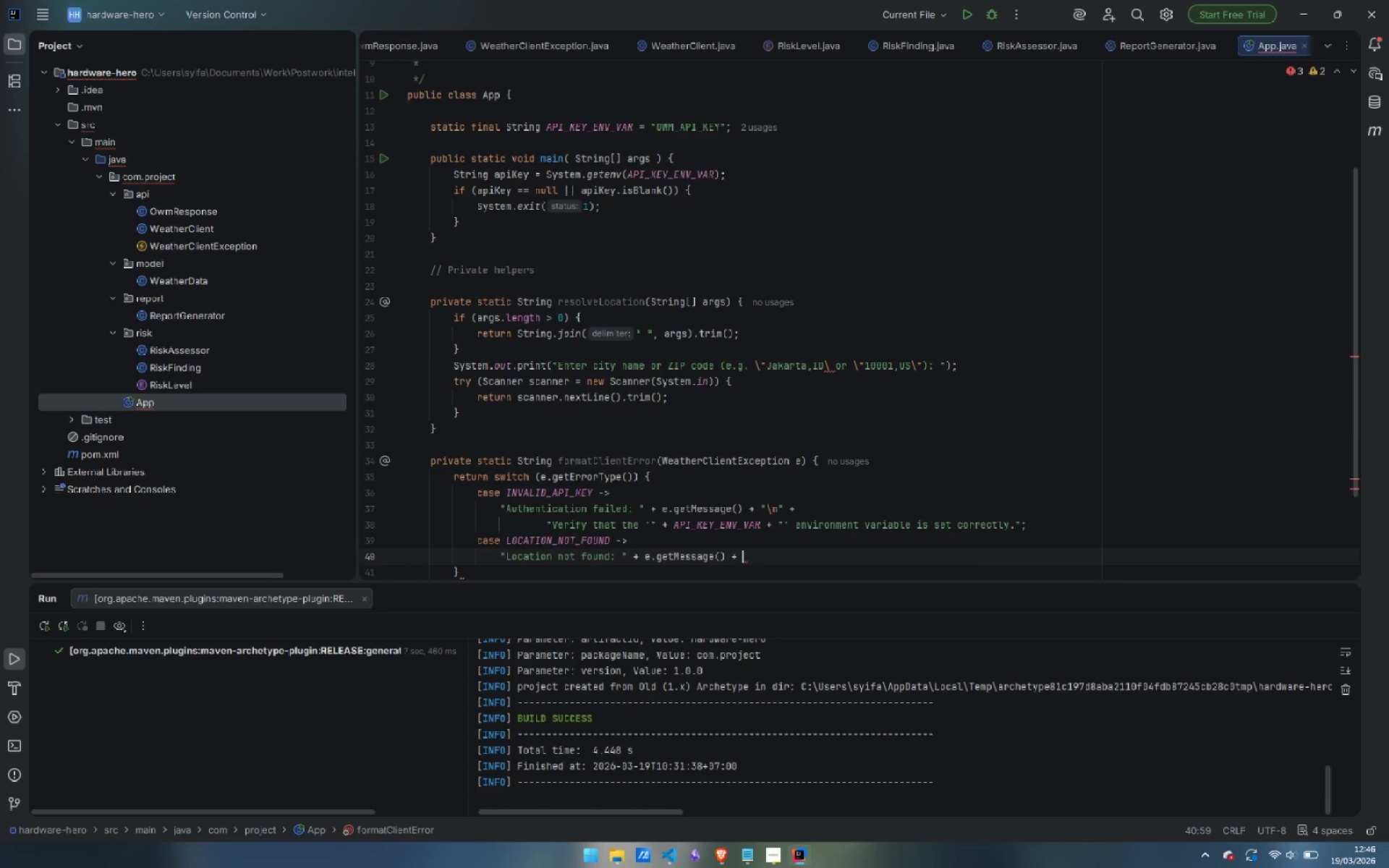 
key(Shift+ShiftLeft)
 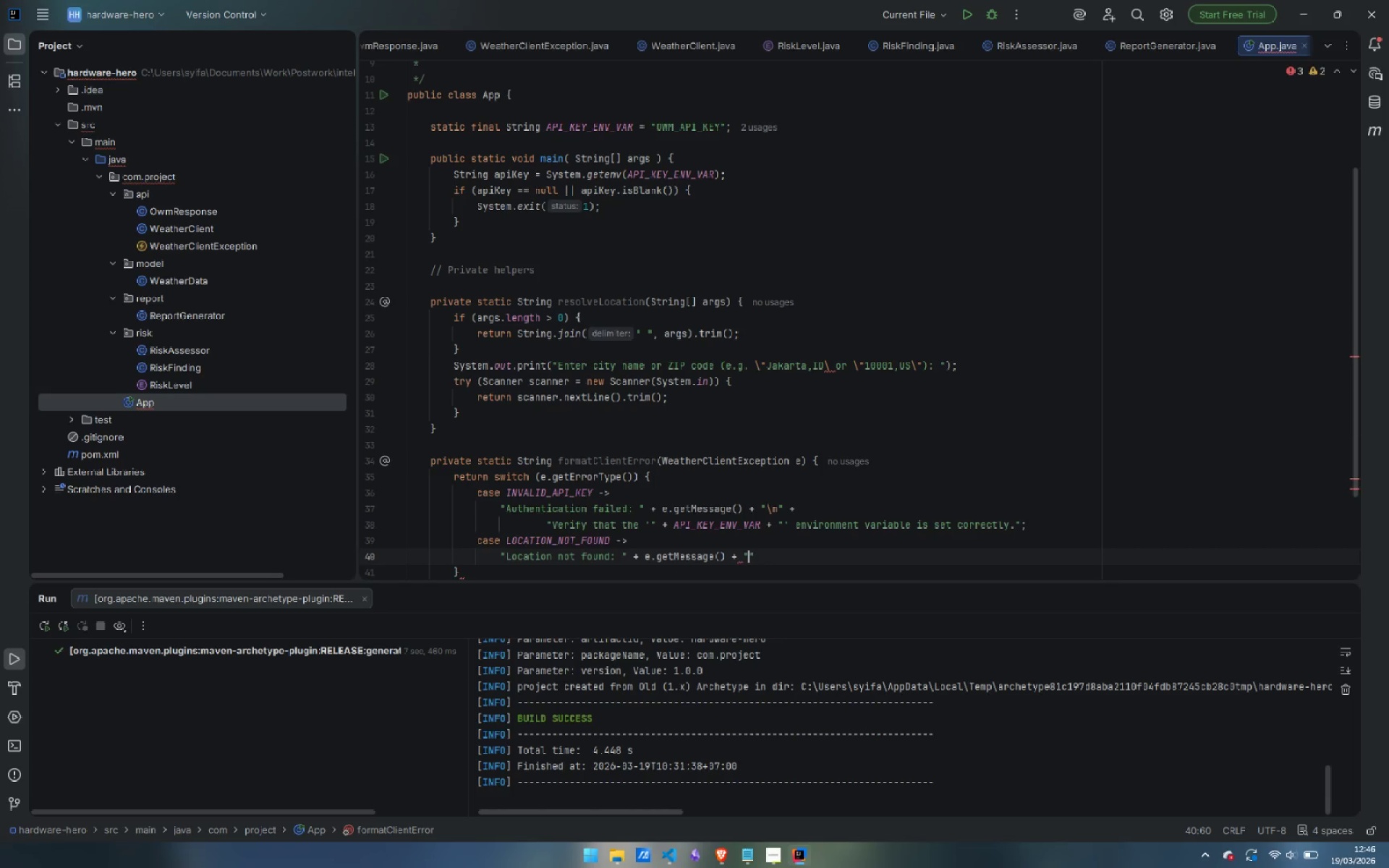 
key(Shift+Quote)
 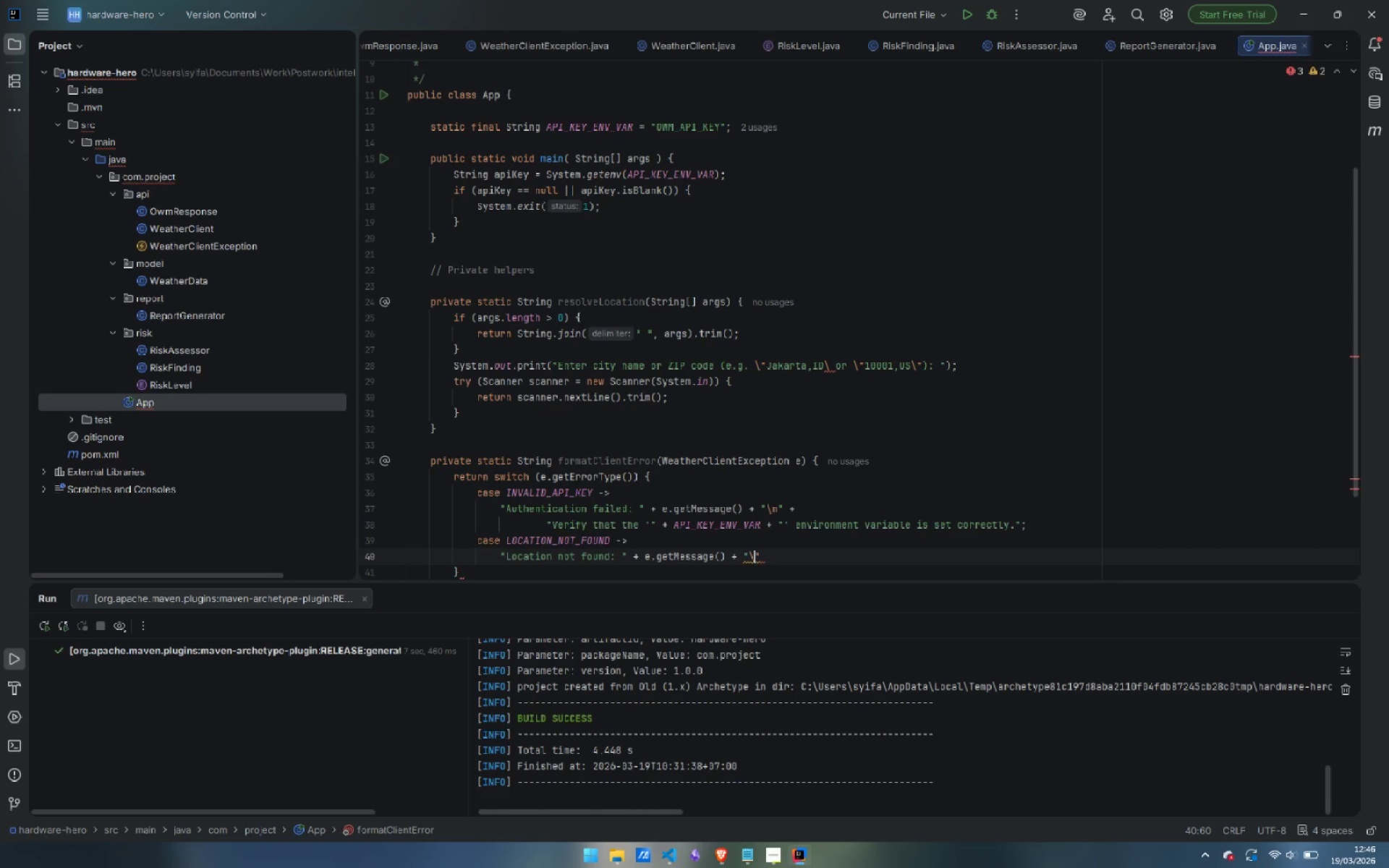 
key(Backslash)
 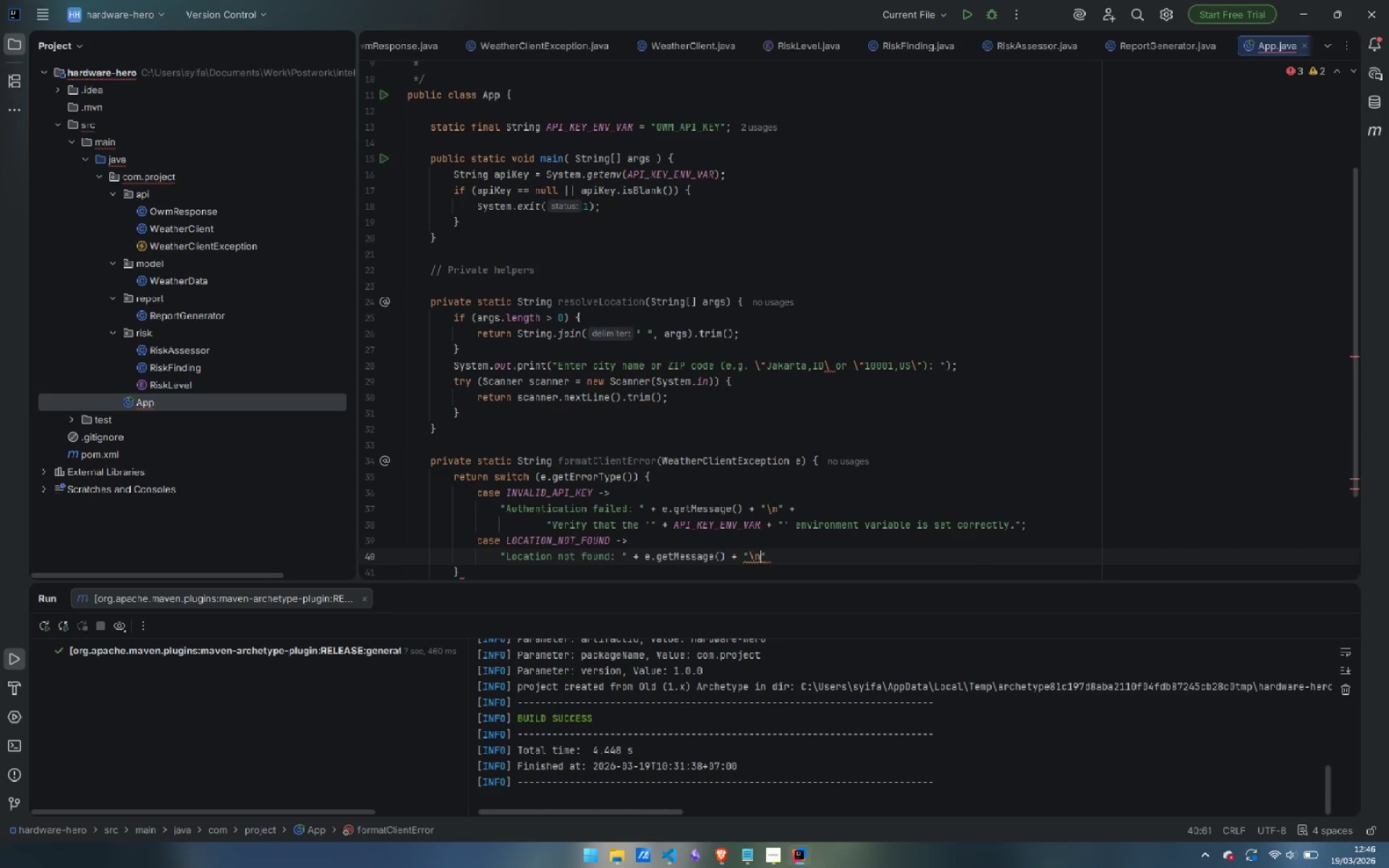 
key(N)
 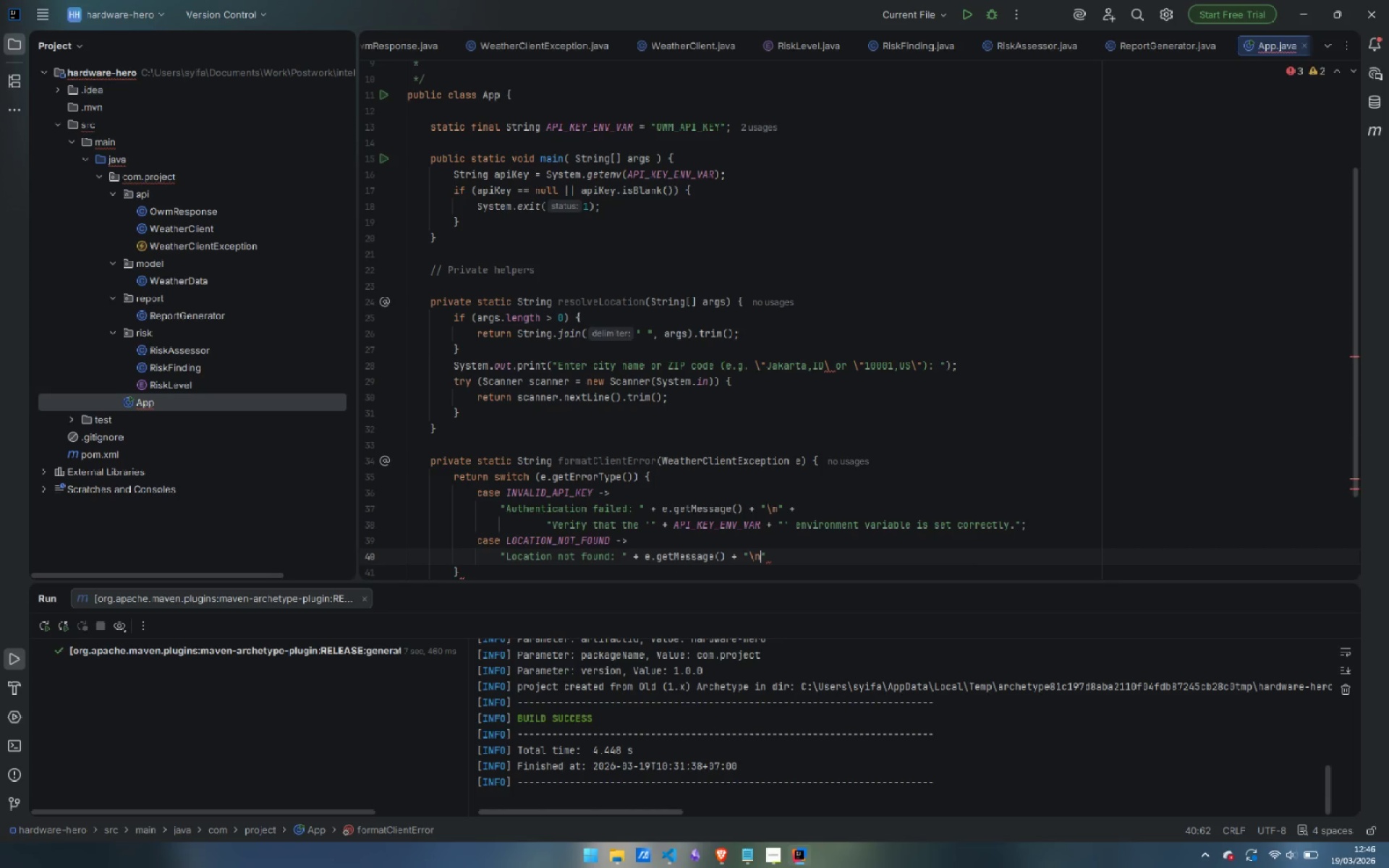 
key(ArrowRight)
 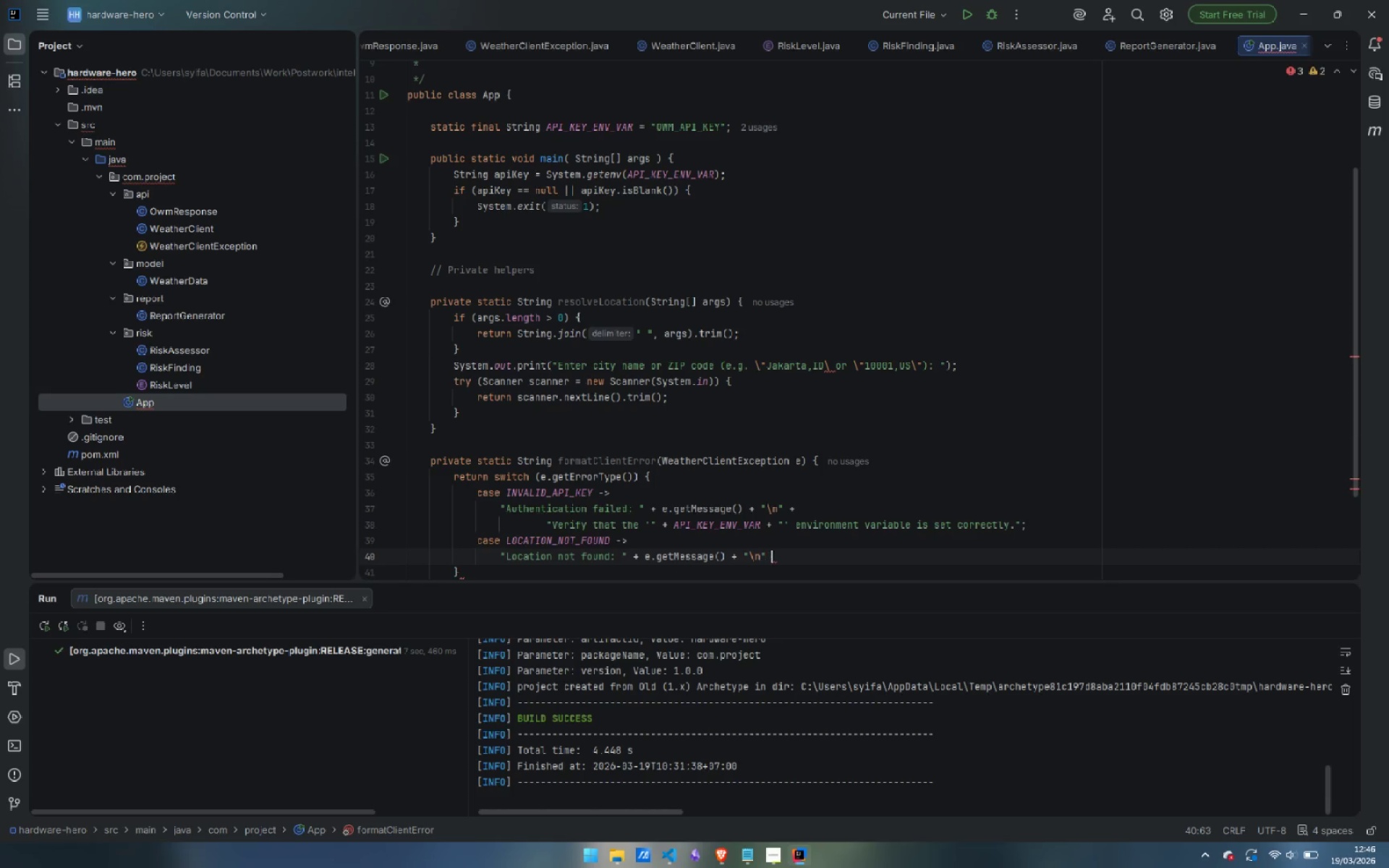 
key(Space)
 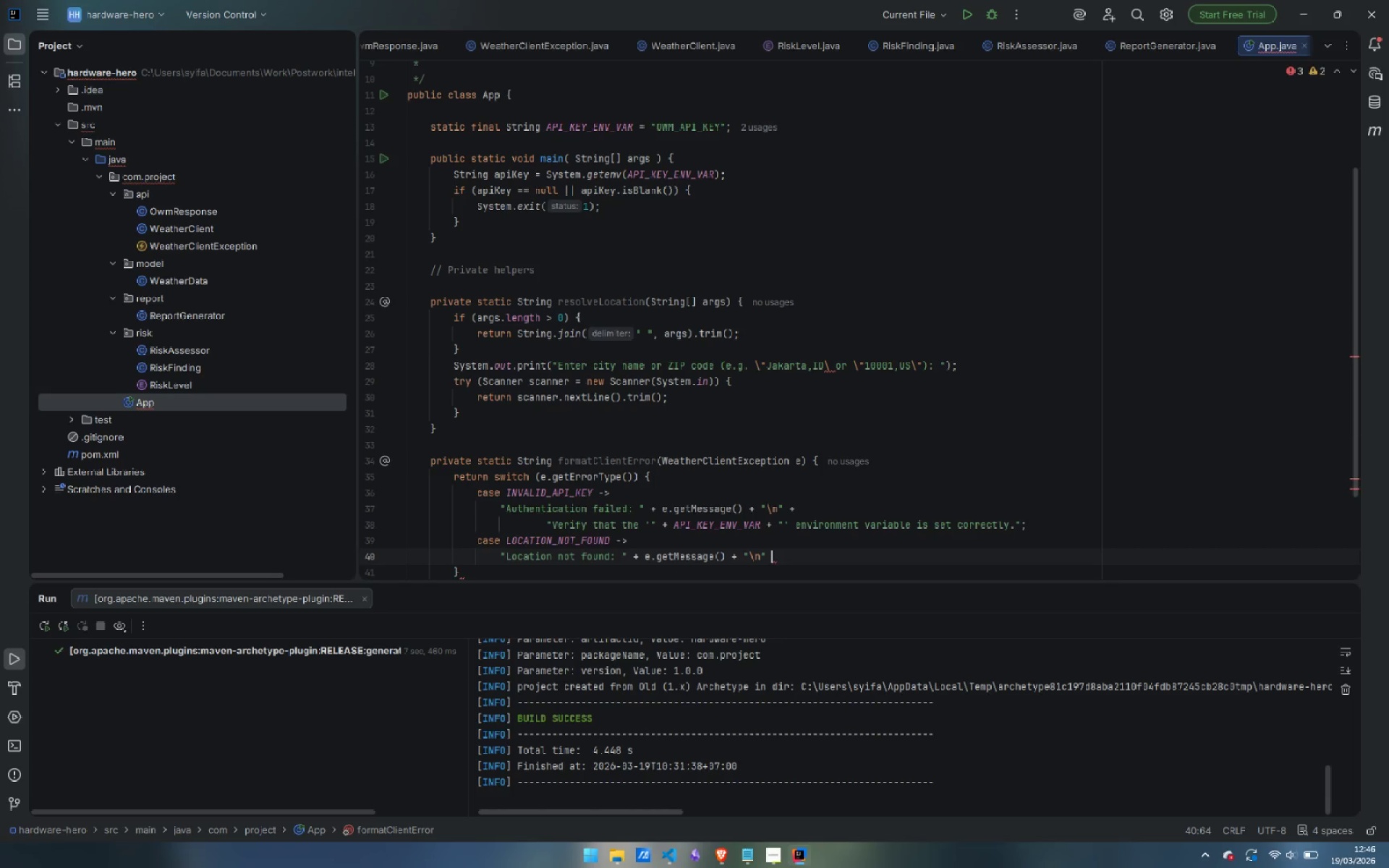 
key(Shift+Equal)
 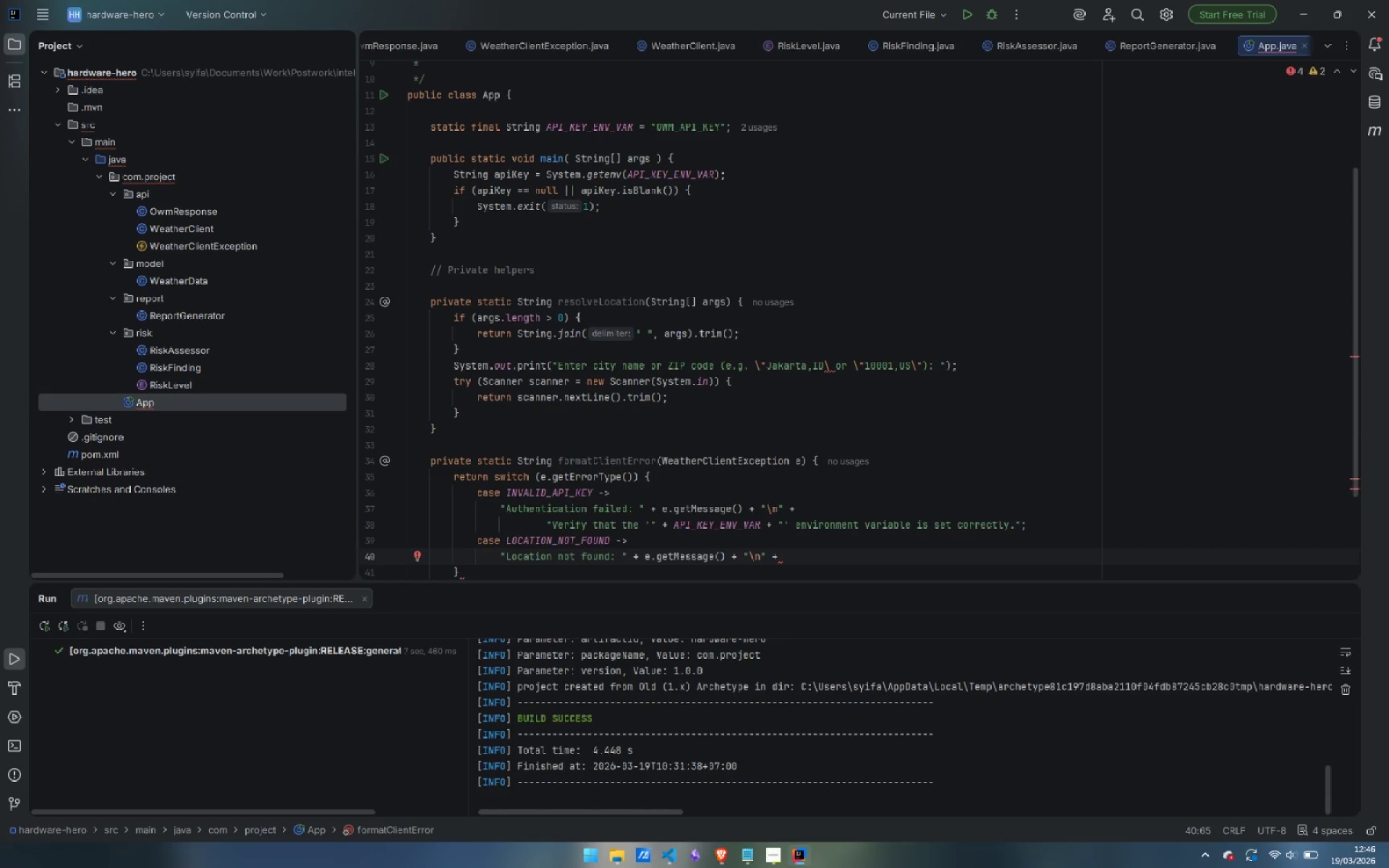 
key(Enter)
 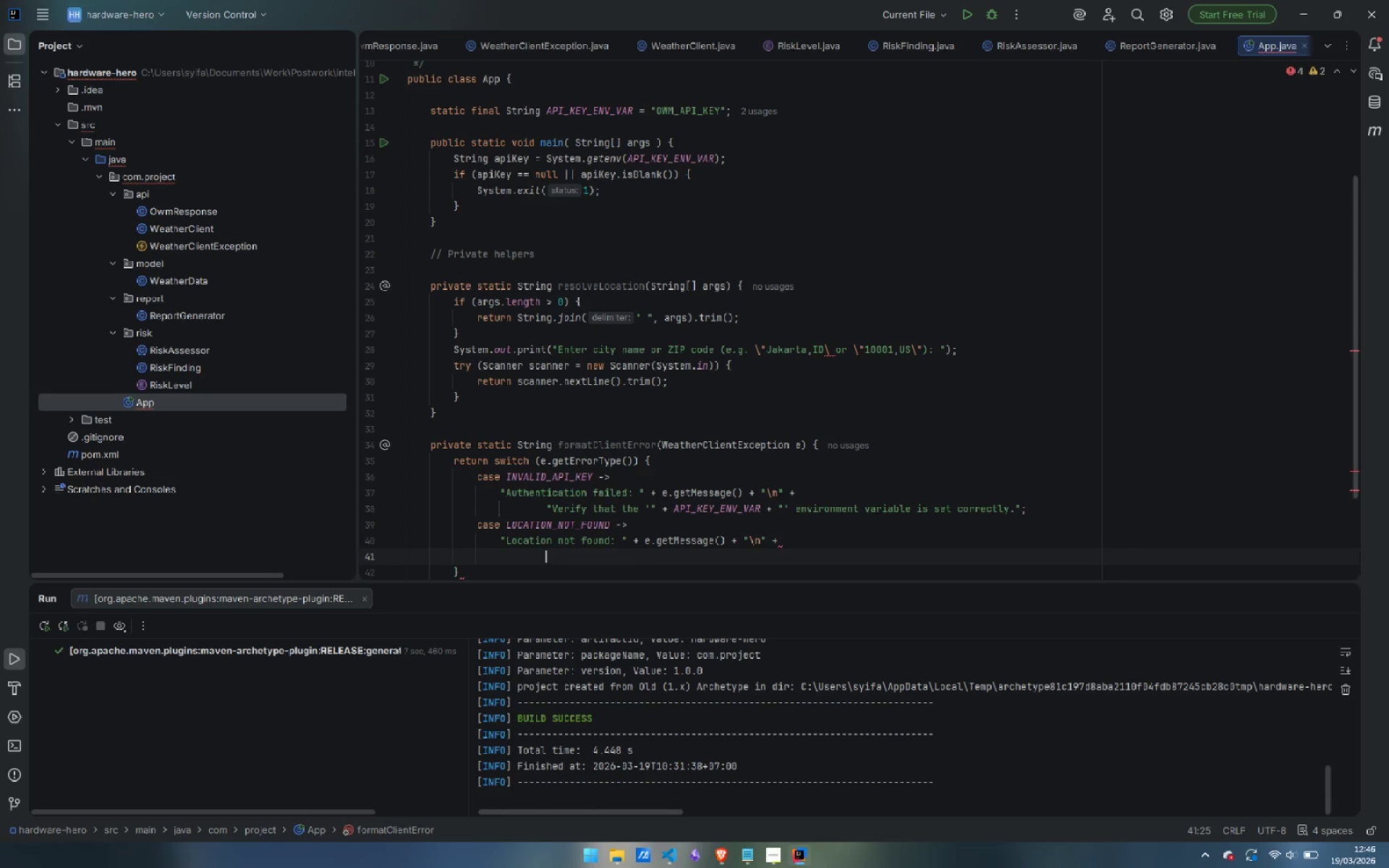 
type("Try a different format, e.g. \"London,GB\")
 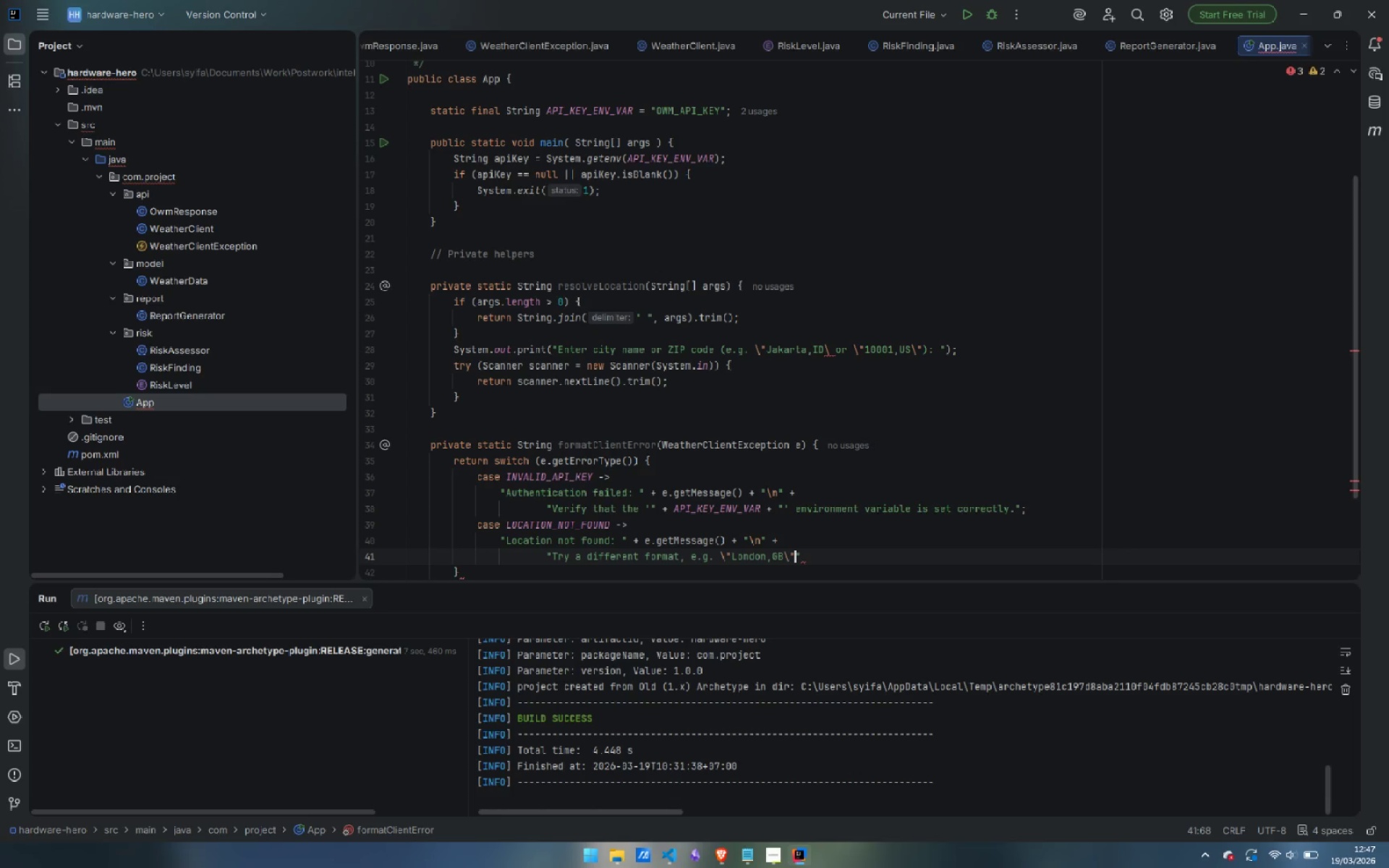 
type( or a ZIP code like \"10001,US\".)
 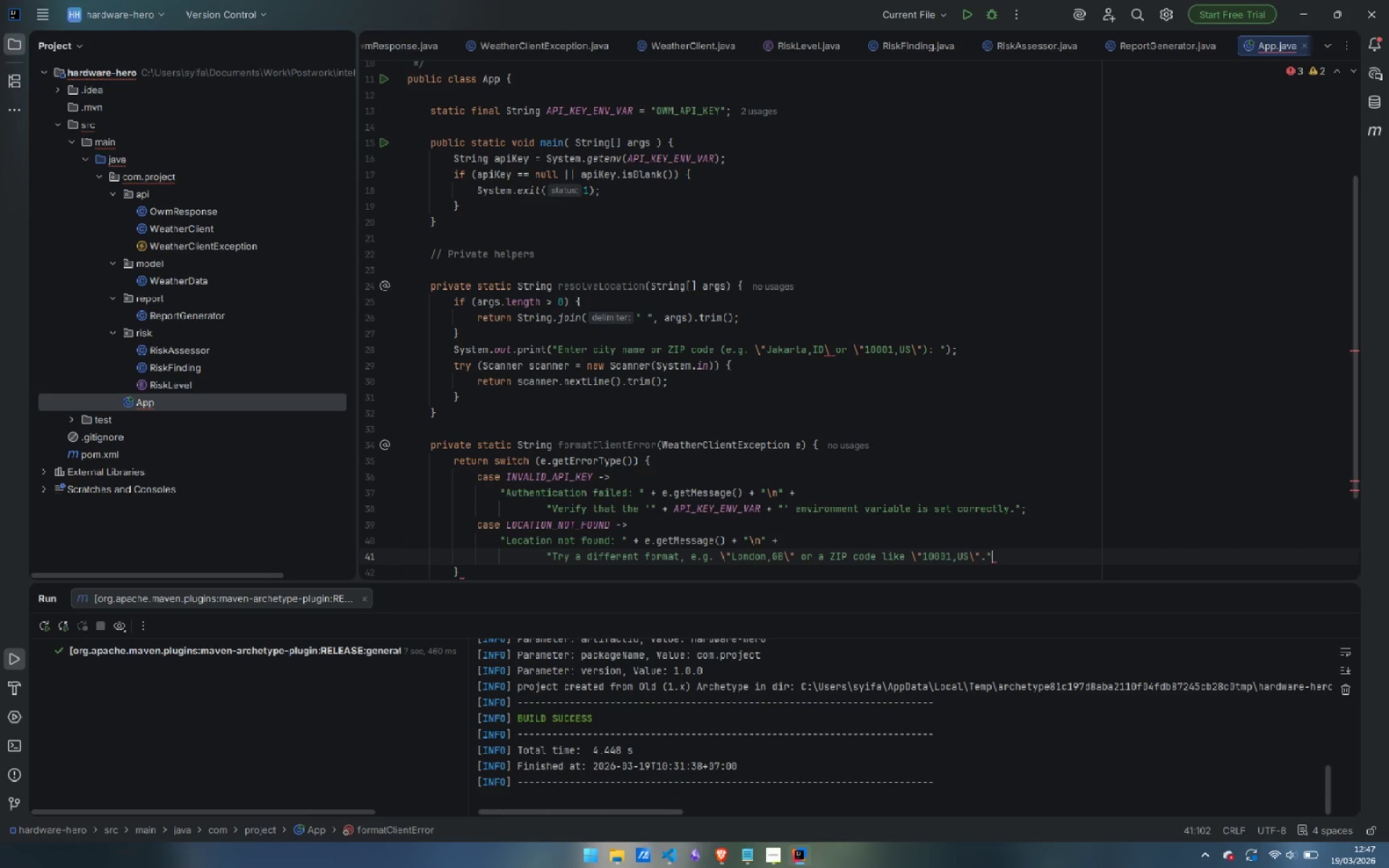 
 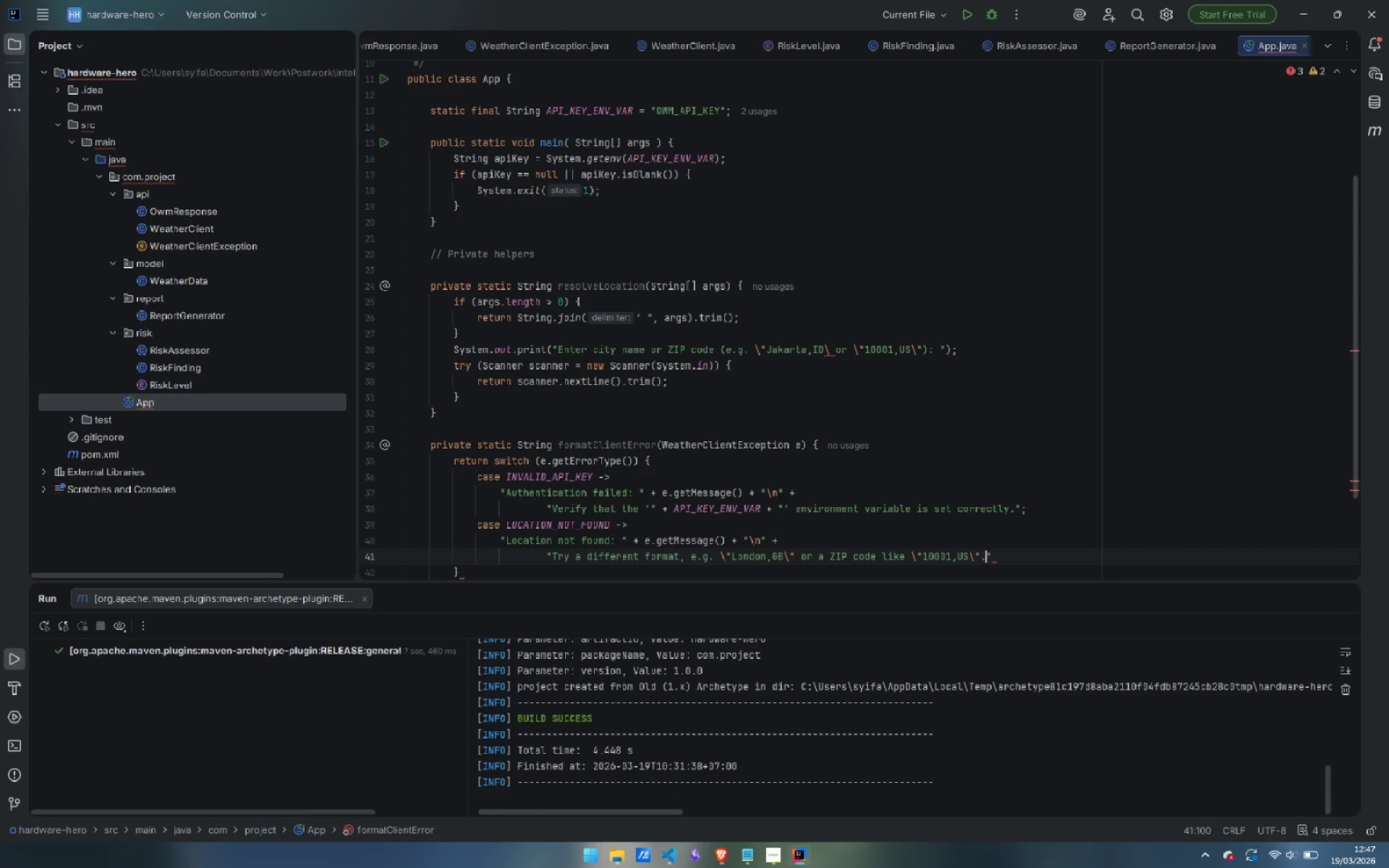 
key(ArrowRight)
 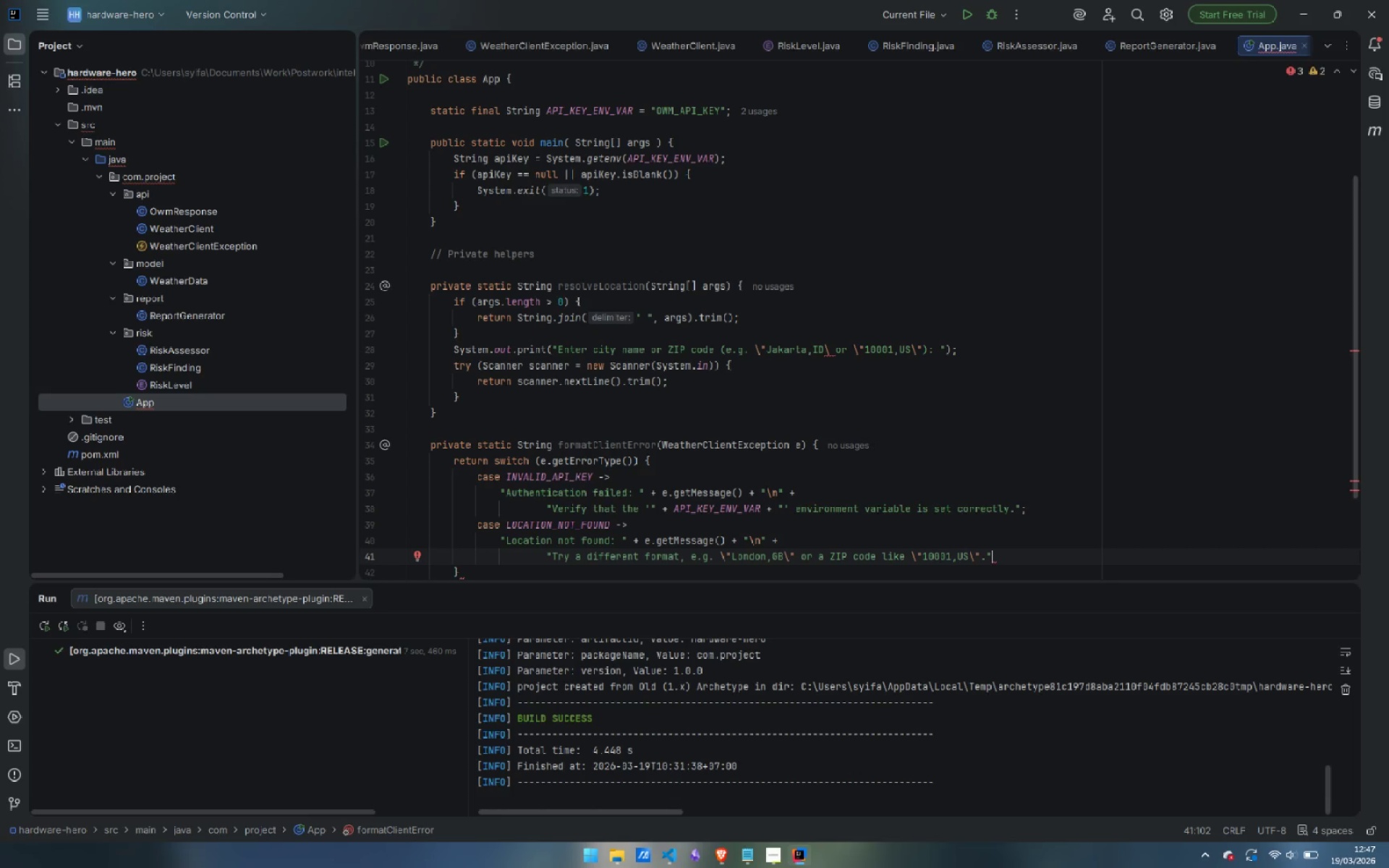 
key(Semicolon)
 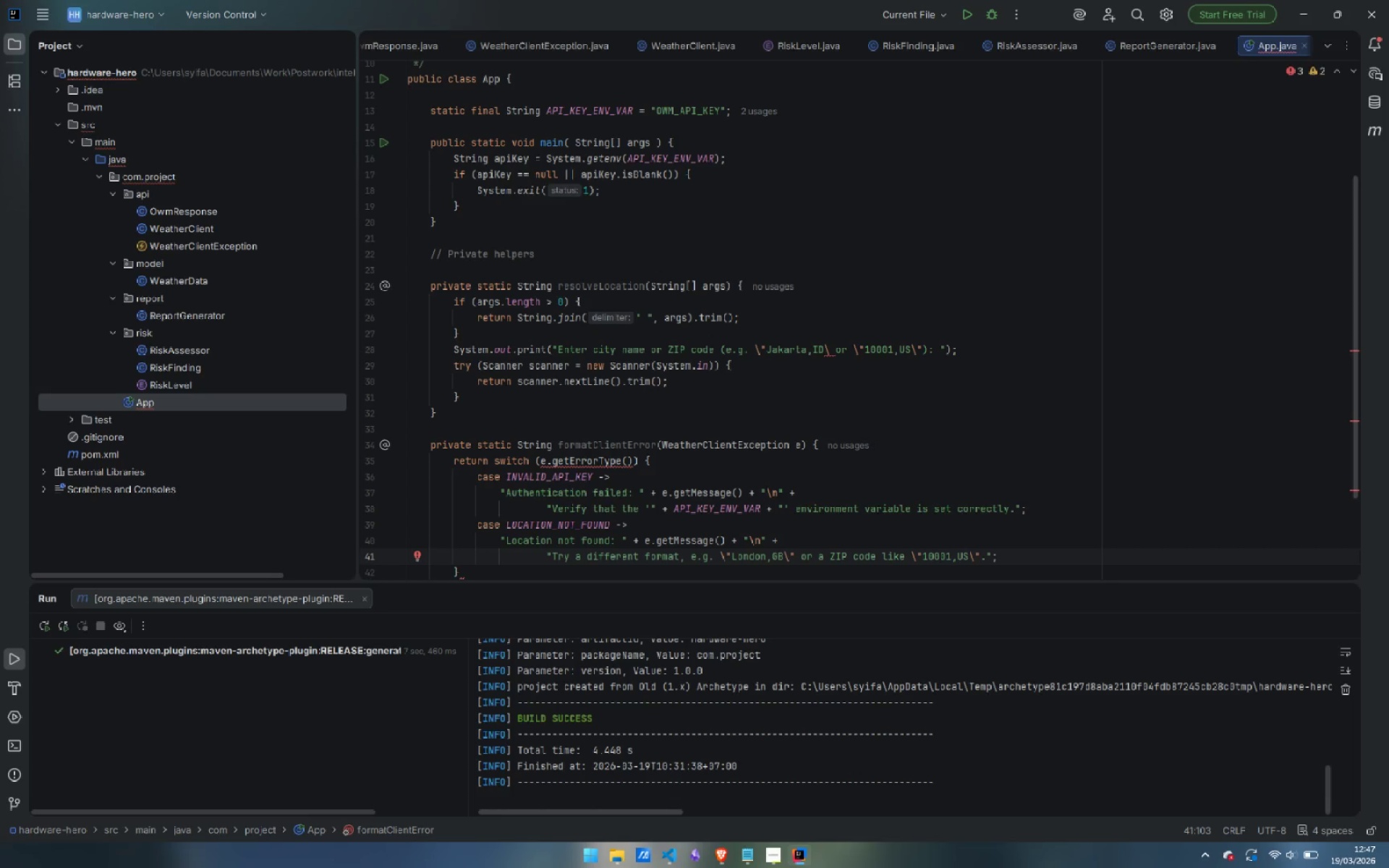 
key(Enter)
 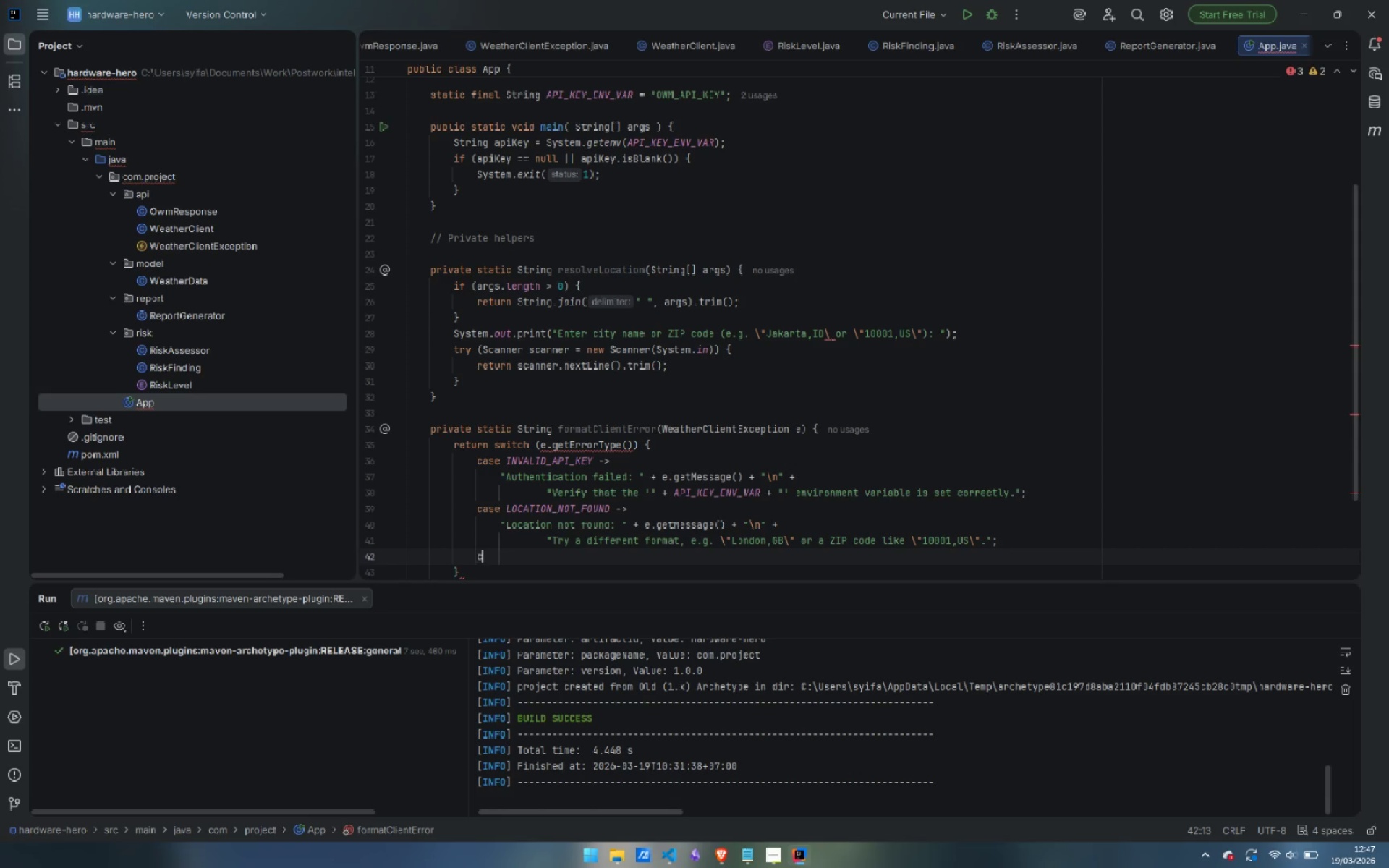 
type(case)
 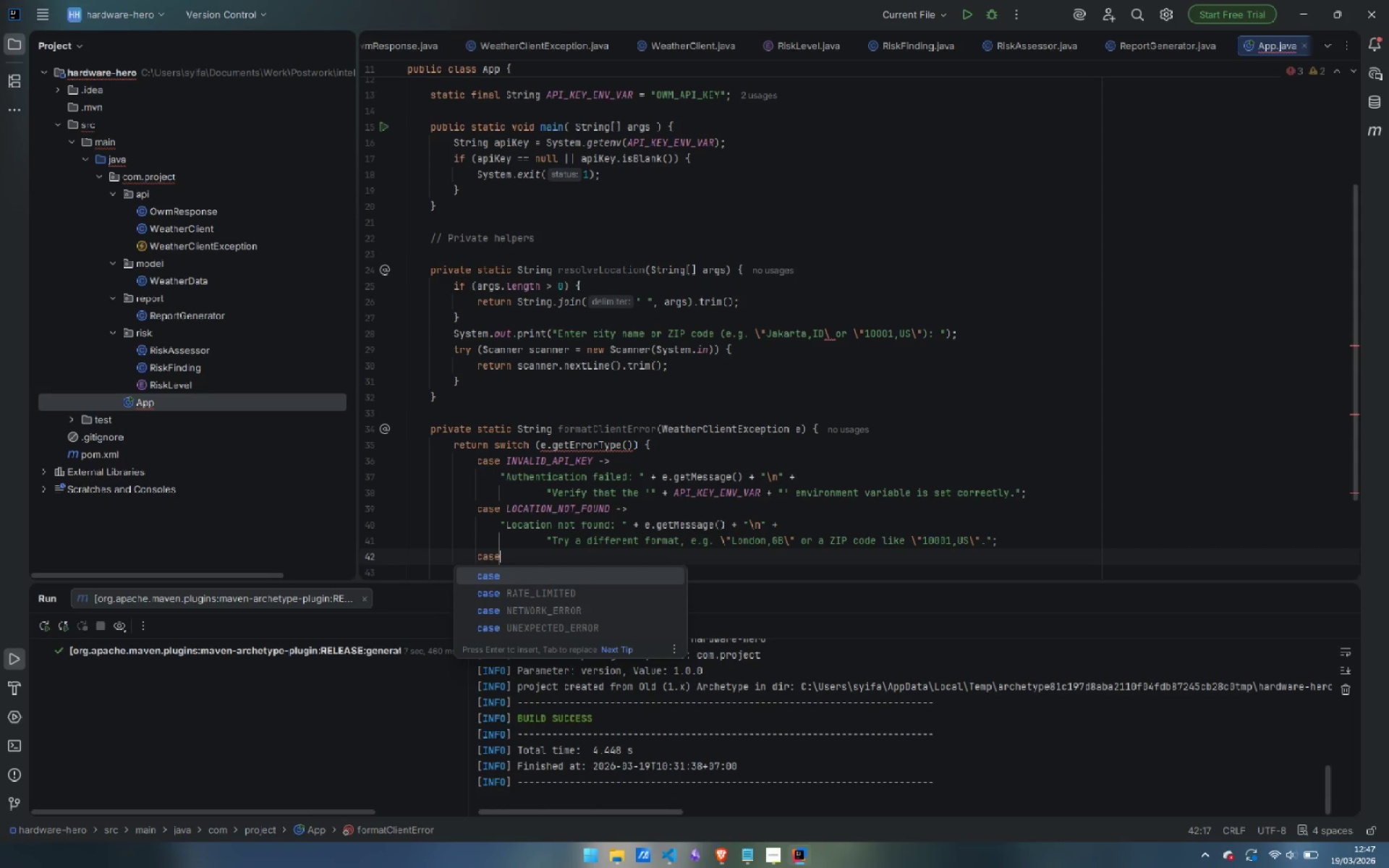 
key(ArrowDown)
 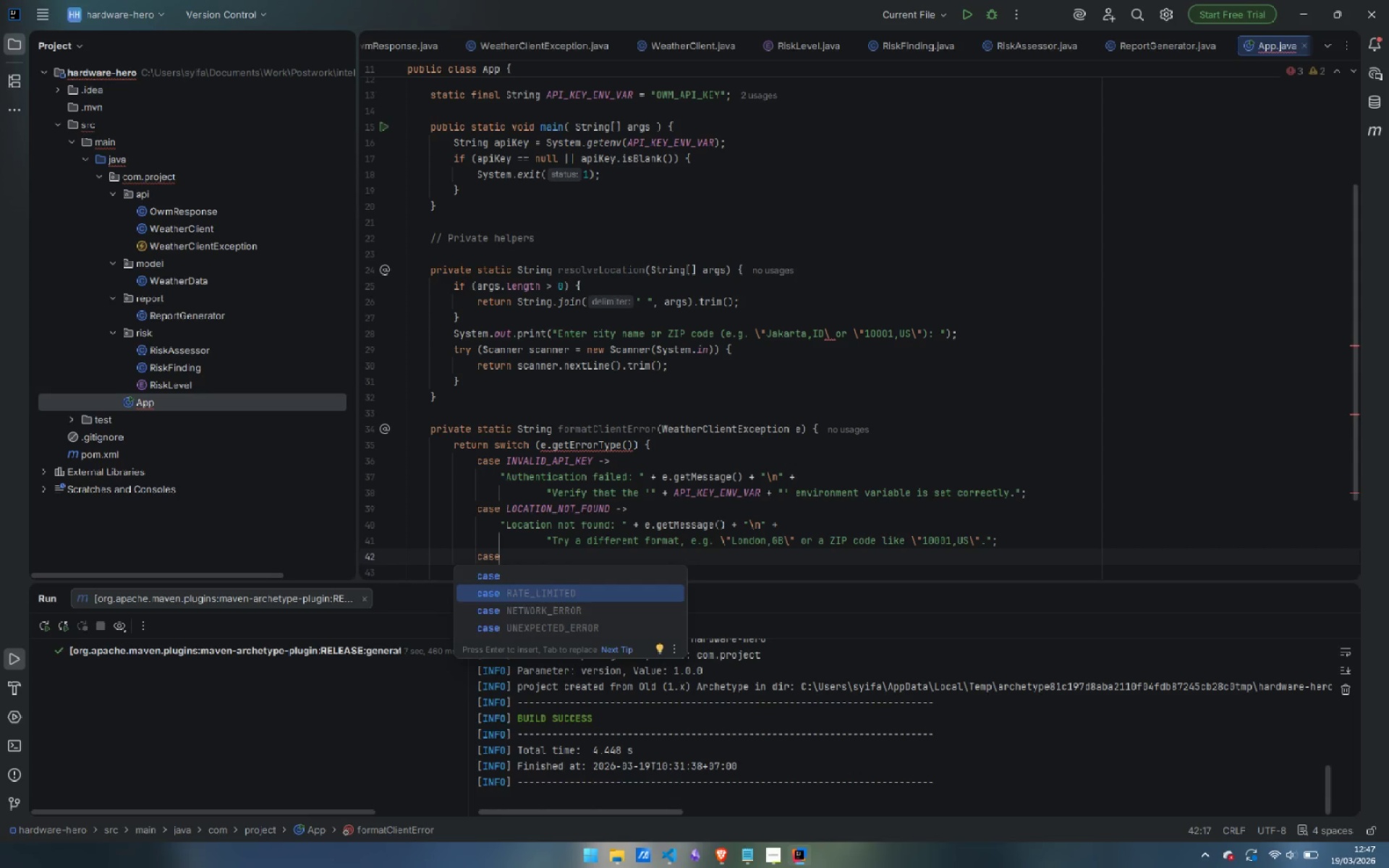 
key(Enter)
 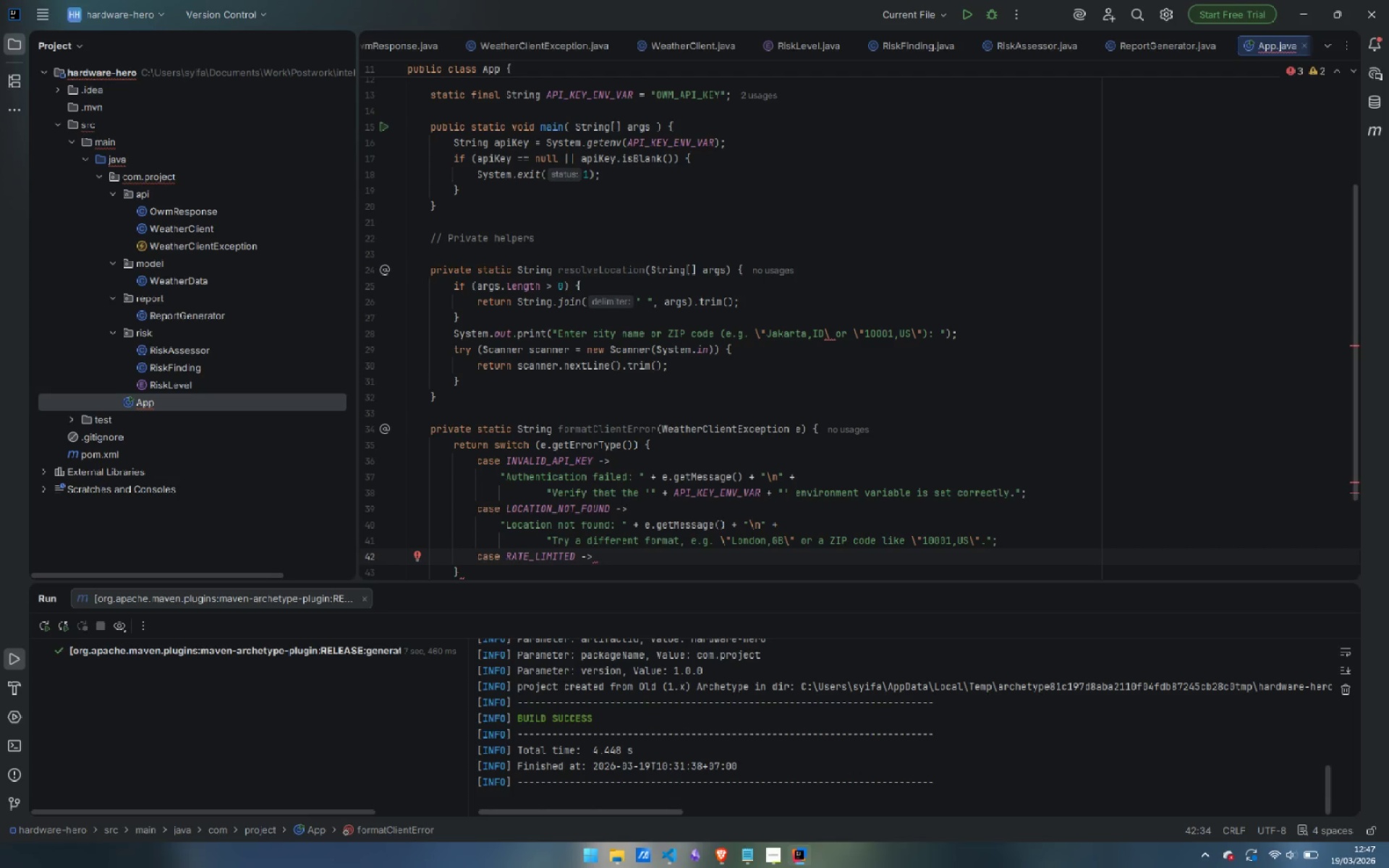 
wait(6.66)
 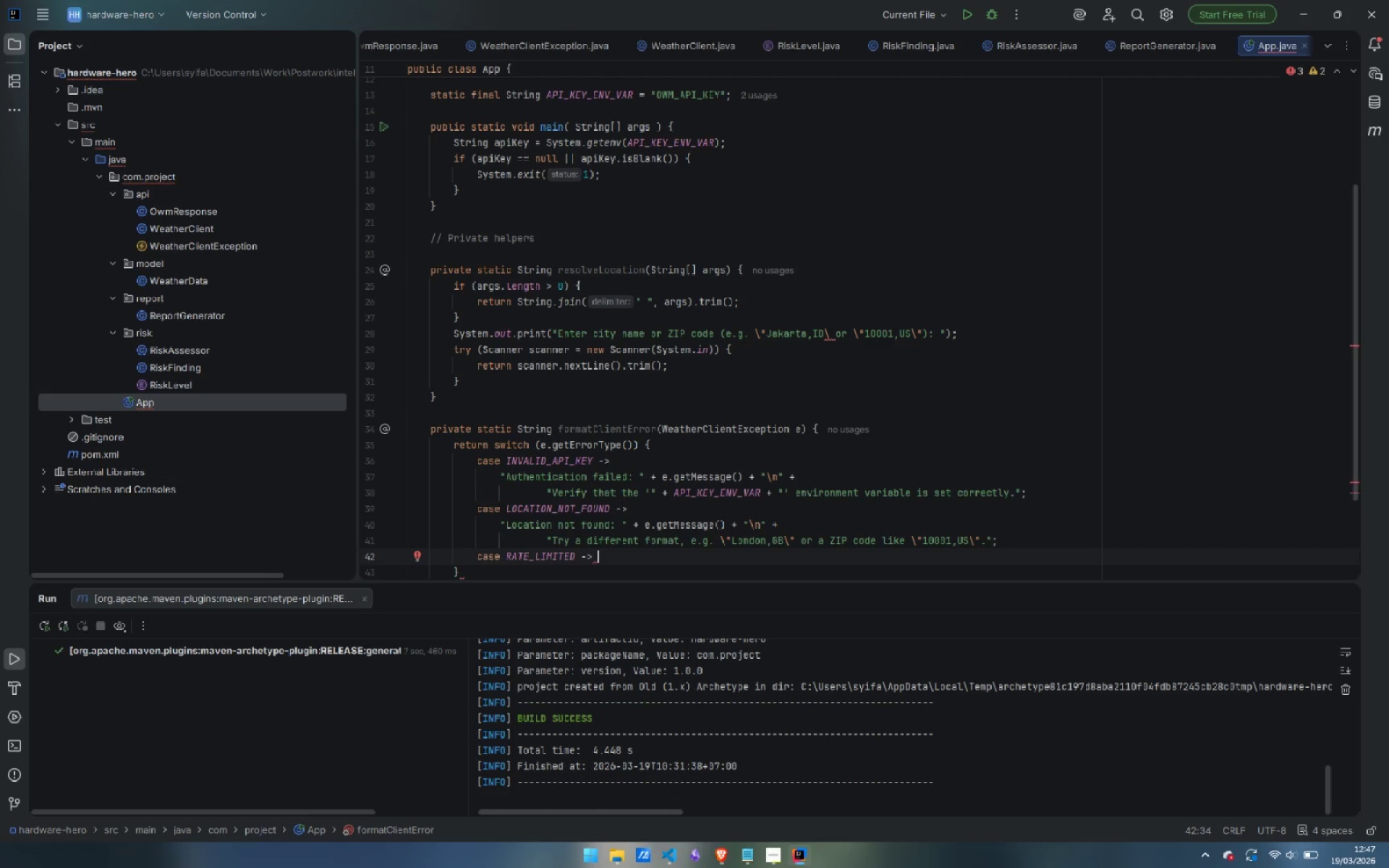 
key(Enter)
 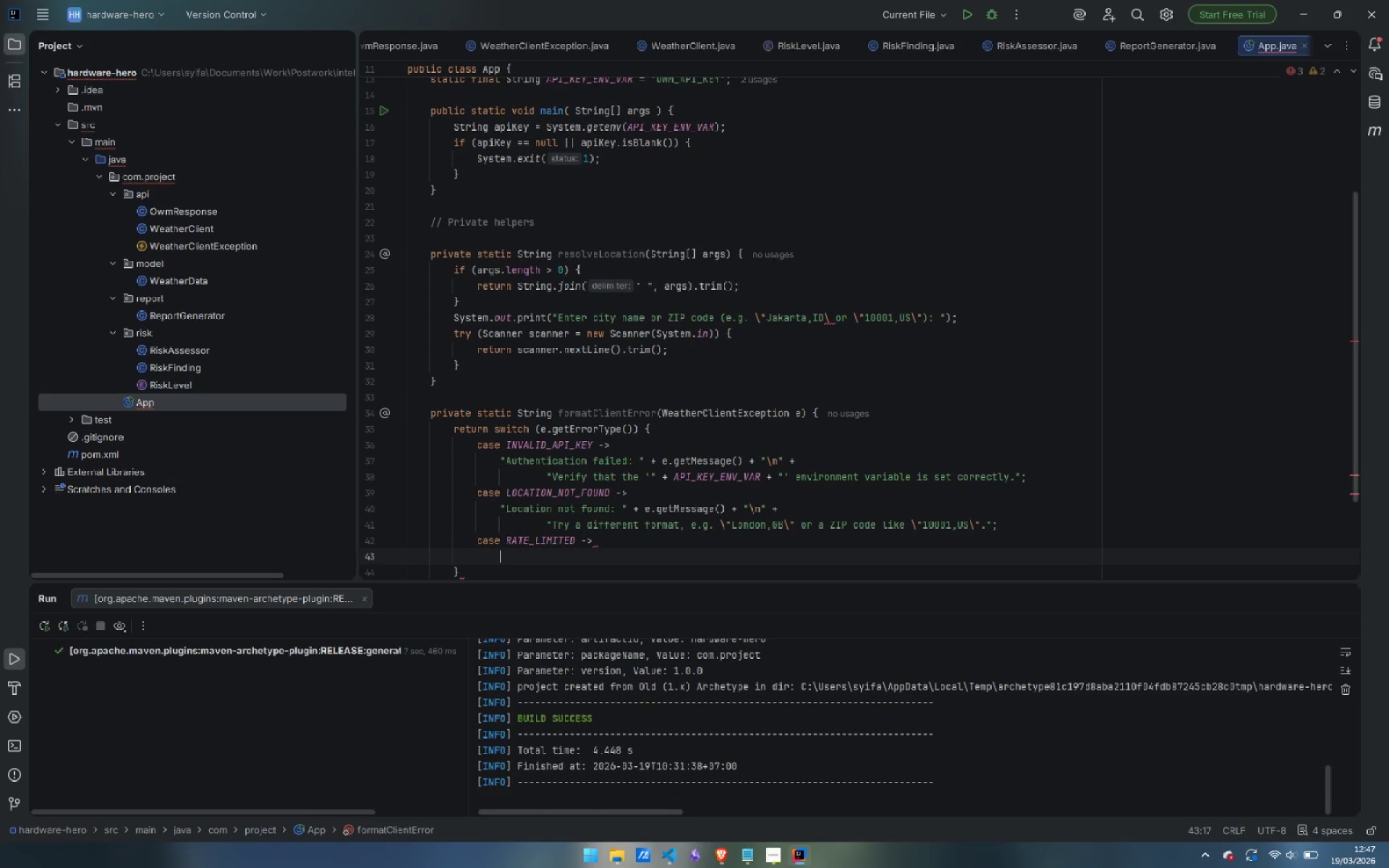 
type("Rate limit reached: )
 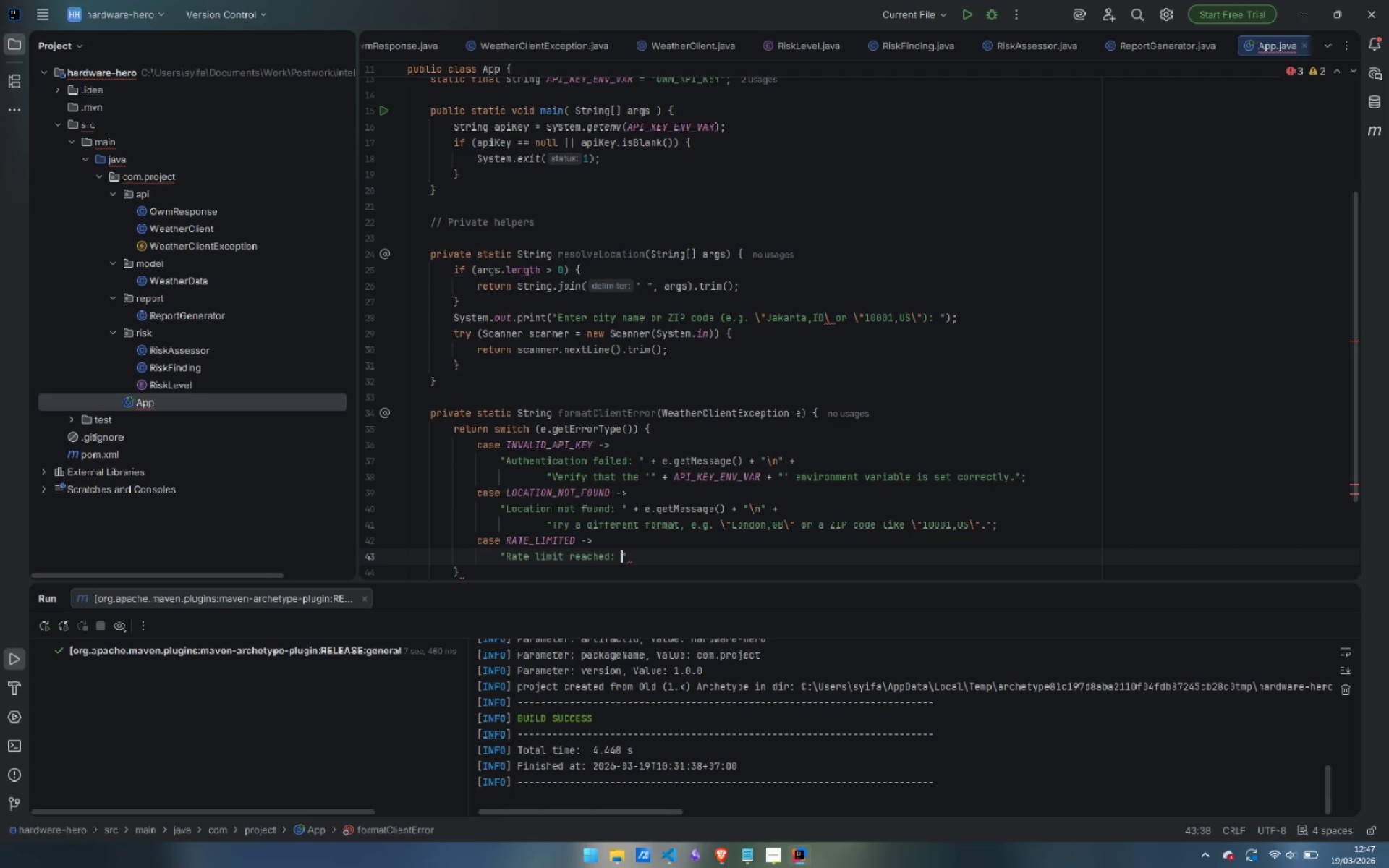 
key(ArrowRight)
 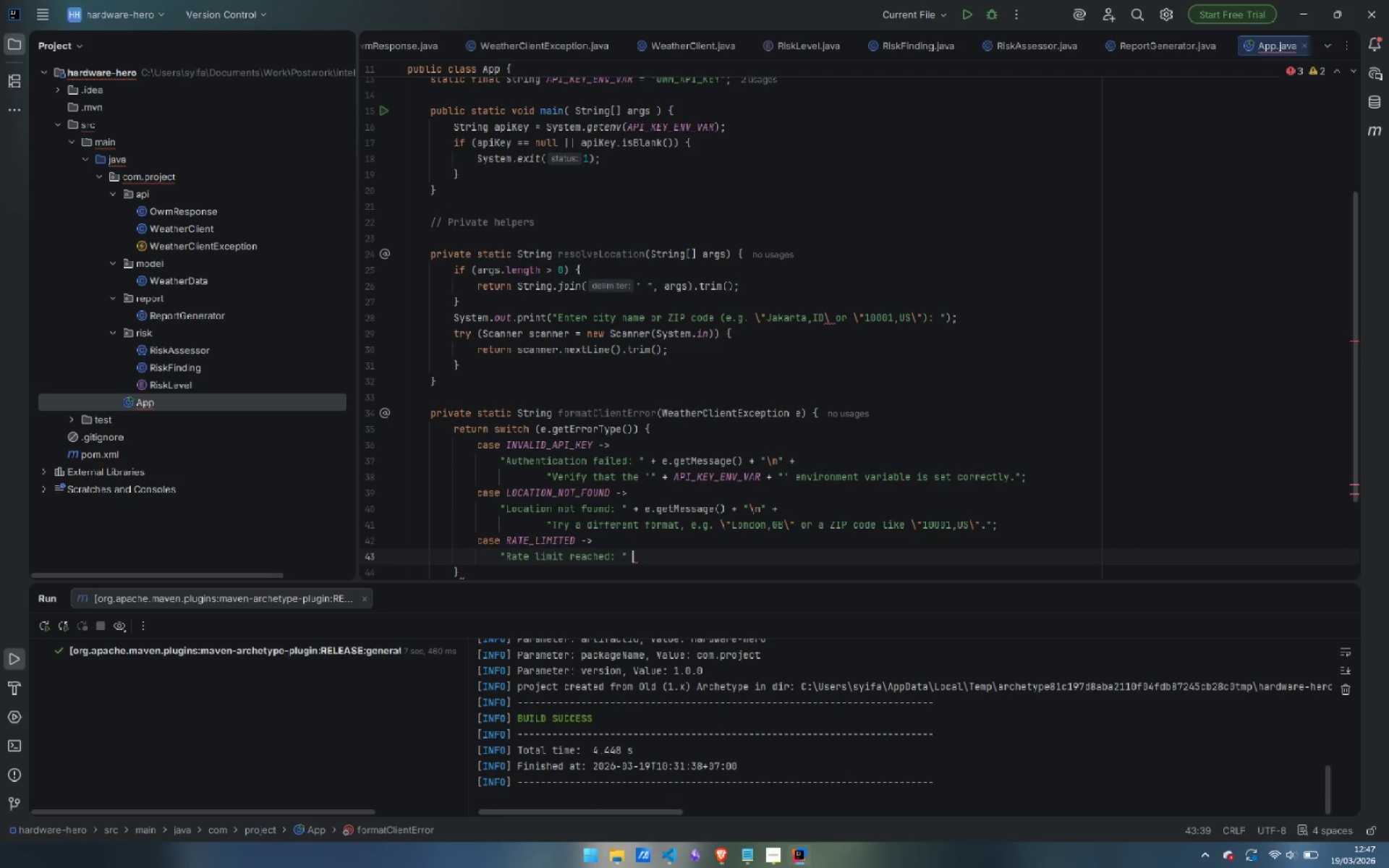 
type( + e.getM)
 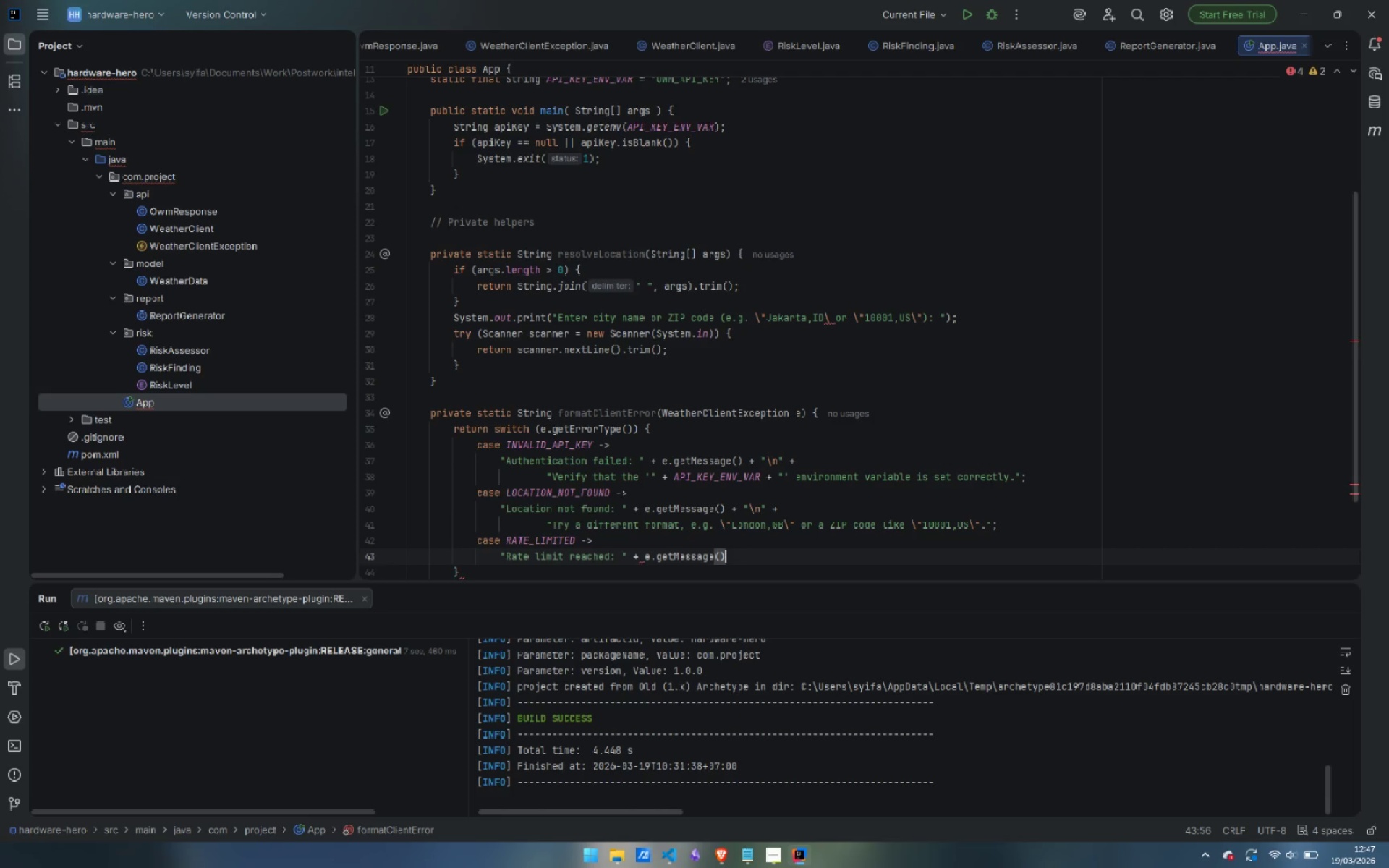 
 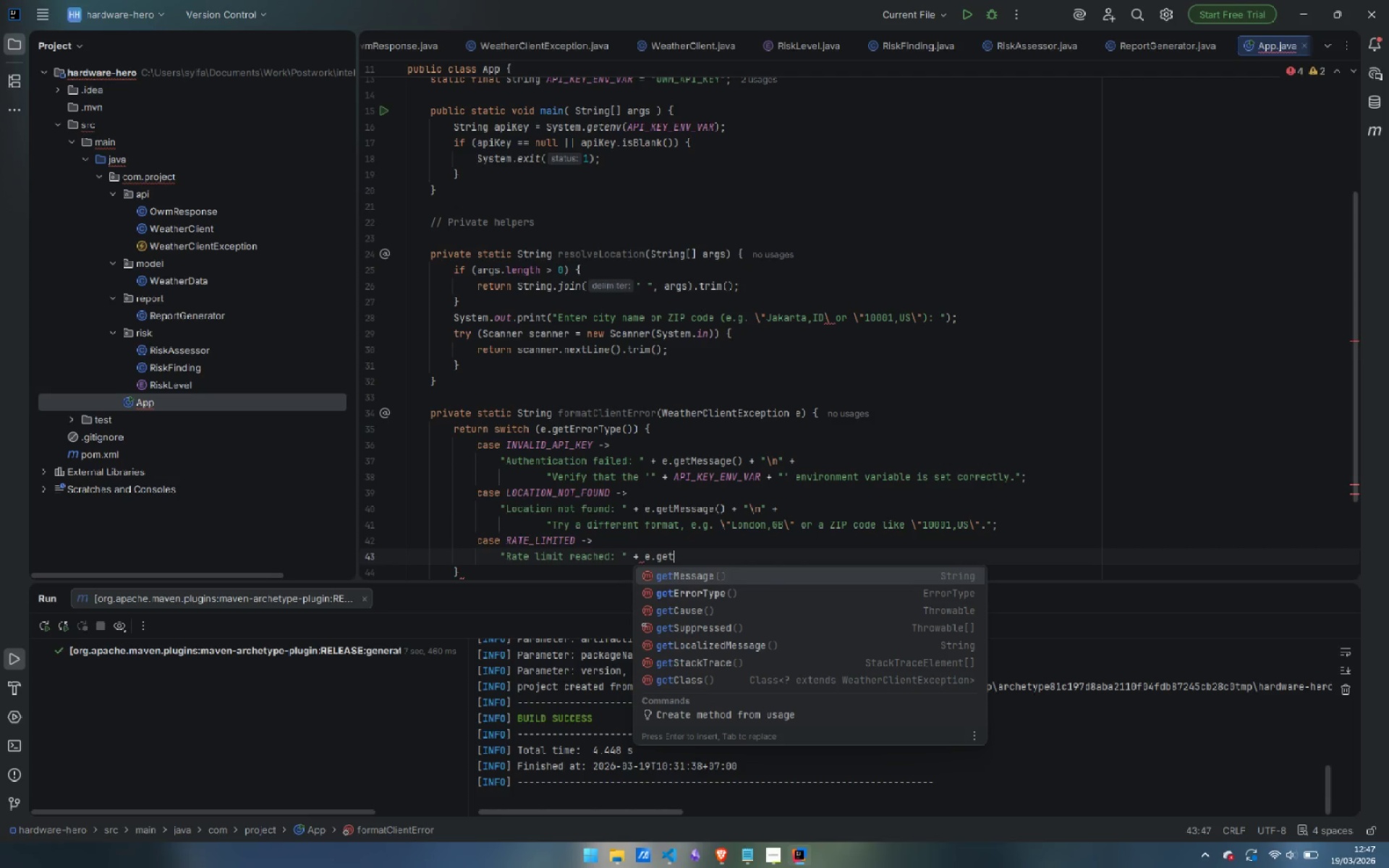 
key(Enter)
 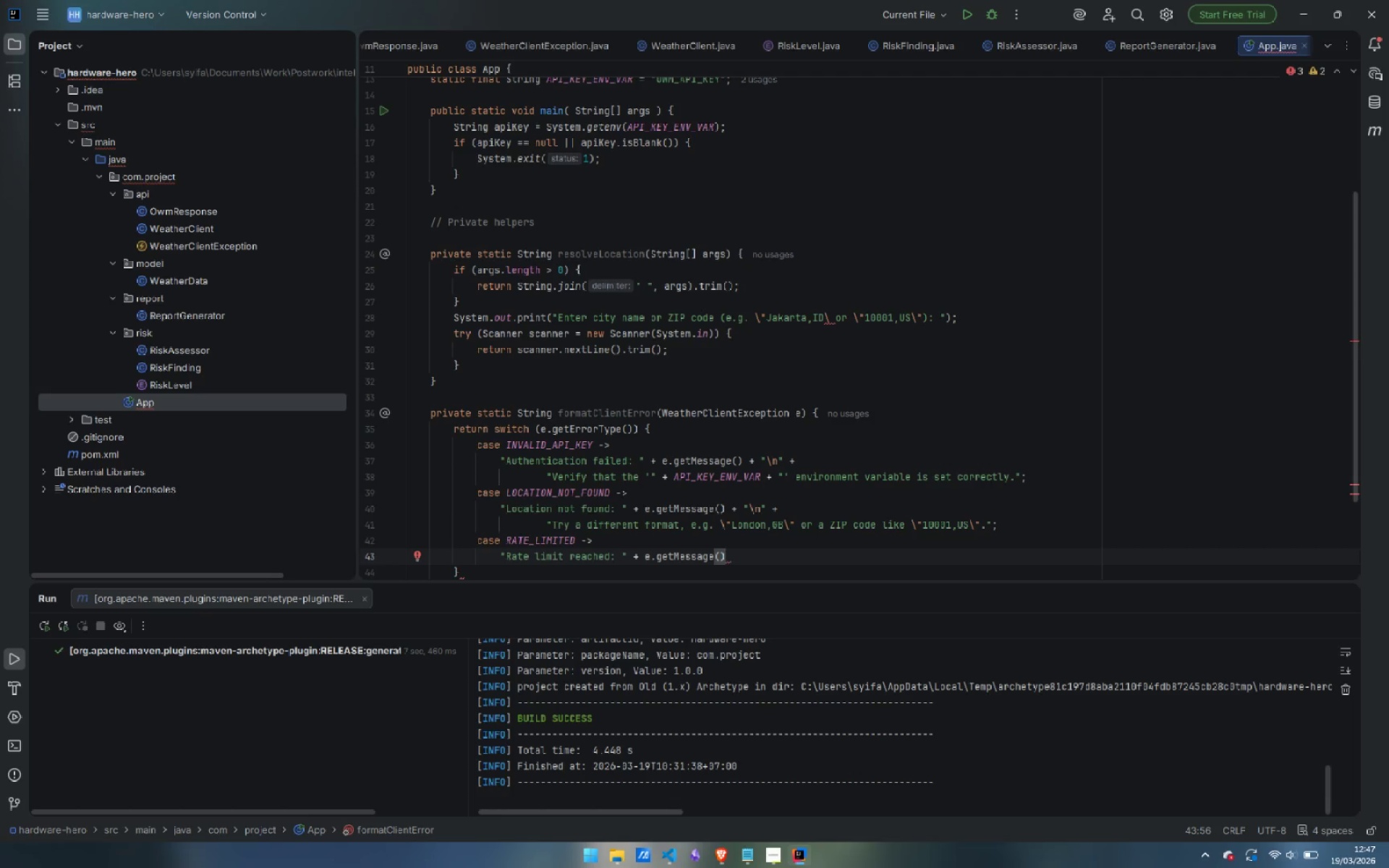 
key(Space)
 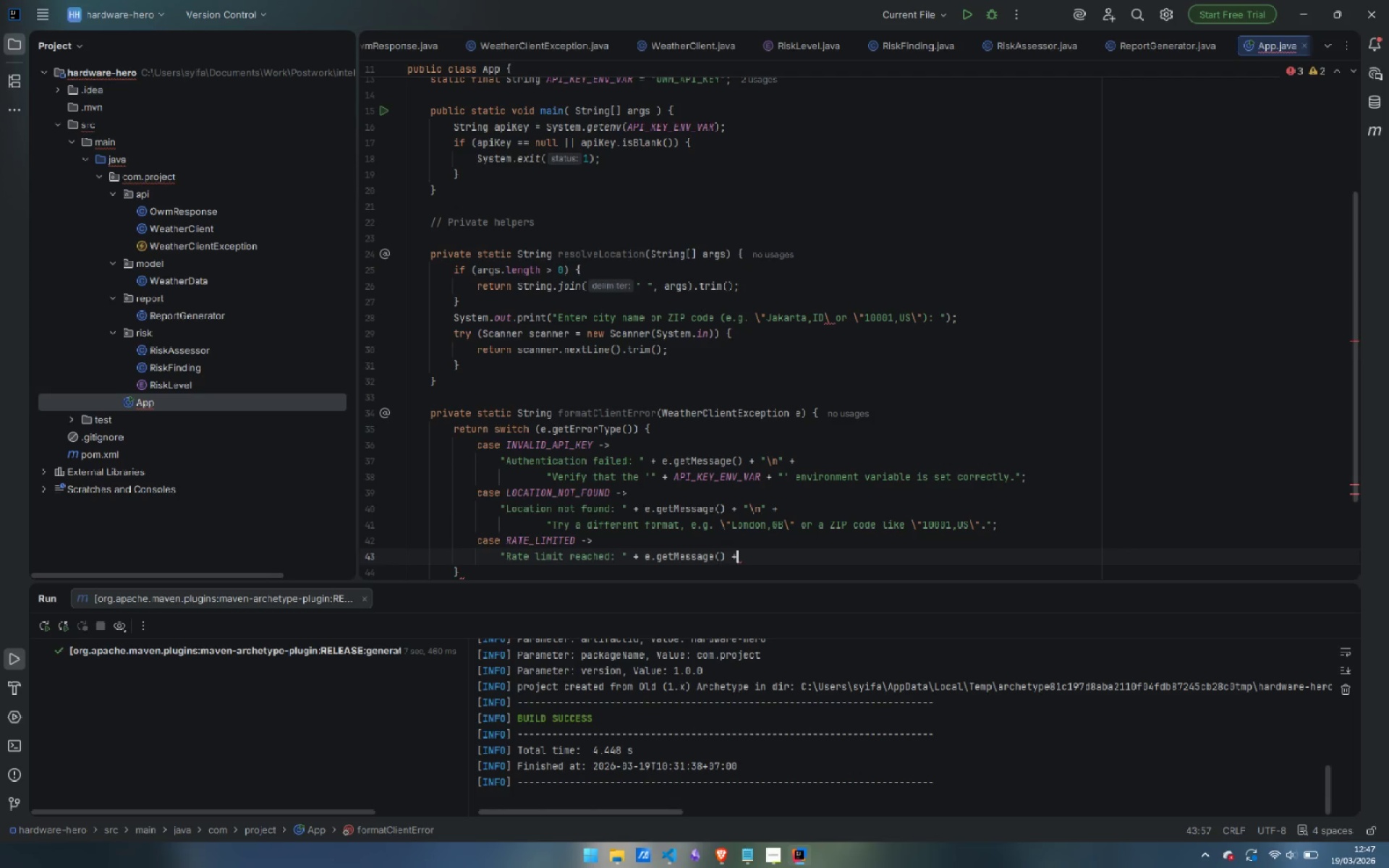 
key(Shift+ShiftLeft)
 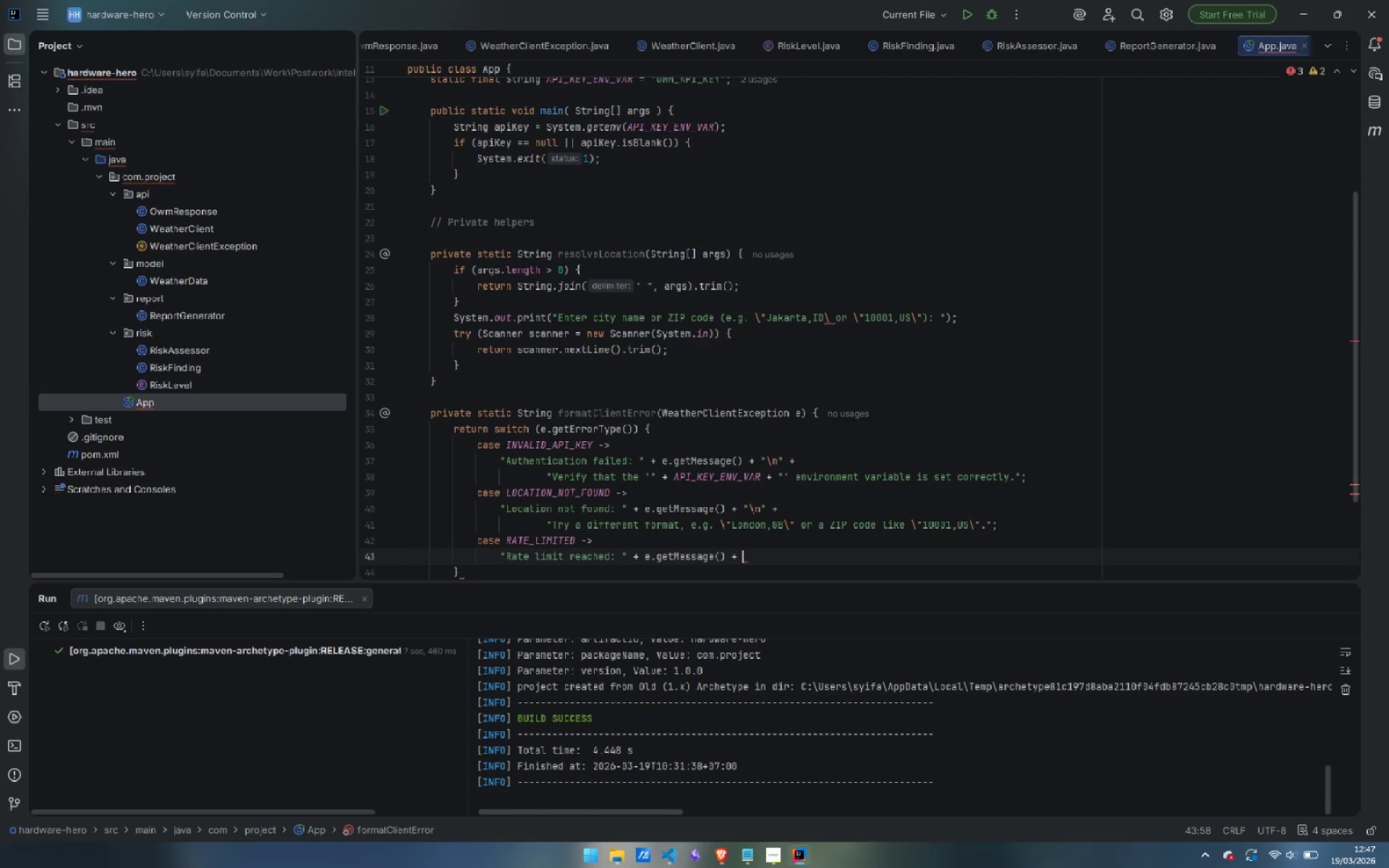 
key(Shift+Equal)
 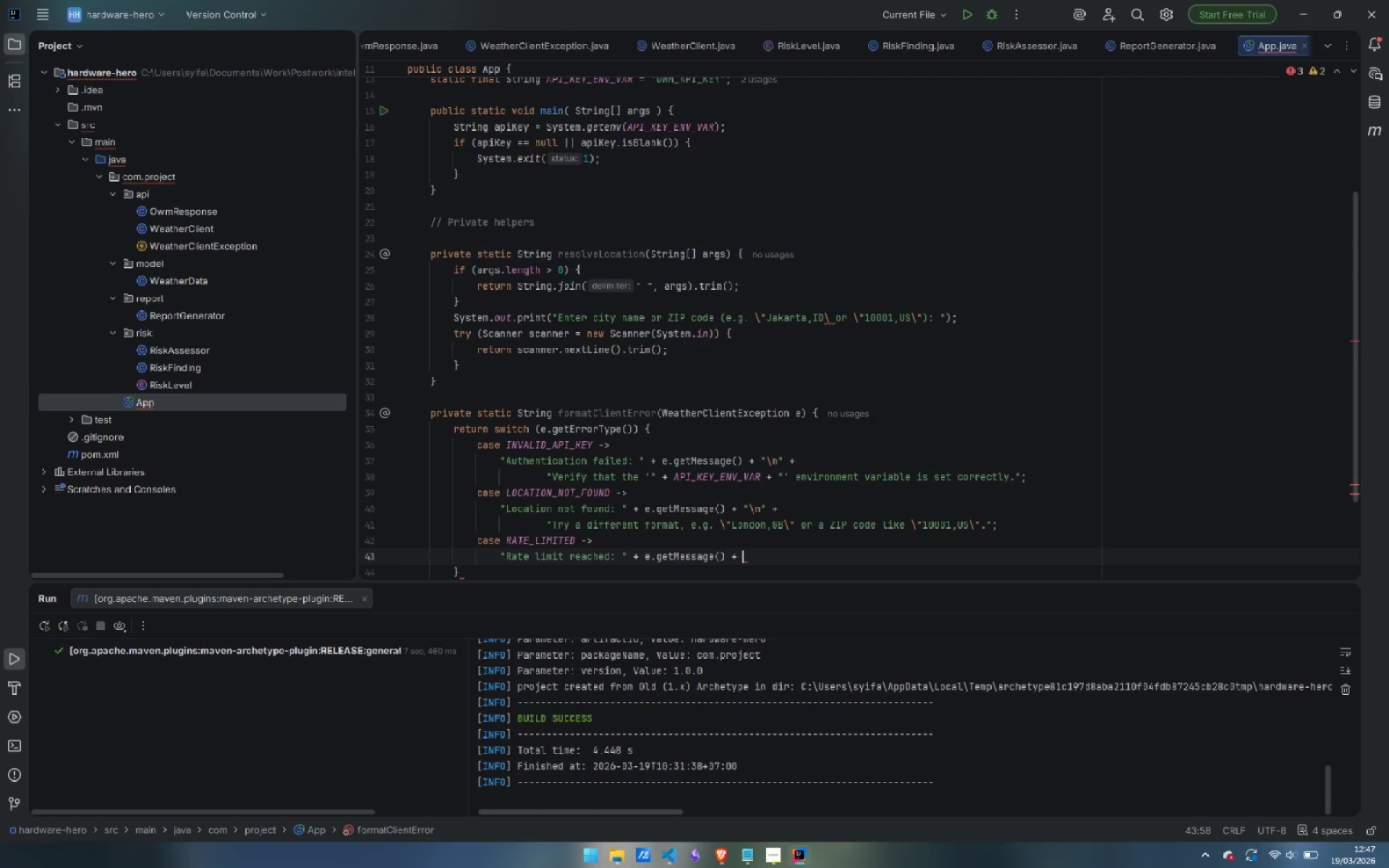 
key(Space)
 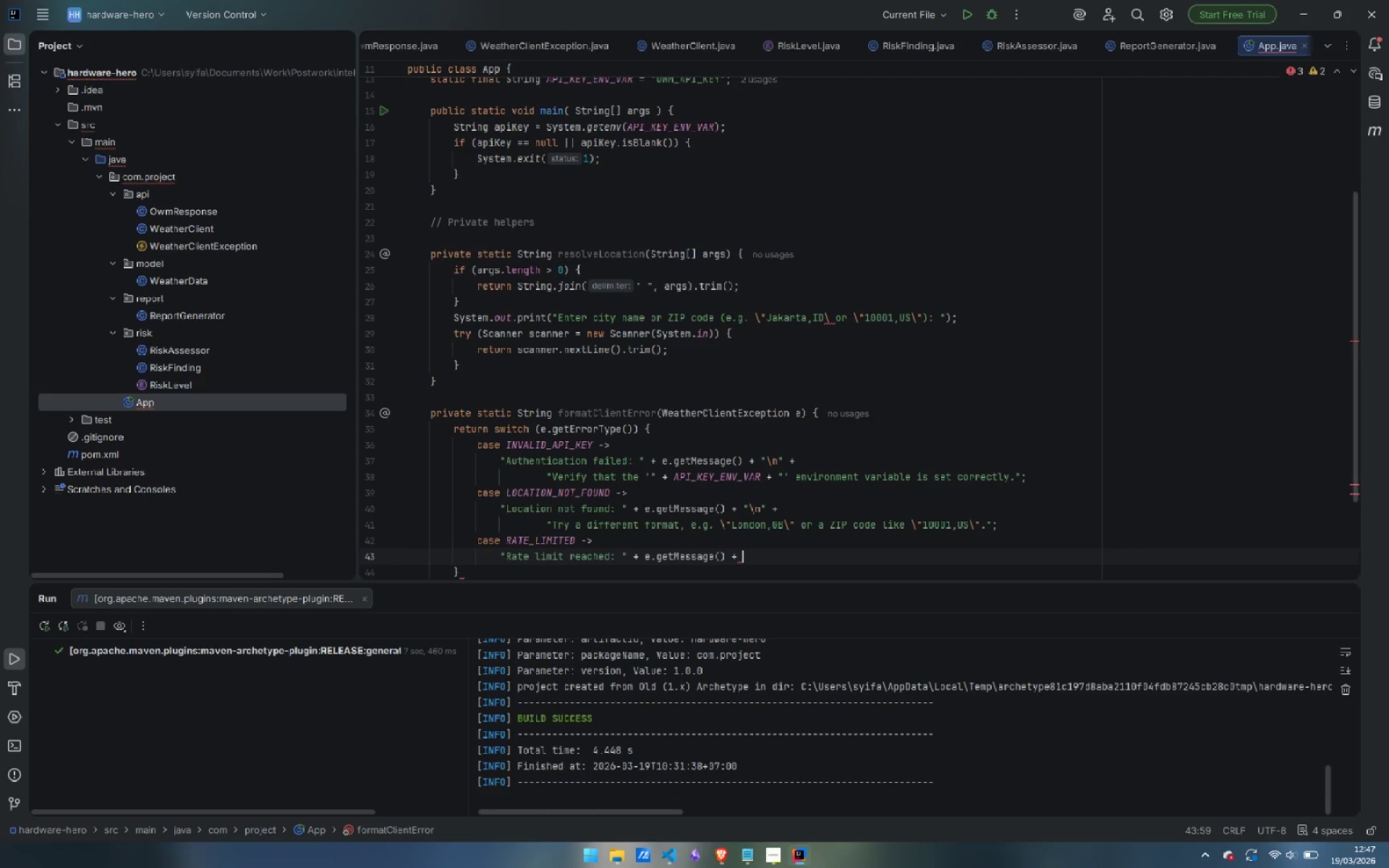 
key(Shift+Quote)
 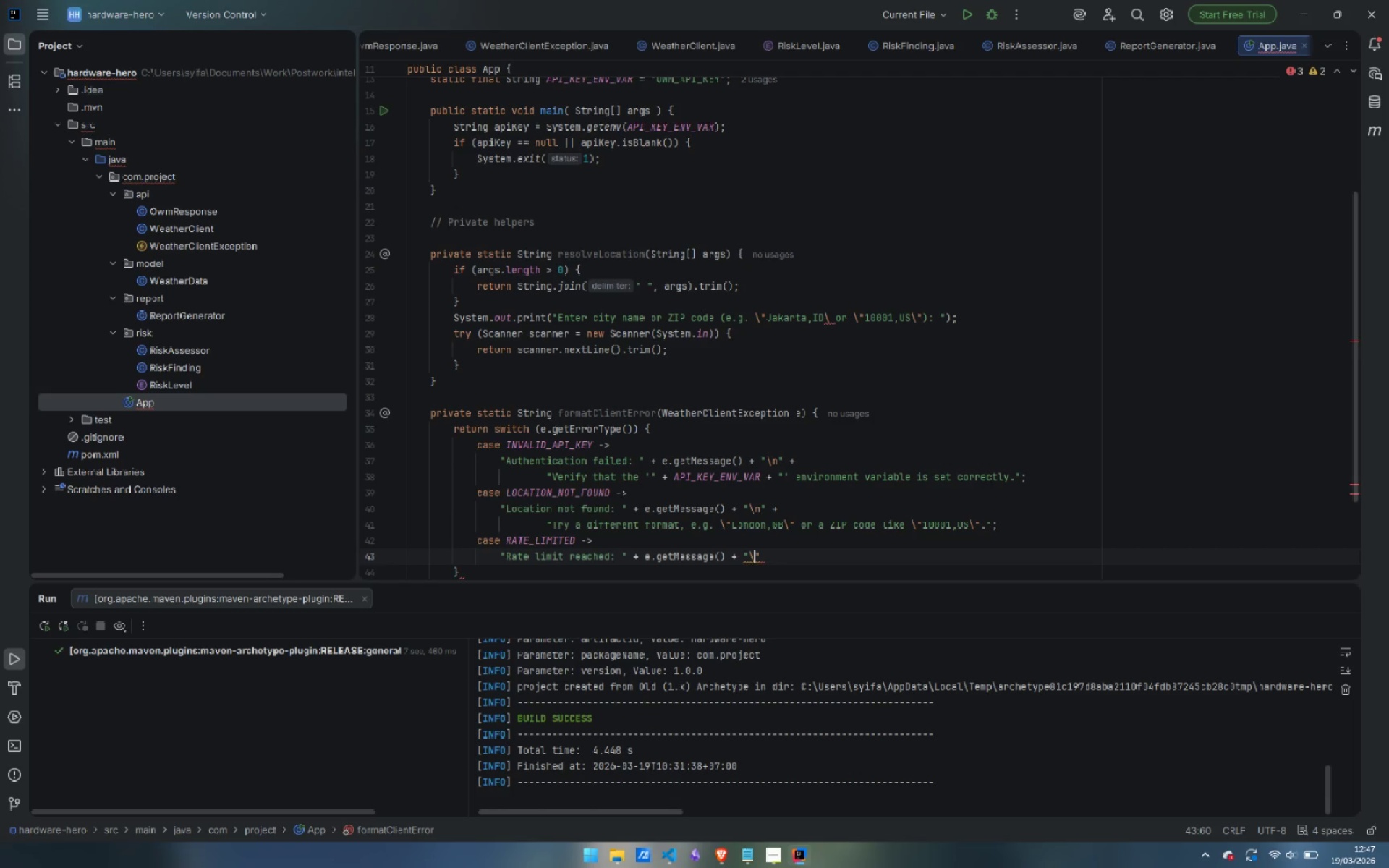 
key(Backslash)
 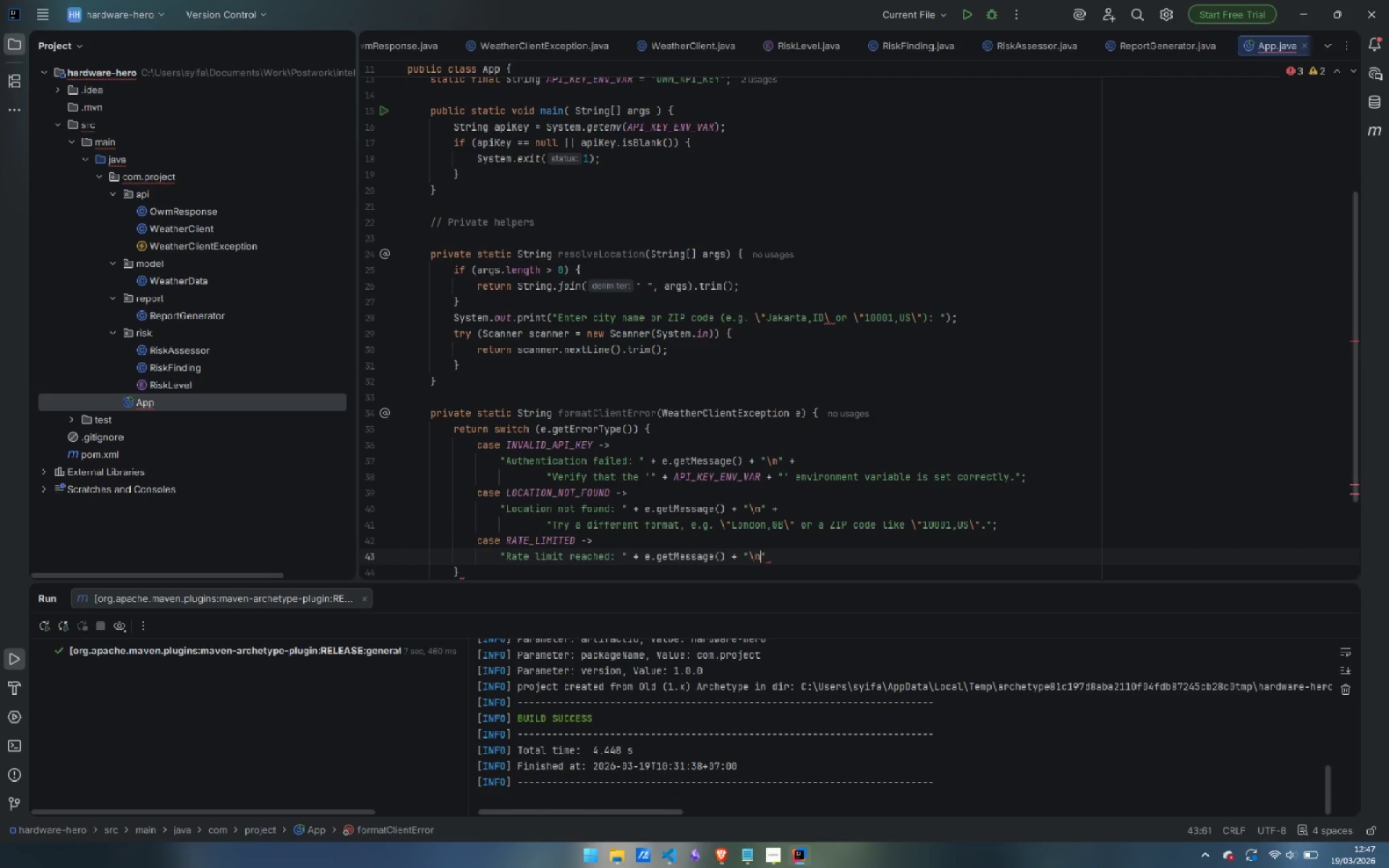 
key(N)
 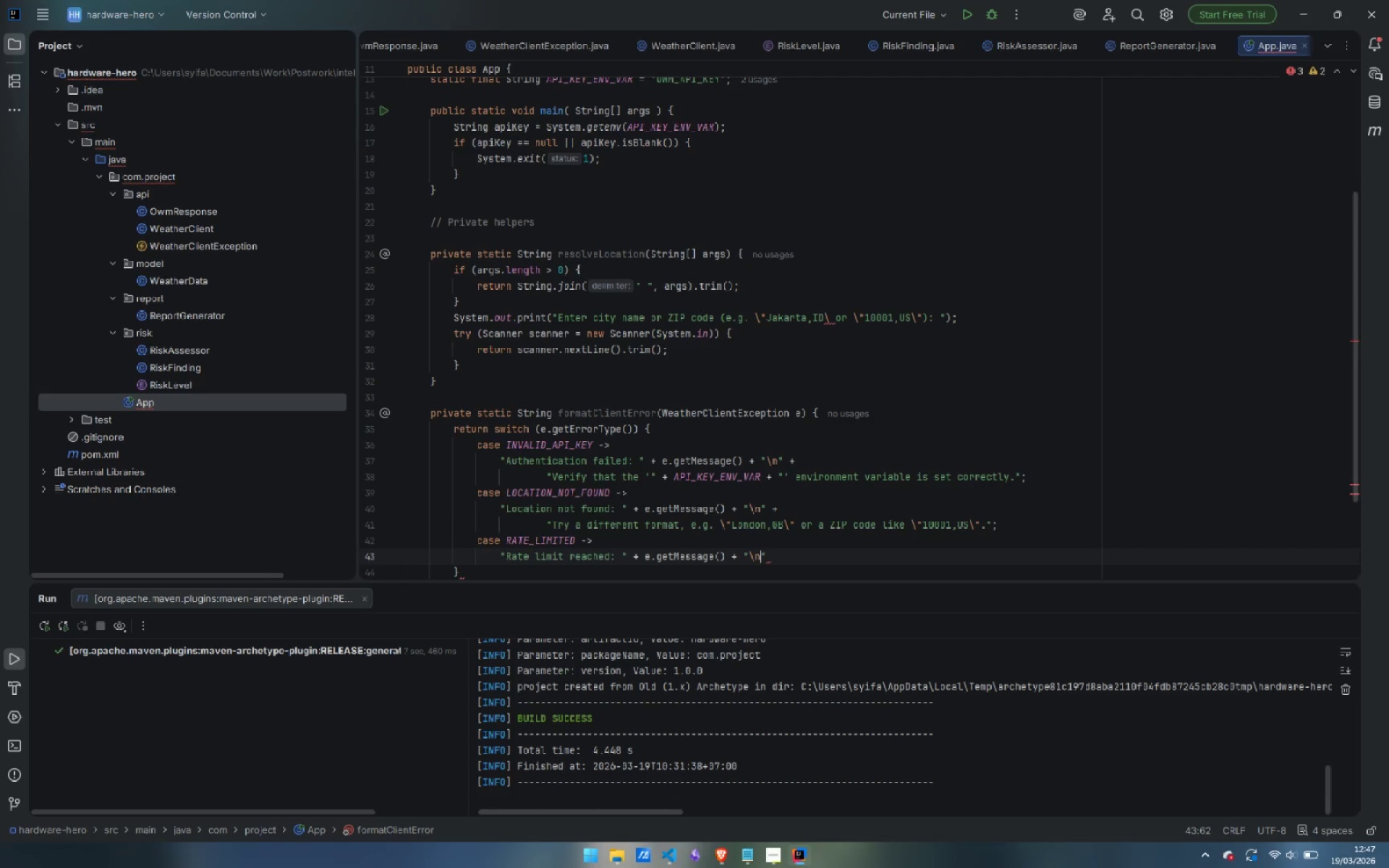 
key(ArrowRight)
 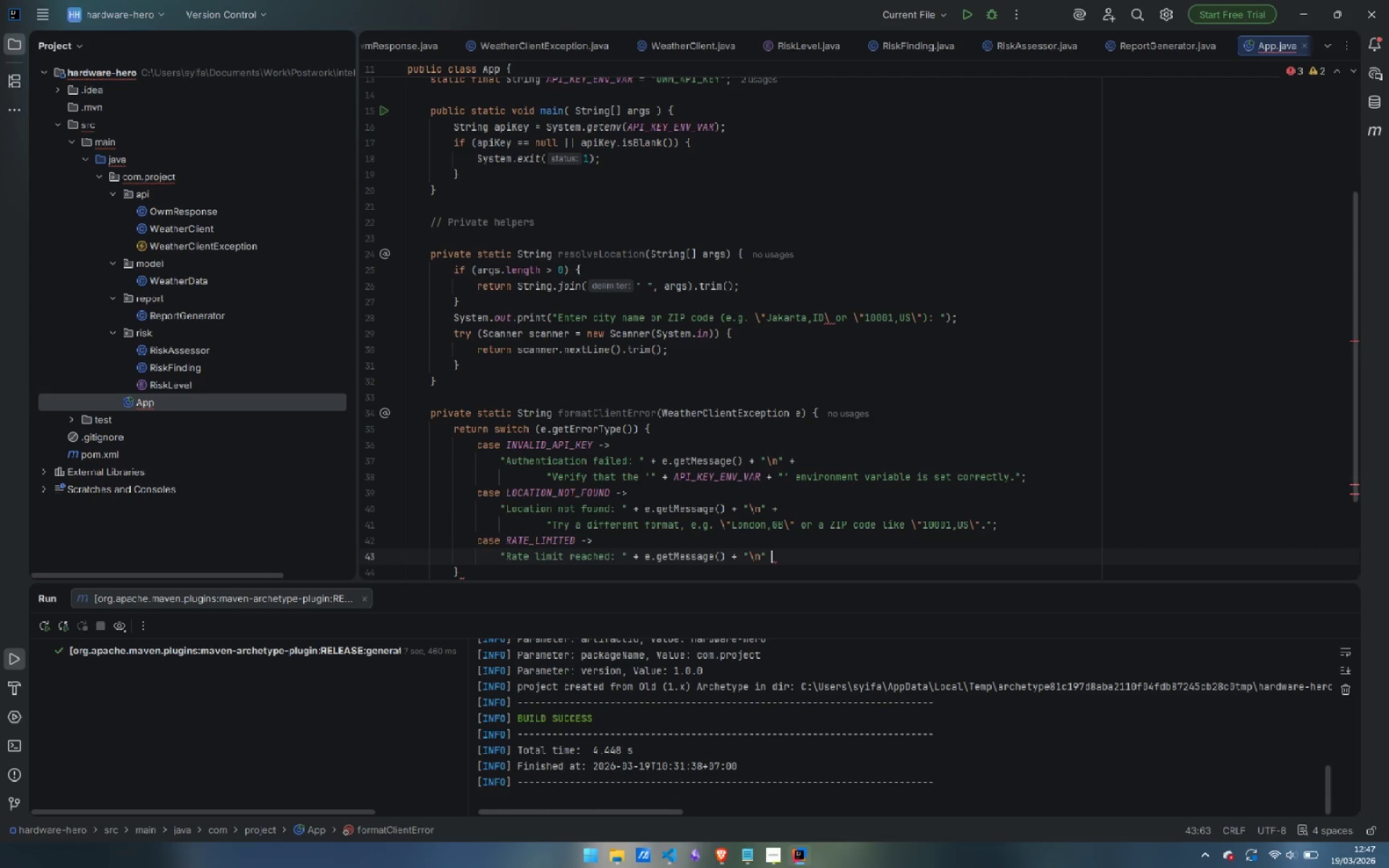 
key(Space)
 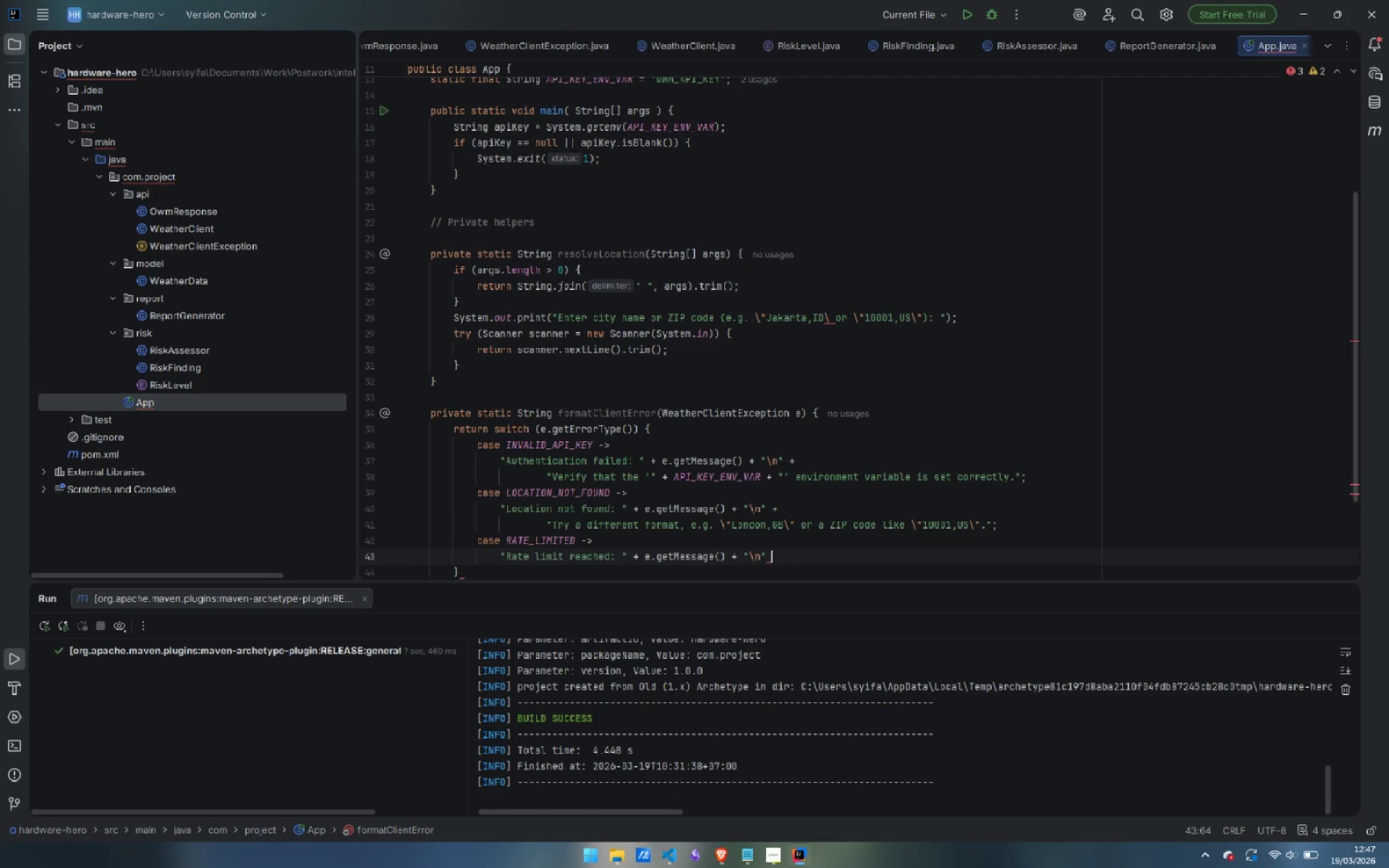 
key(Shift+Equal)
 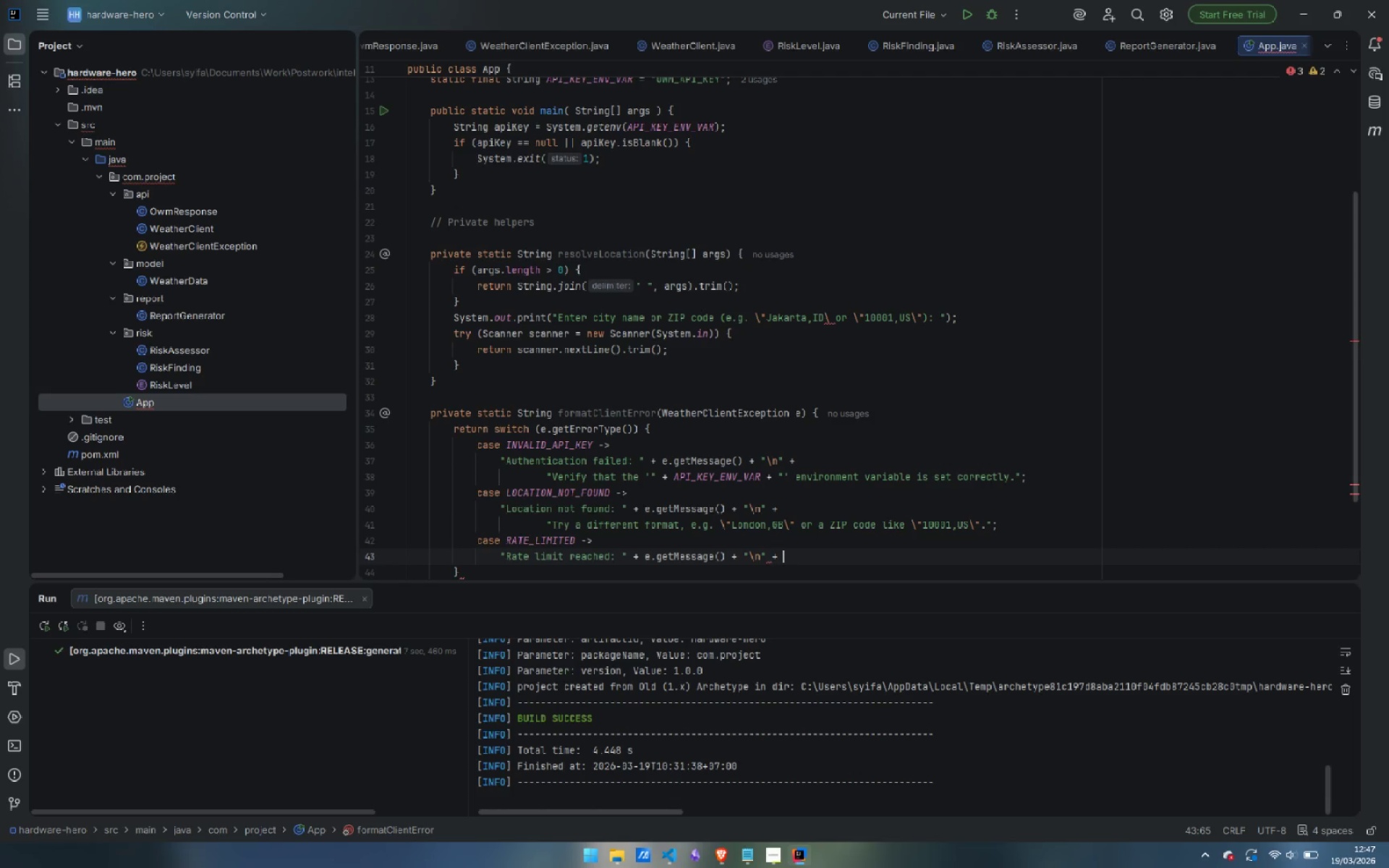 
key(Space)
 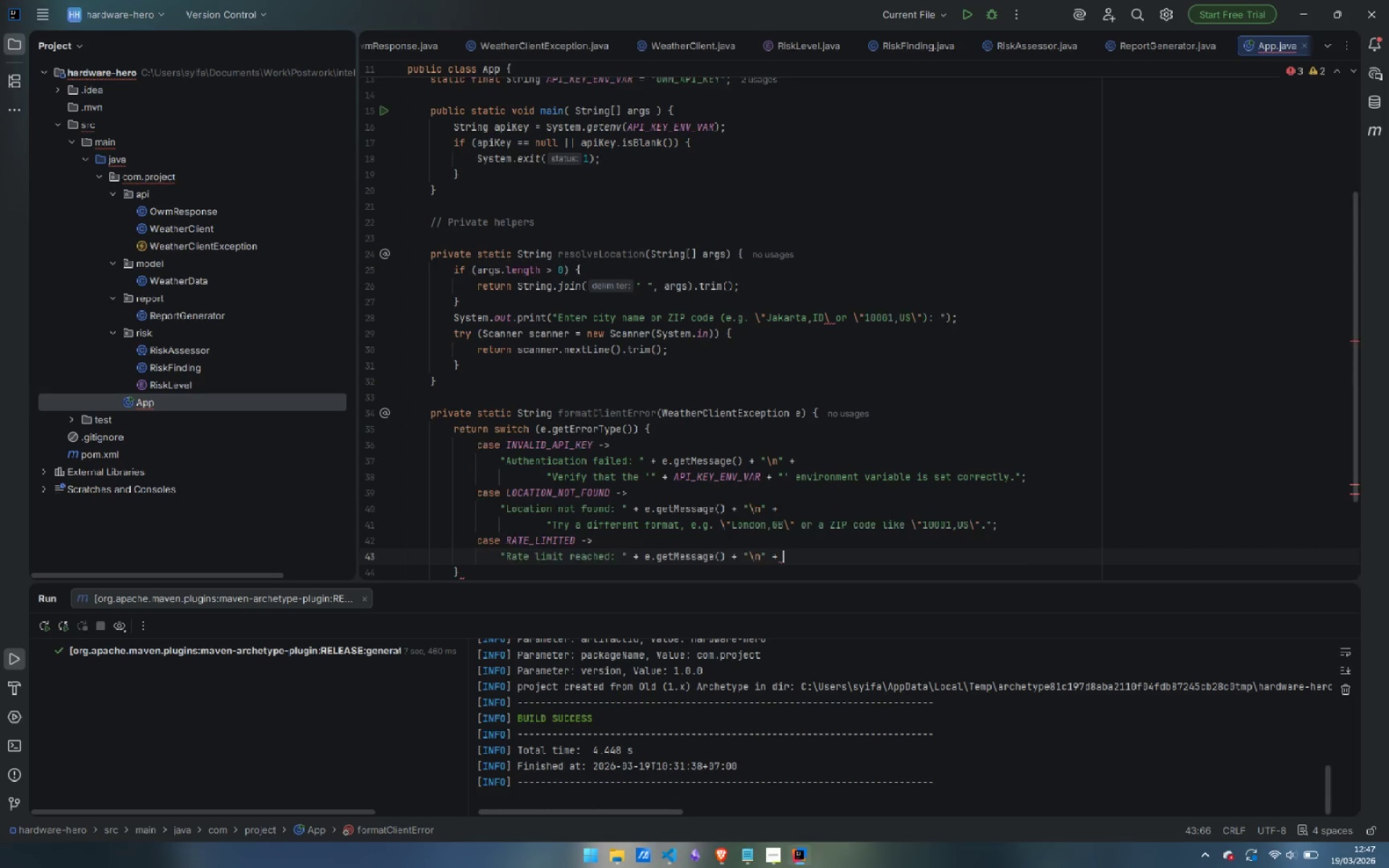 
key(Enter)
 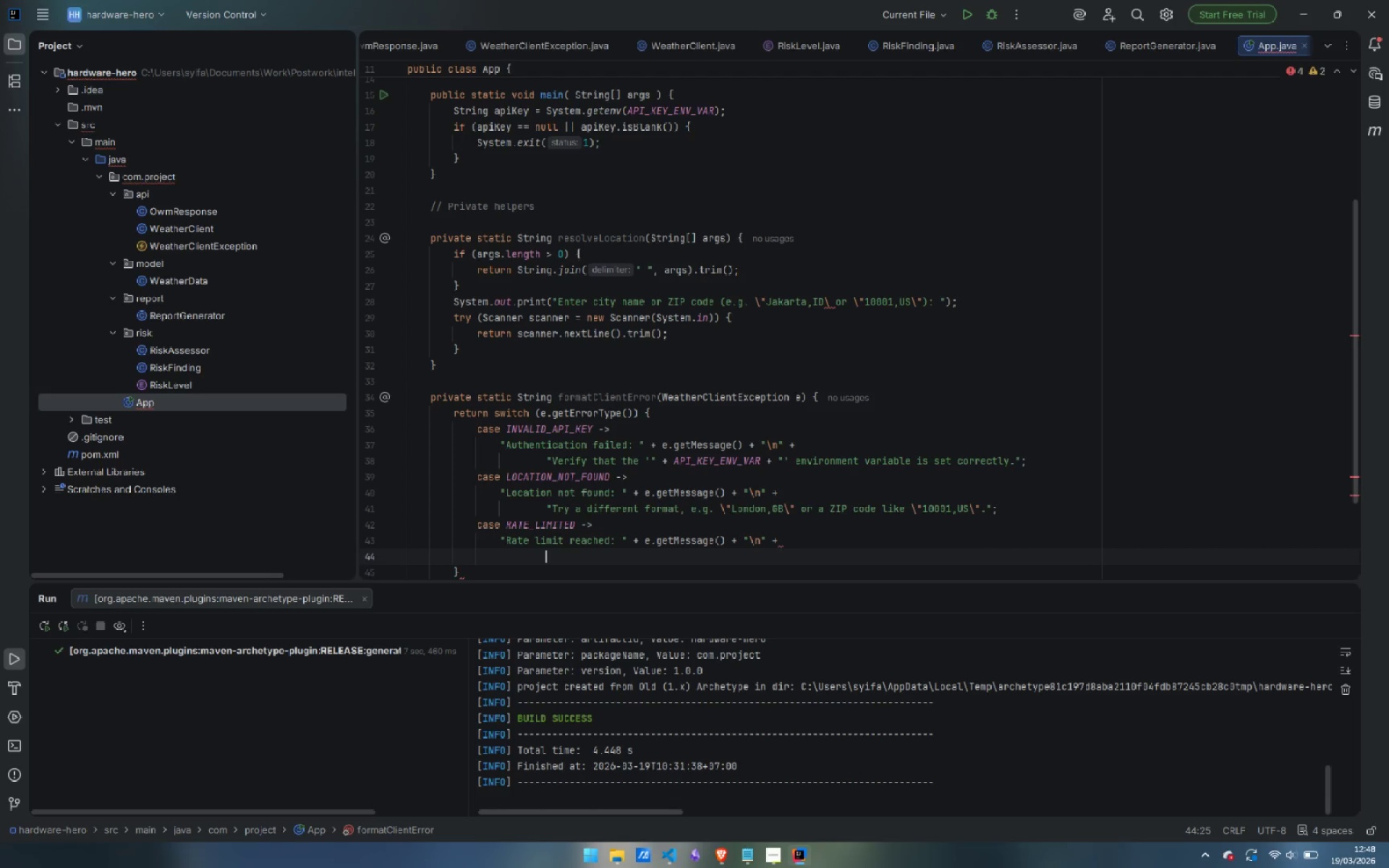 
type("Free-tier)
 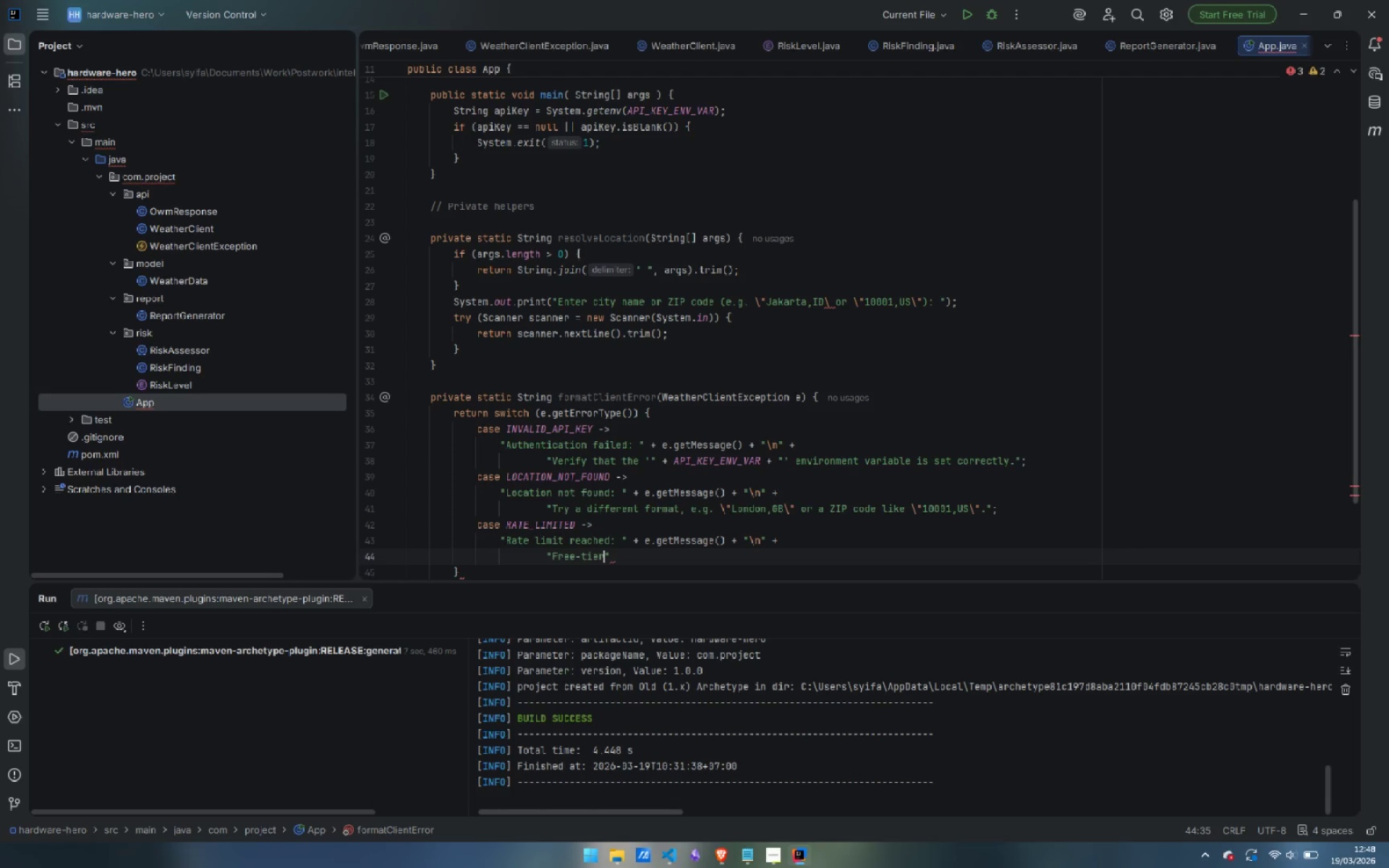 
type( account )
key(Backspace)
type(s allow )
 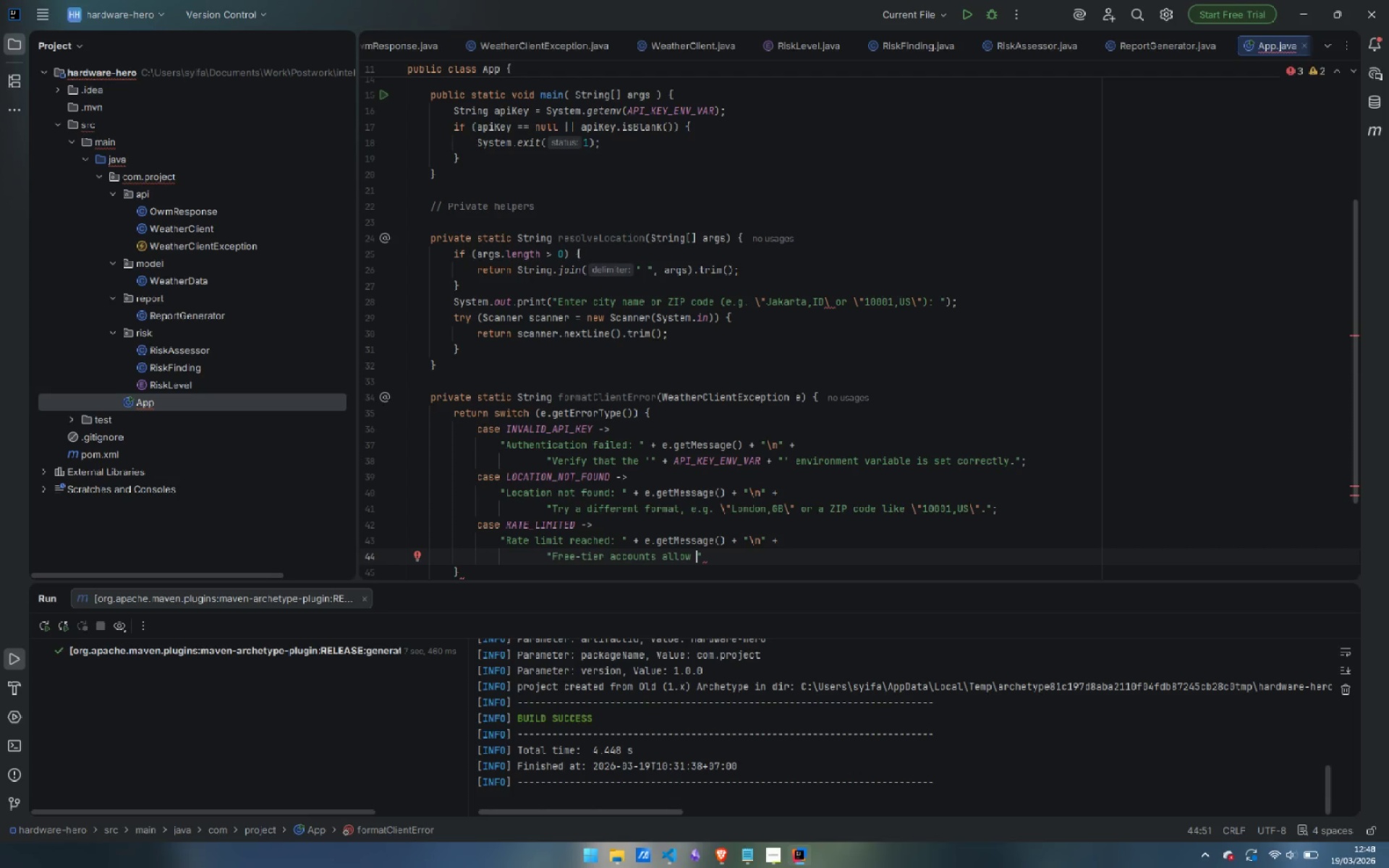 
type(60 calls/minute/ )
key(Backspace)
key(Backspace)
type(. Please wait a moment and tr)
key(Backspace)
key(Backspace)
type(retry.)
 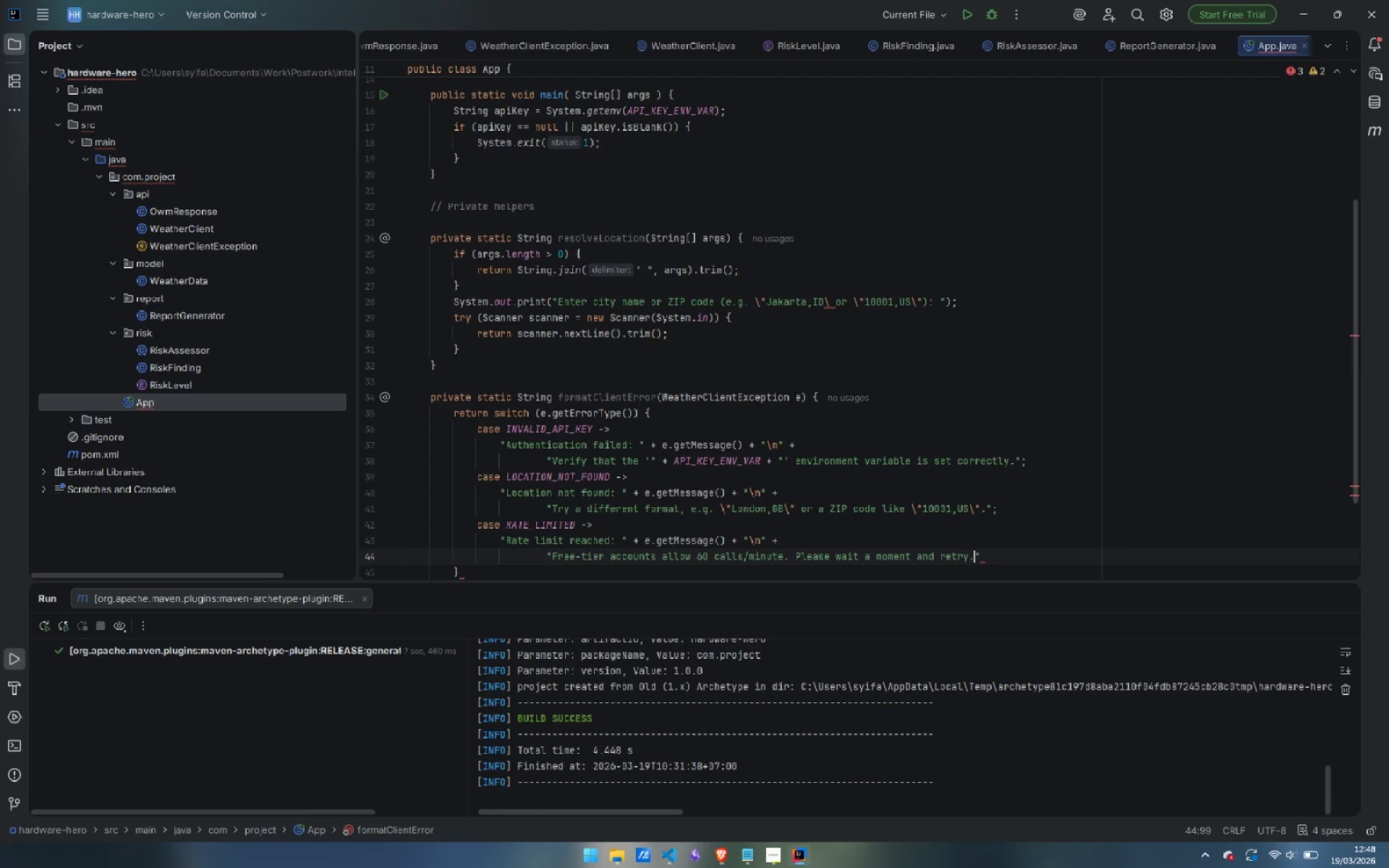 
key(ArrowRight)
 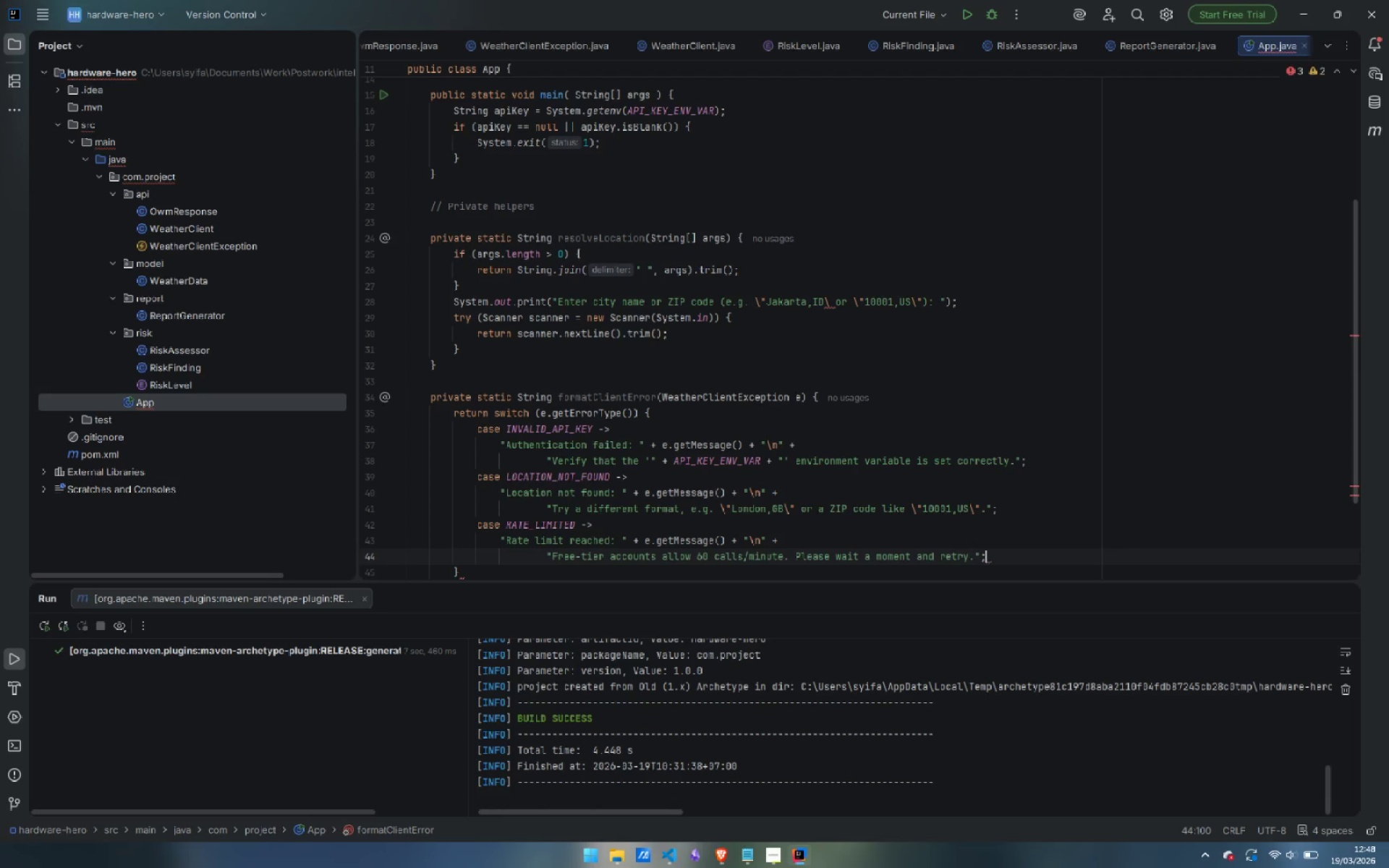 
key(Semicolon)
 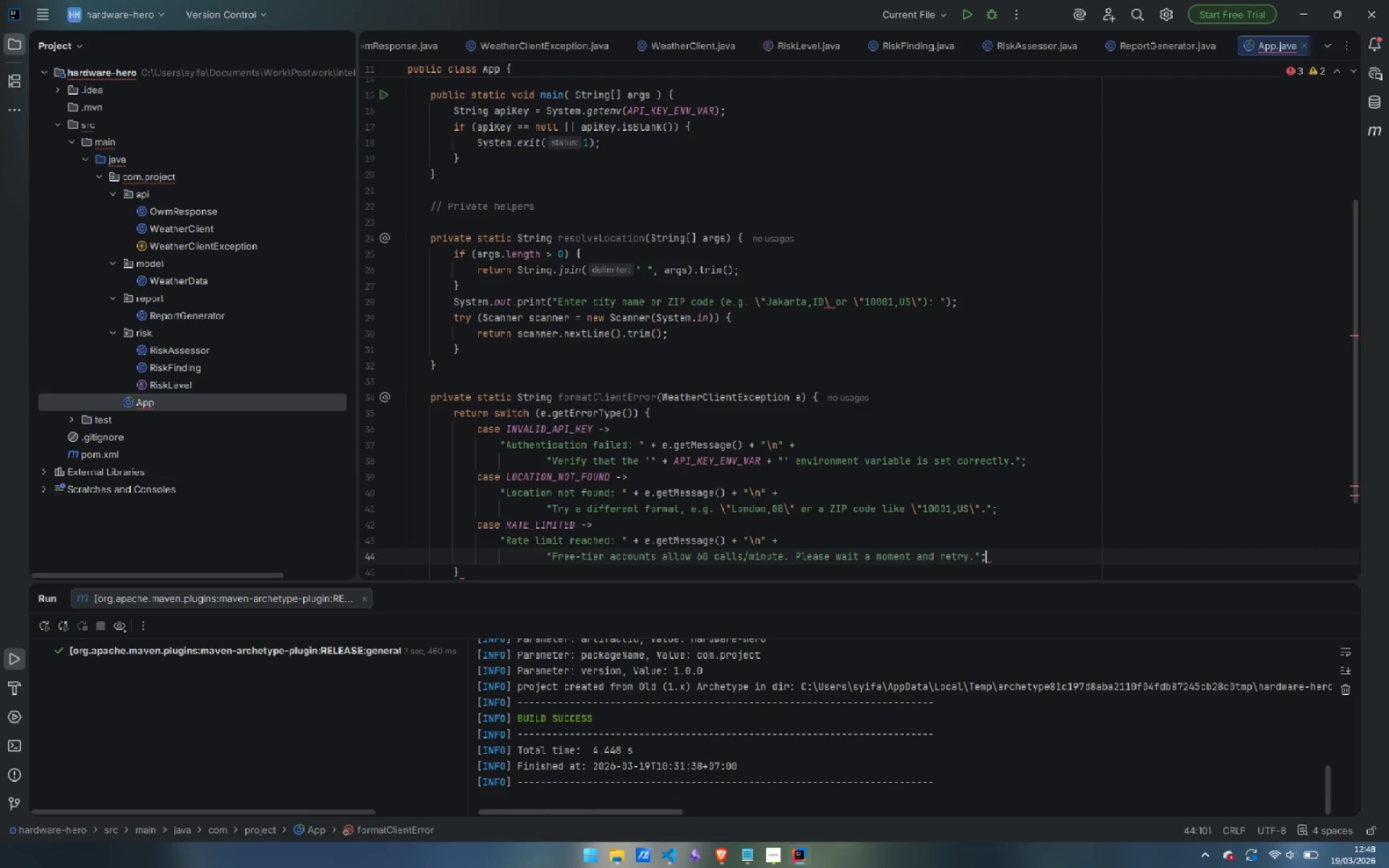 
key(Enter)
 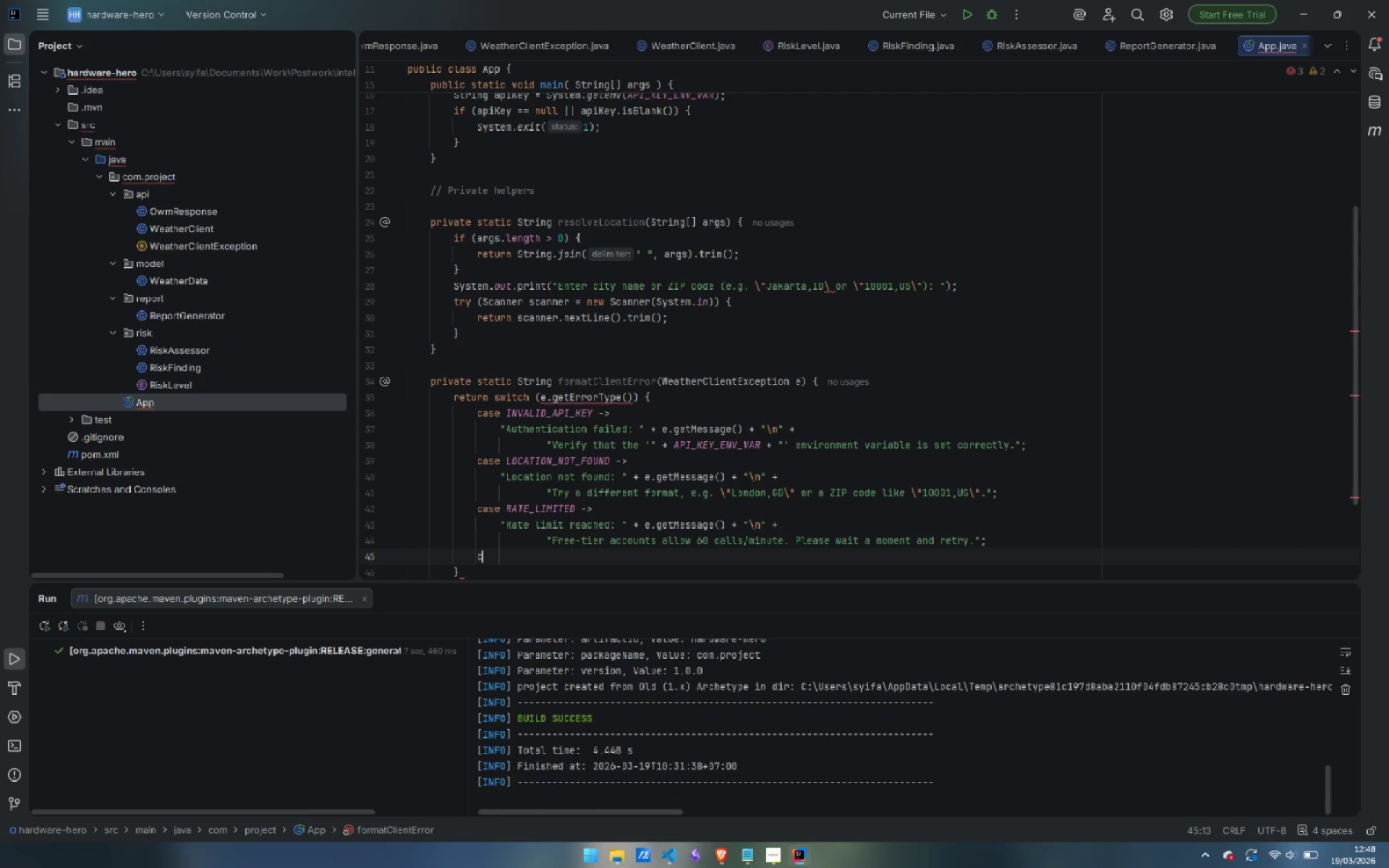 
type(case)
 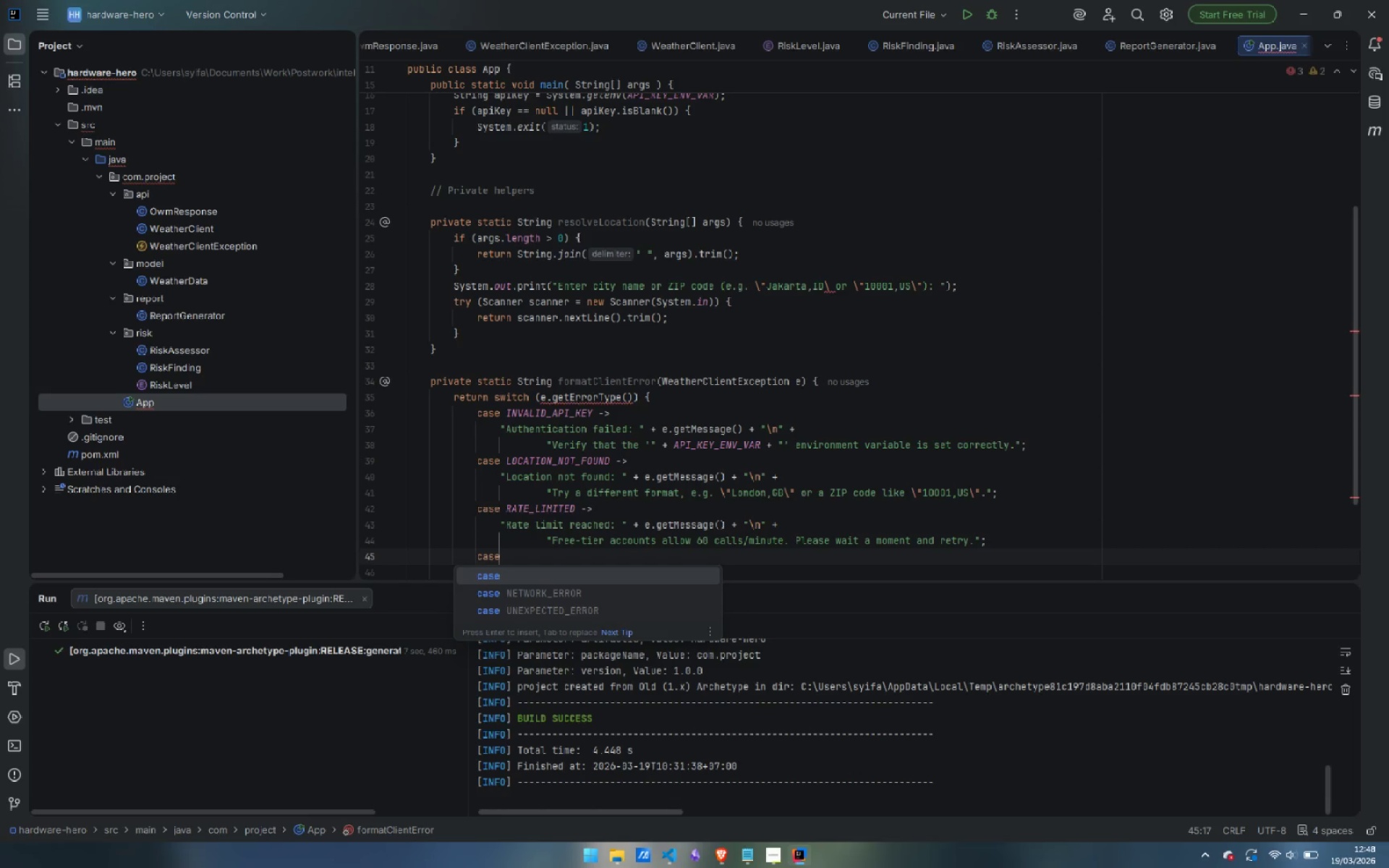 
key(ArrowDown)
 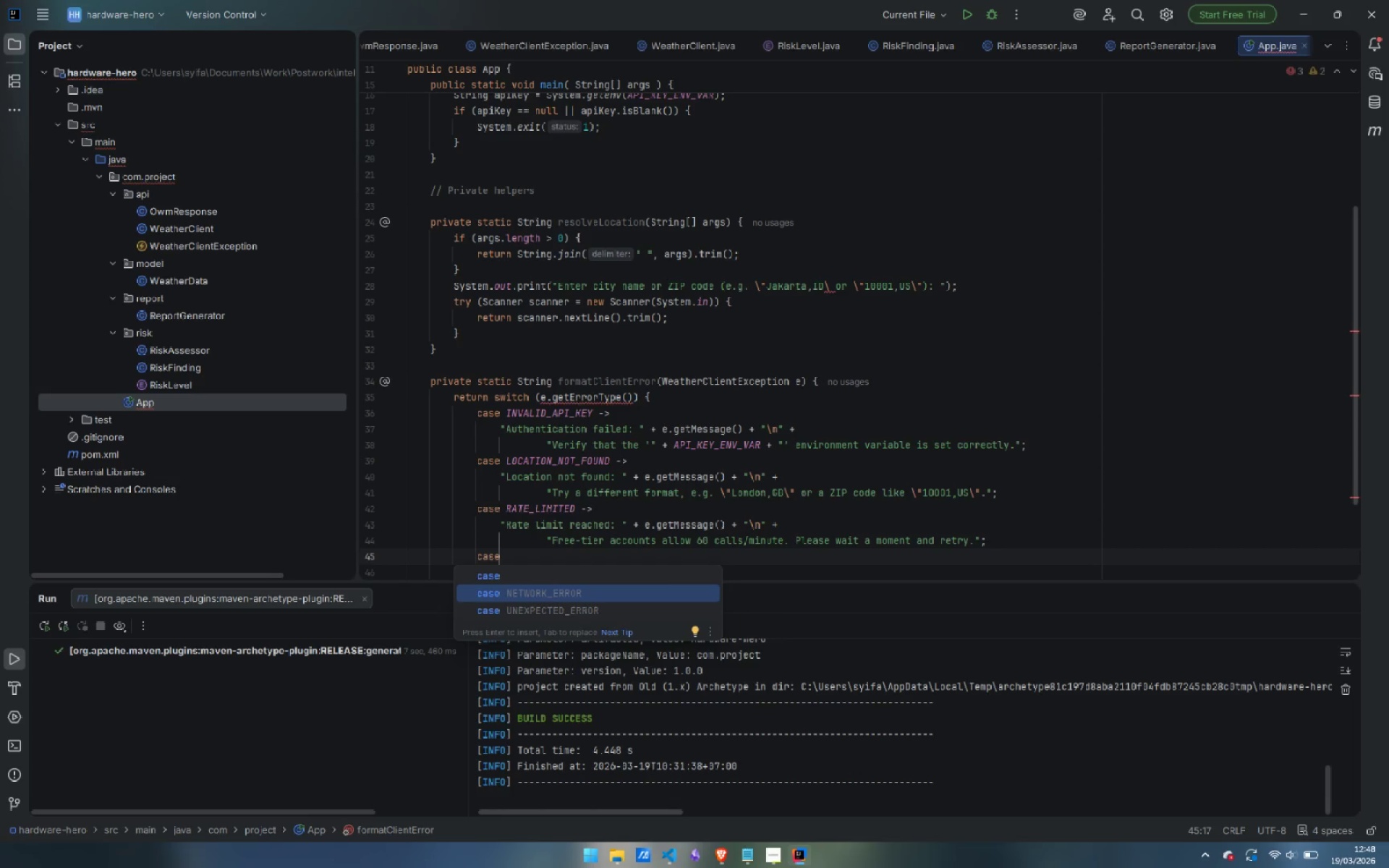 
key(Enter)
 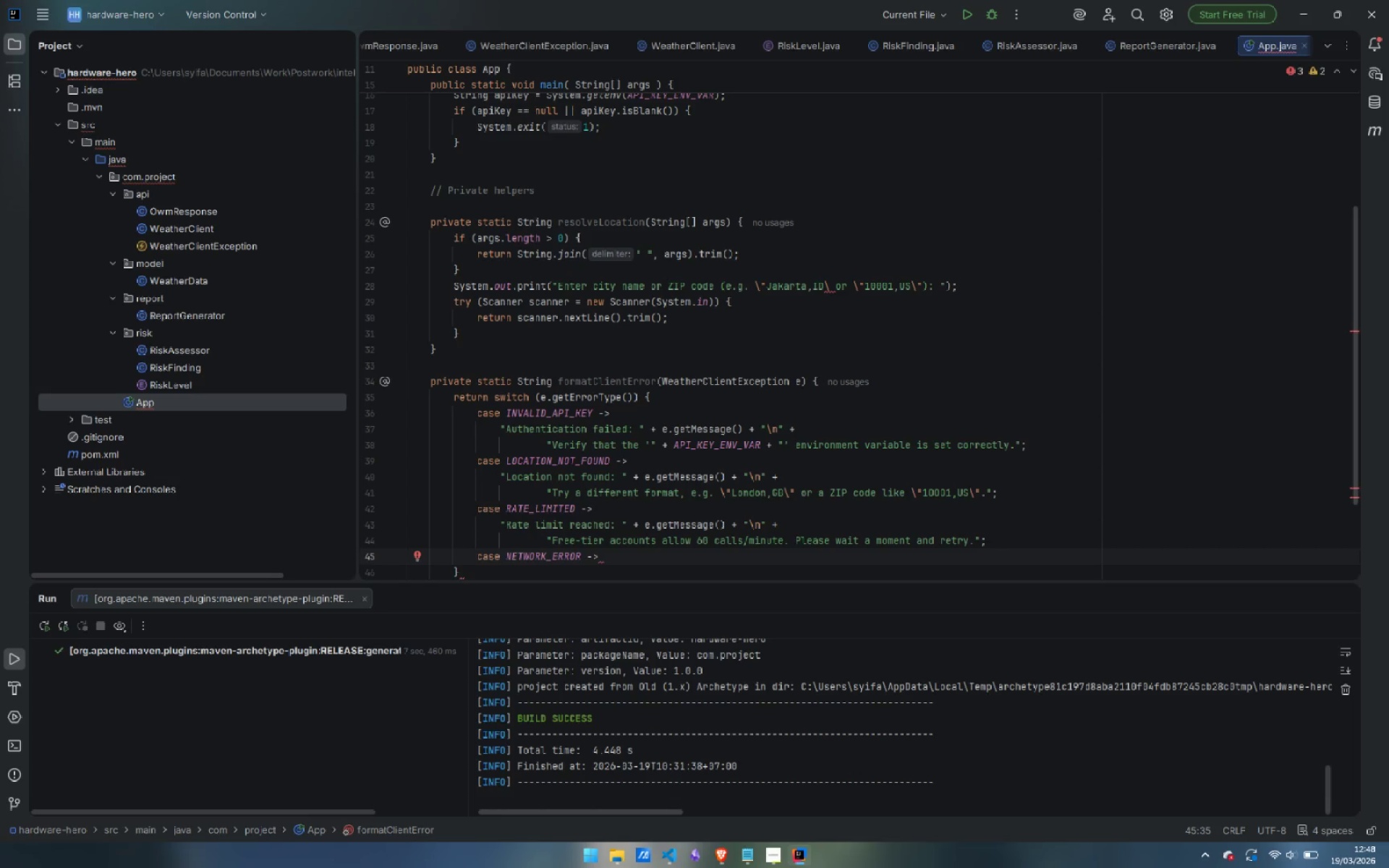 
key(Enter)
 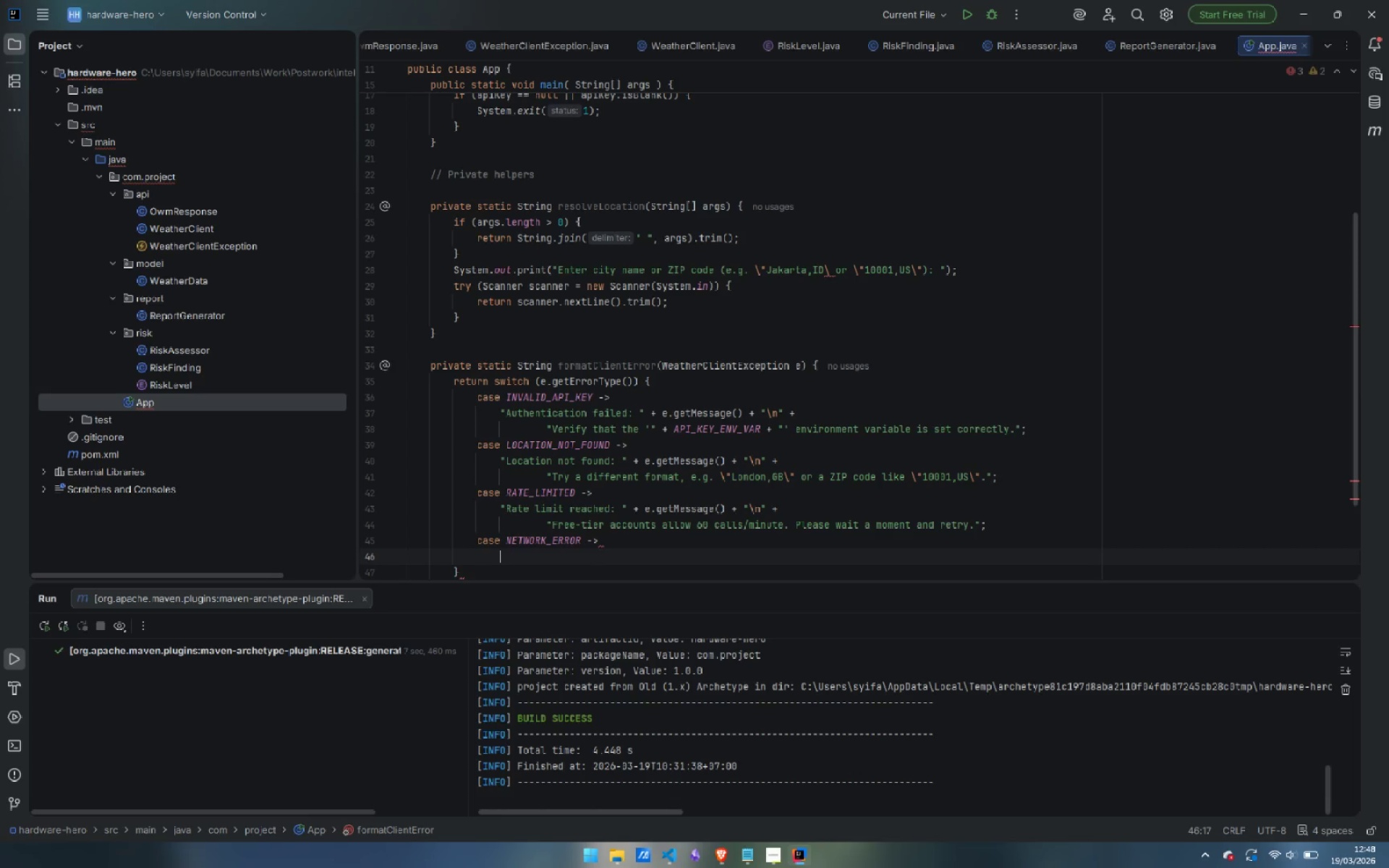 
type("Network error: )
 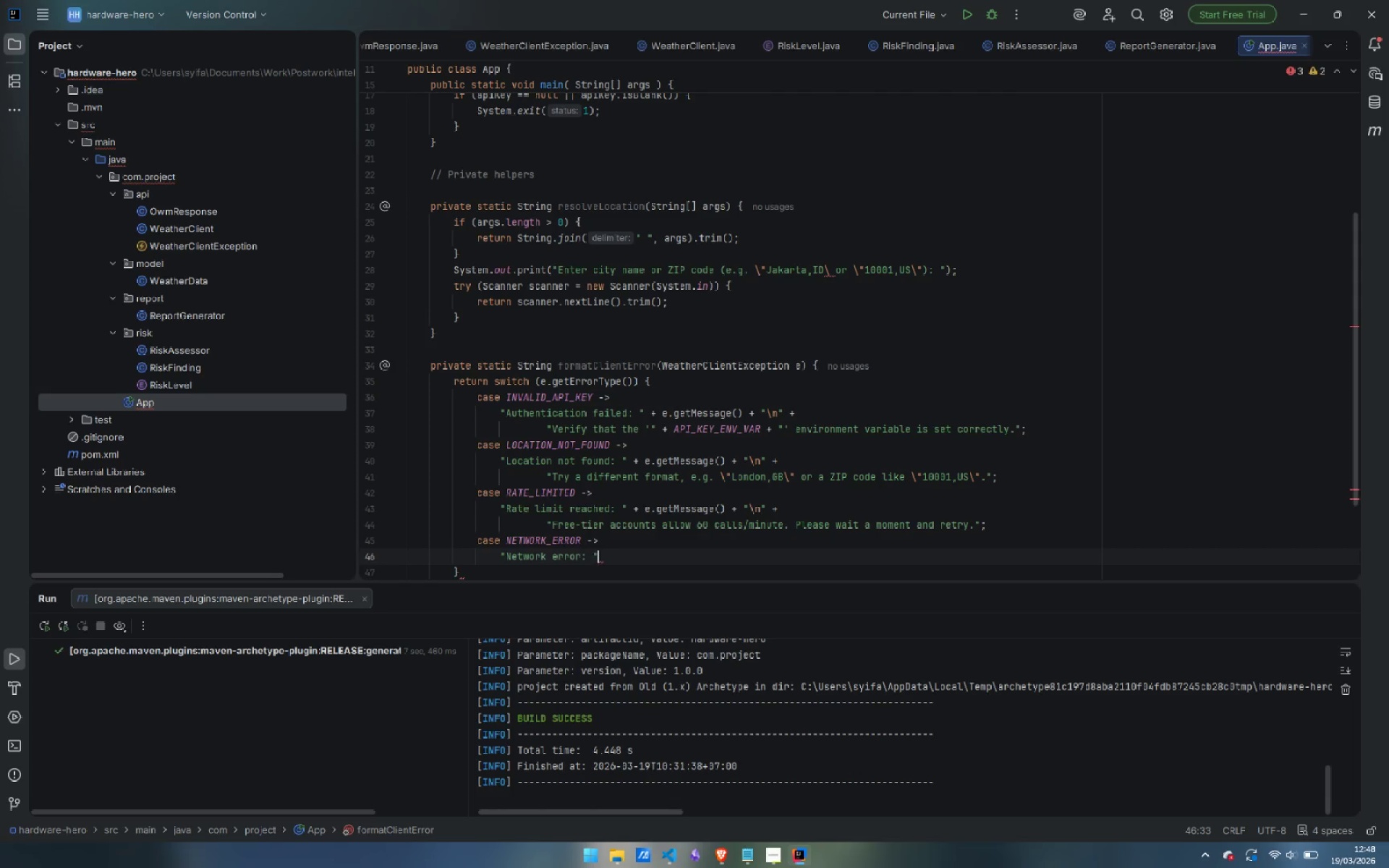 
key(ArrowRight)
 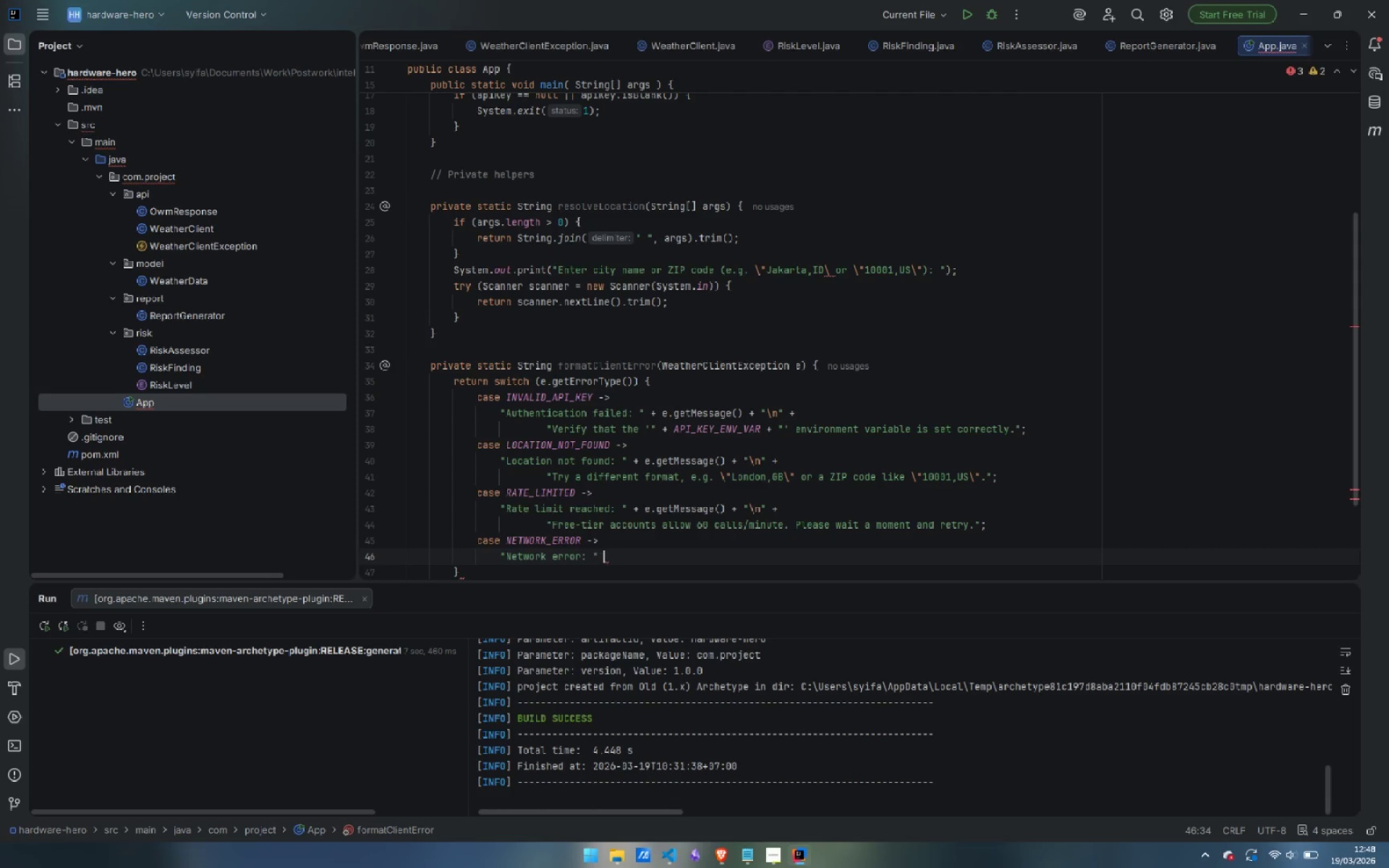 
type( + w.)
key(Backspace)
key(Backspace)
type(e.ge)
 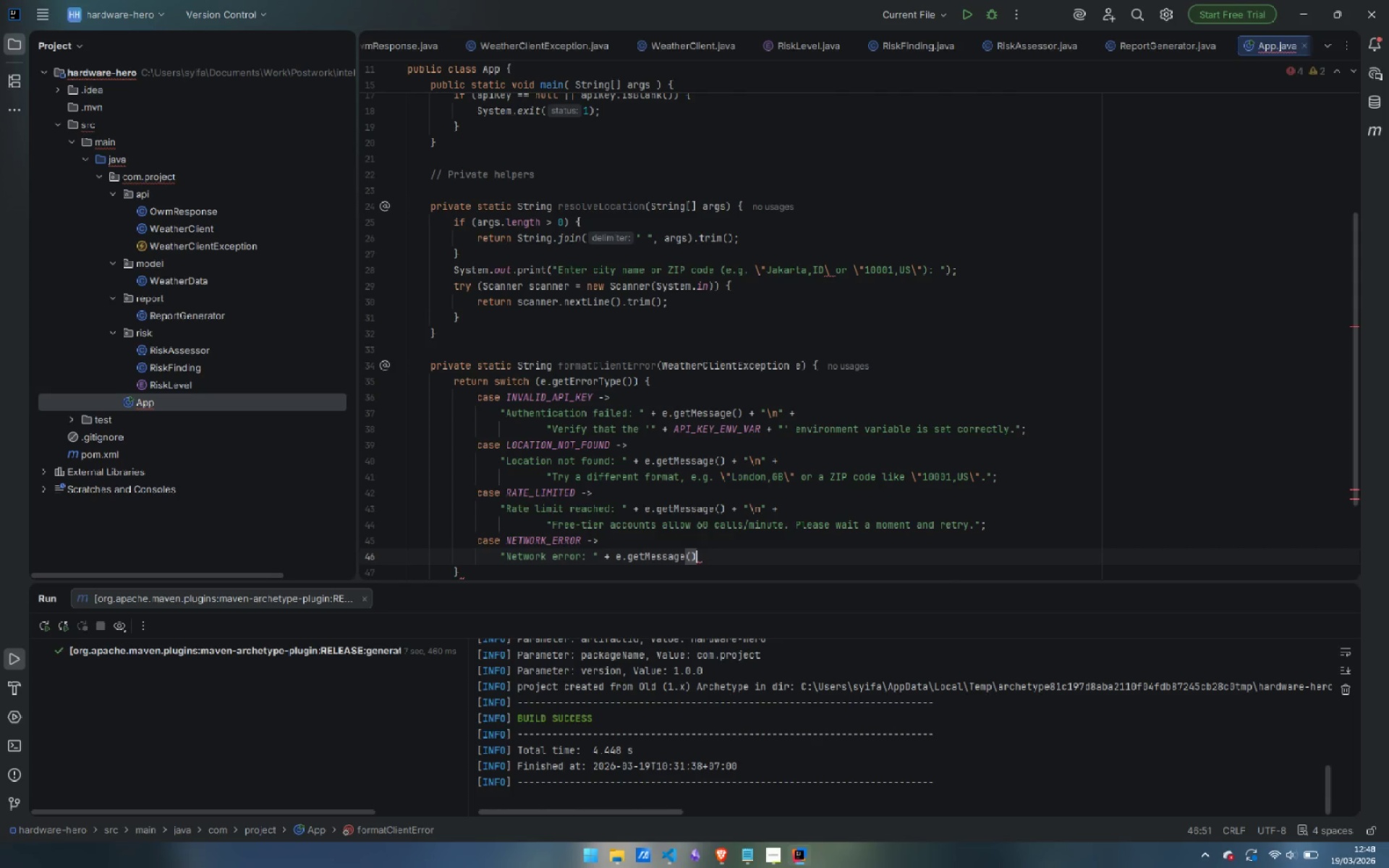 
 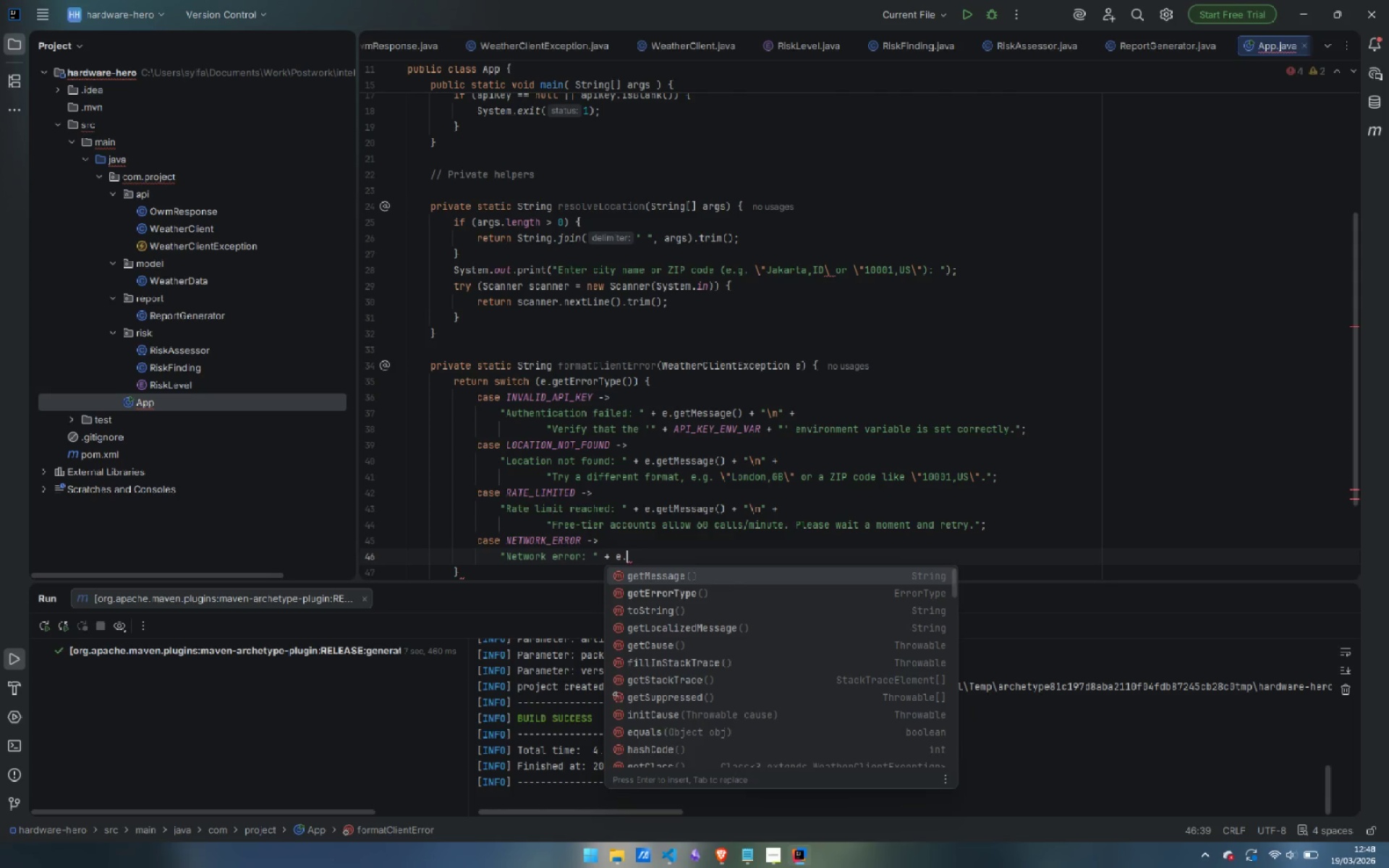 
key(Enter)
 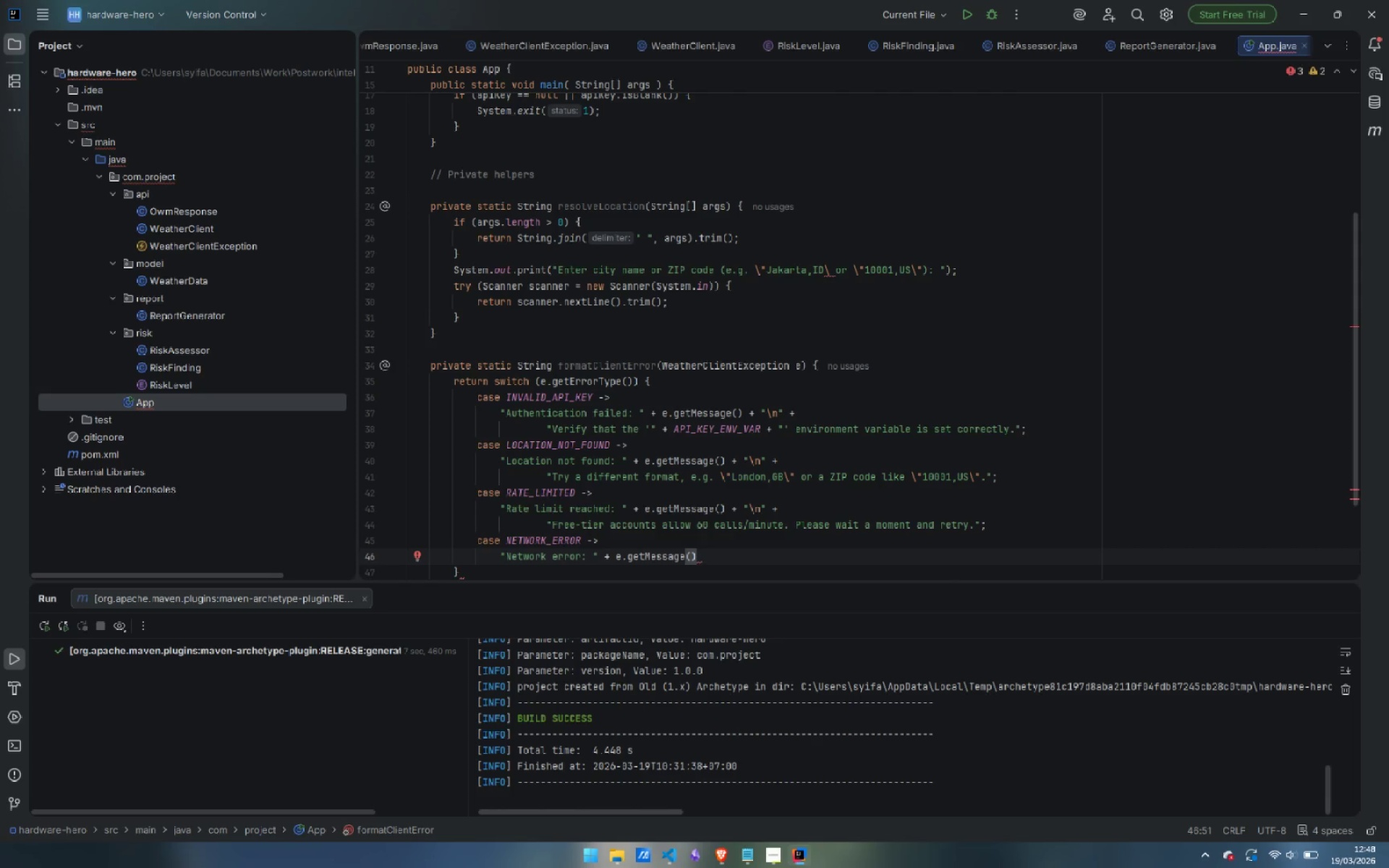 
key(Space)
 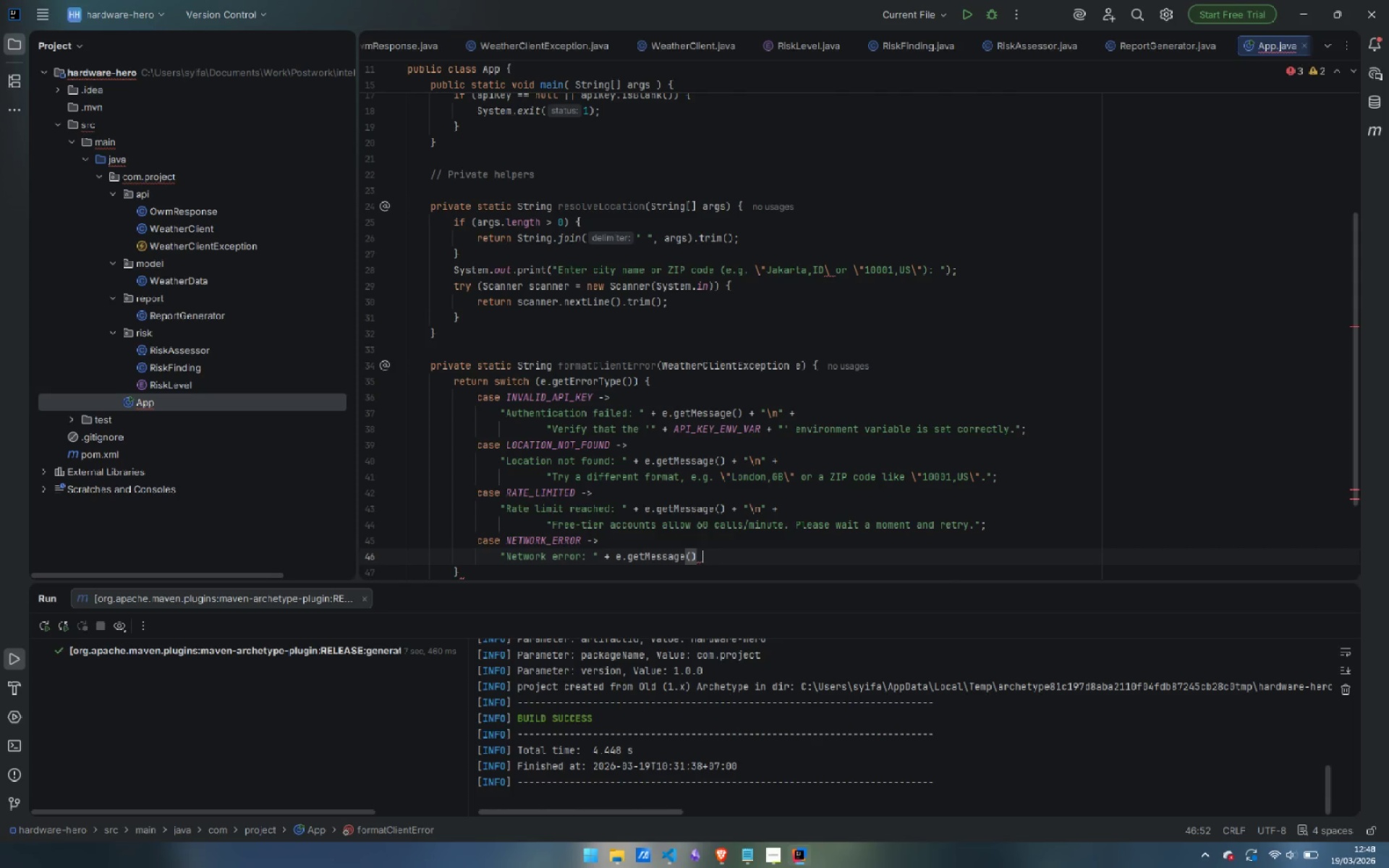 
key(Shift+Equal)
 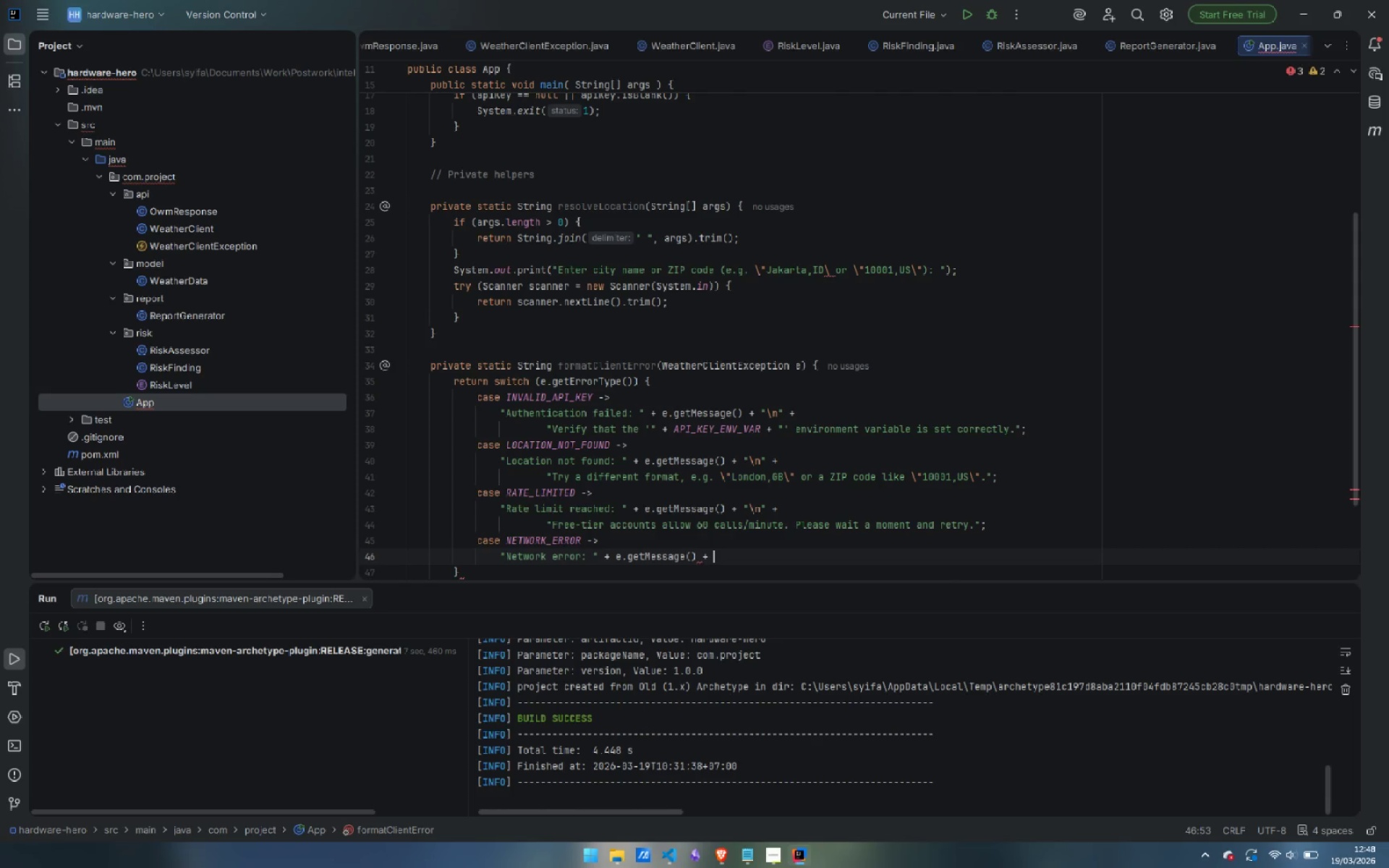 
key(Shift+Space)
 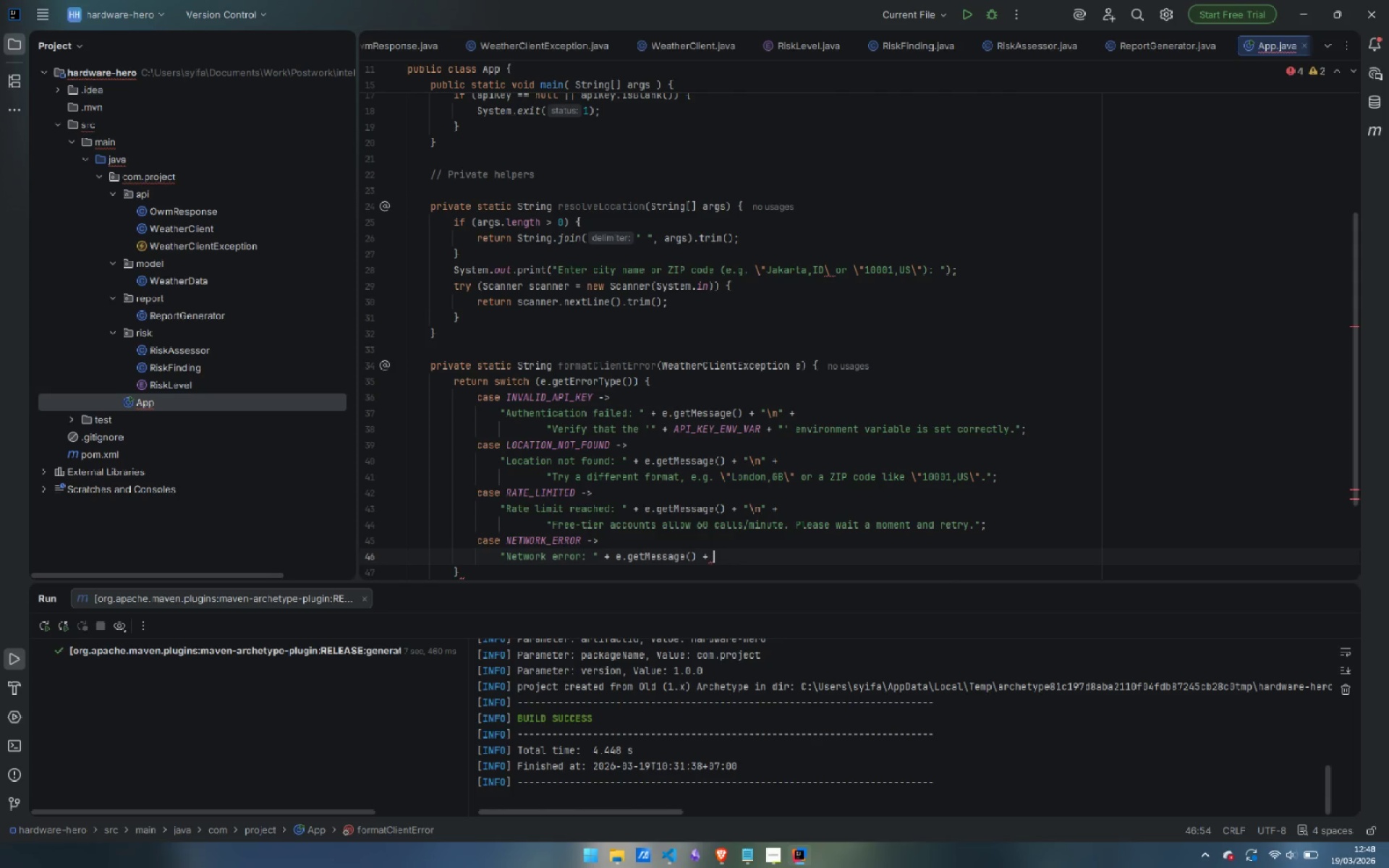 
key(Shift+Quote)
 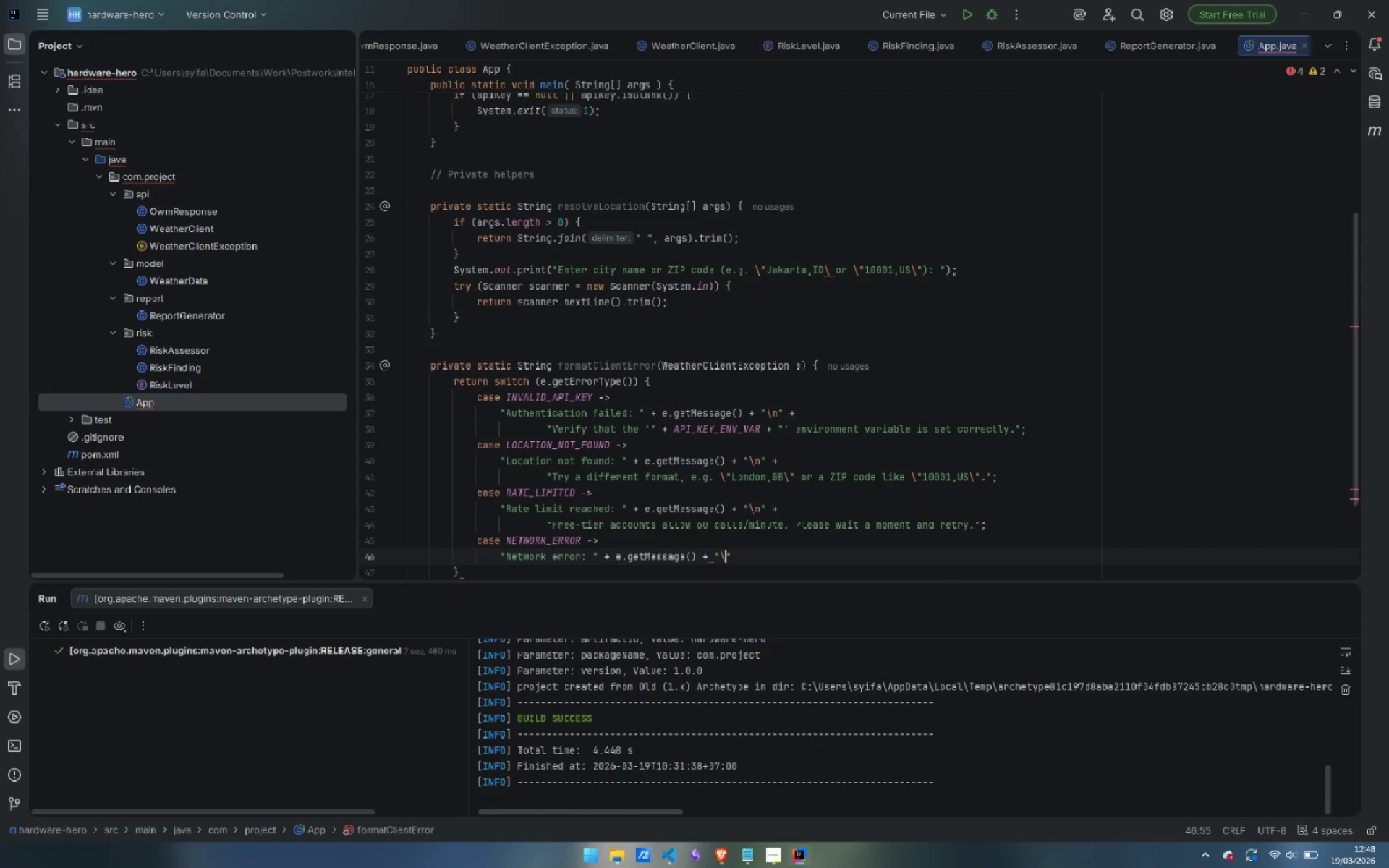 
key(Backslash)
 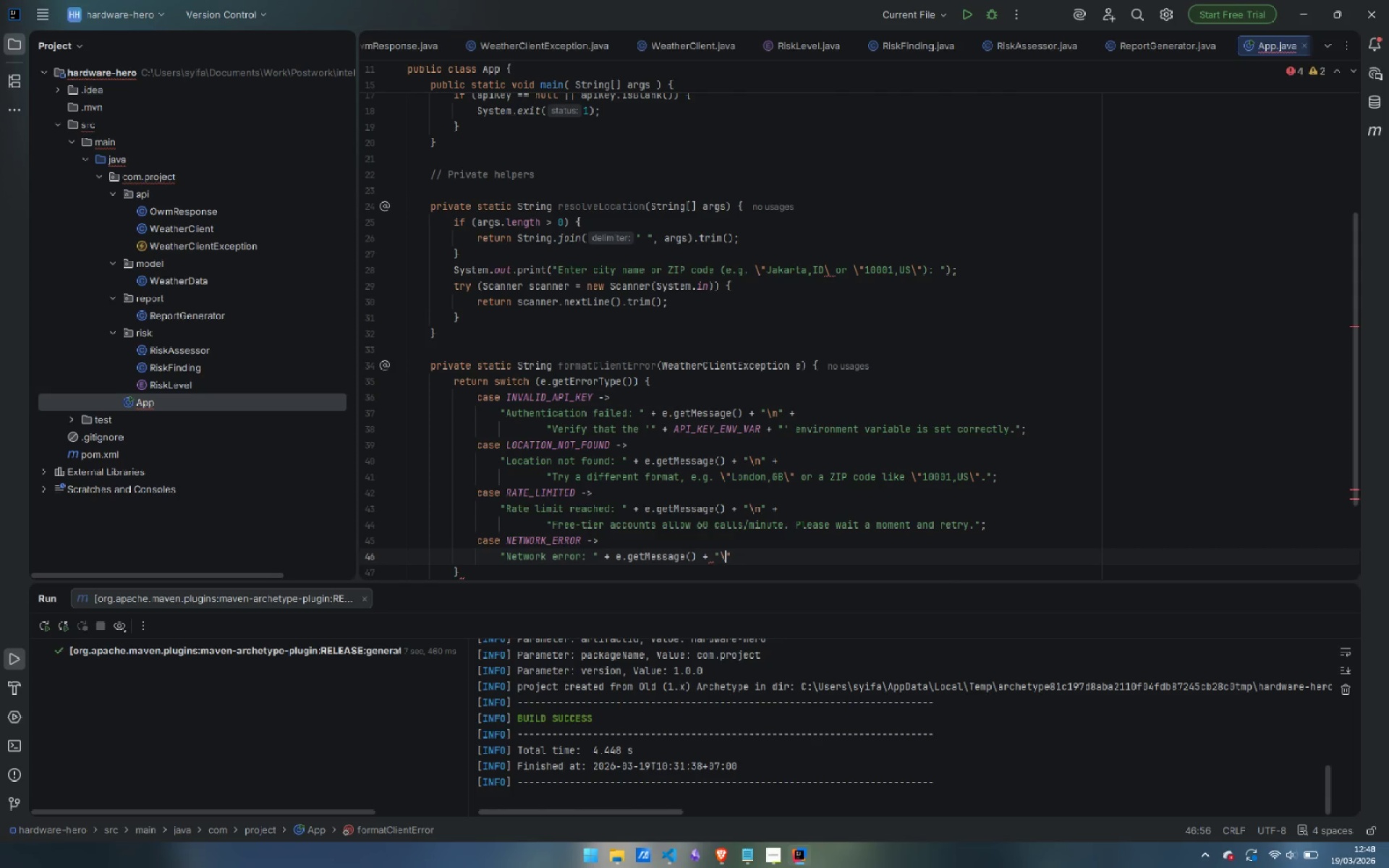 
key(N)
 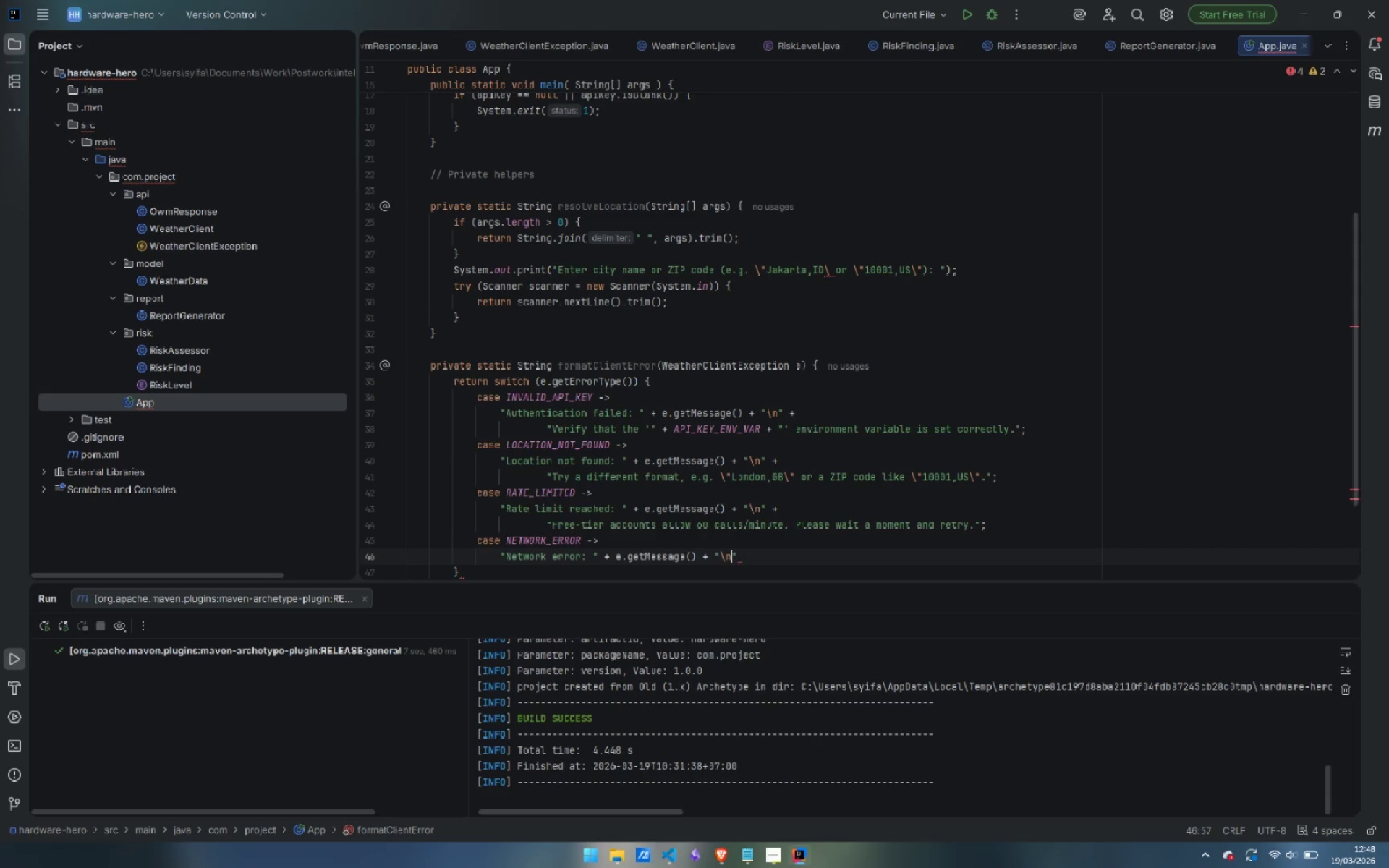 
key(ArrowRight)
 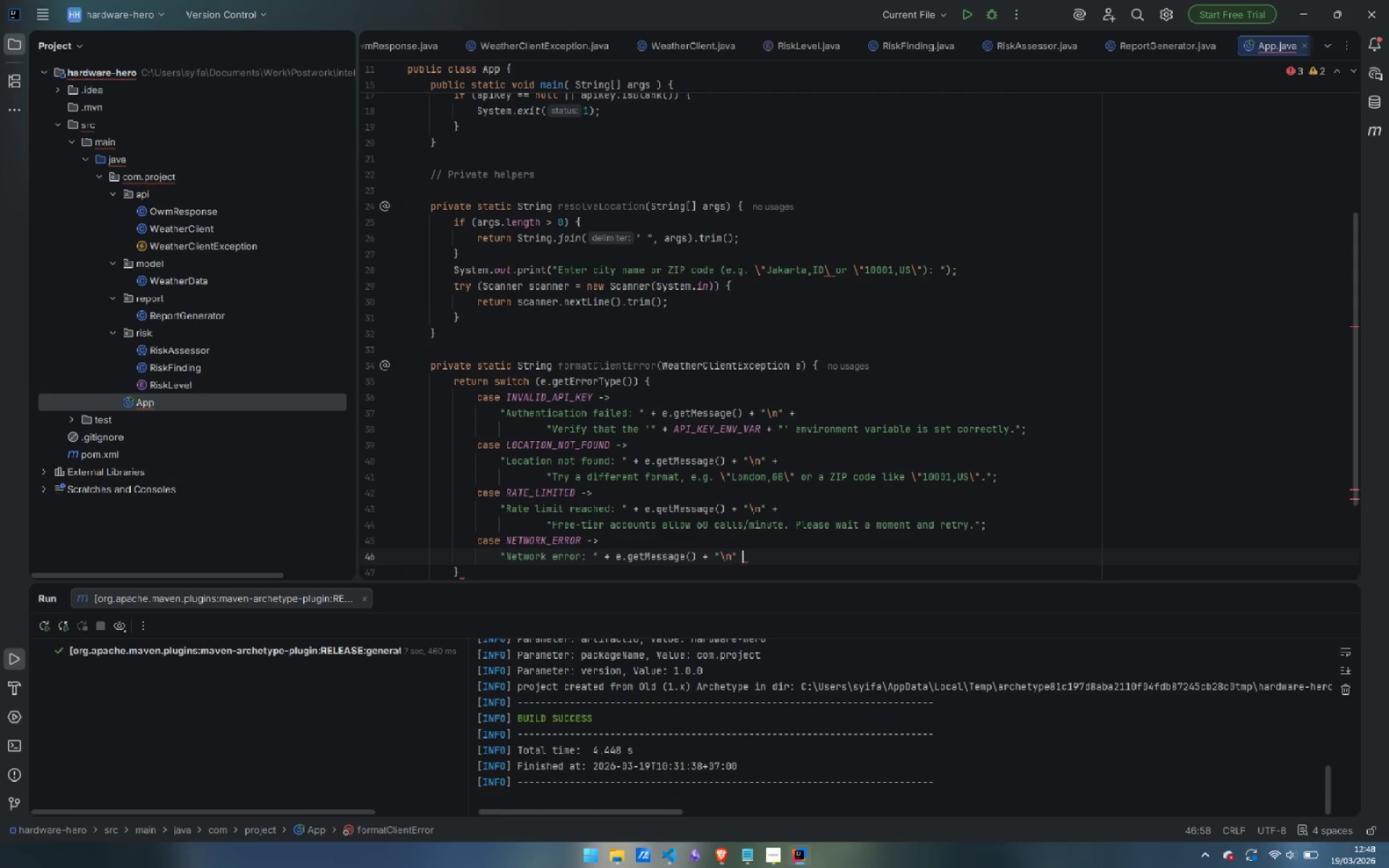 
key(Space)
 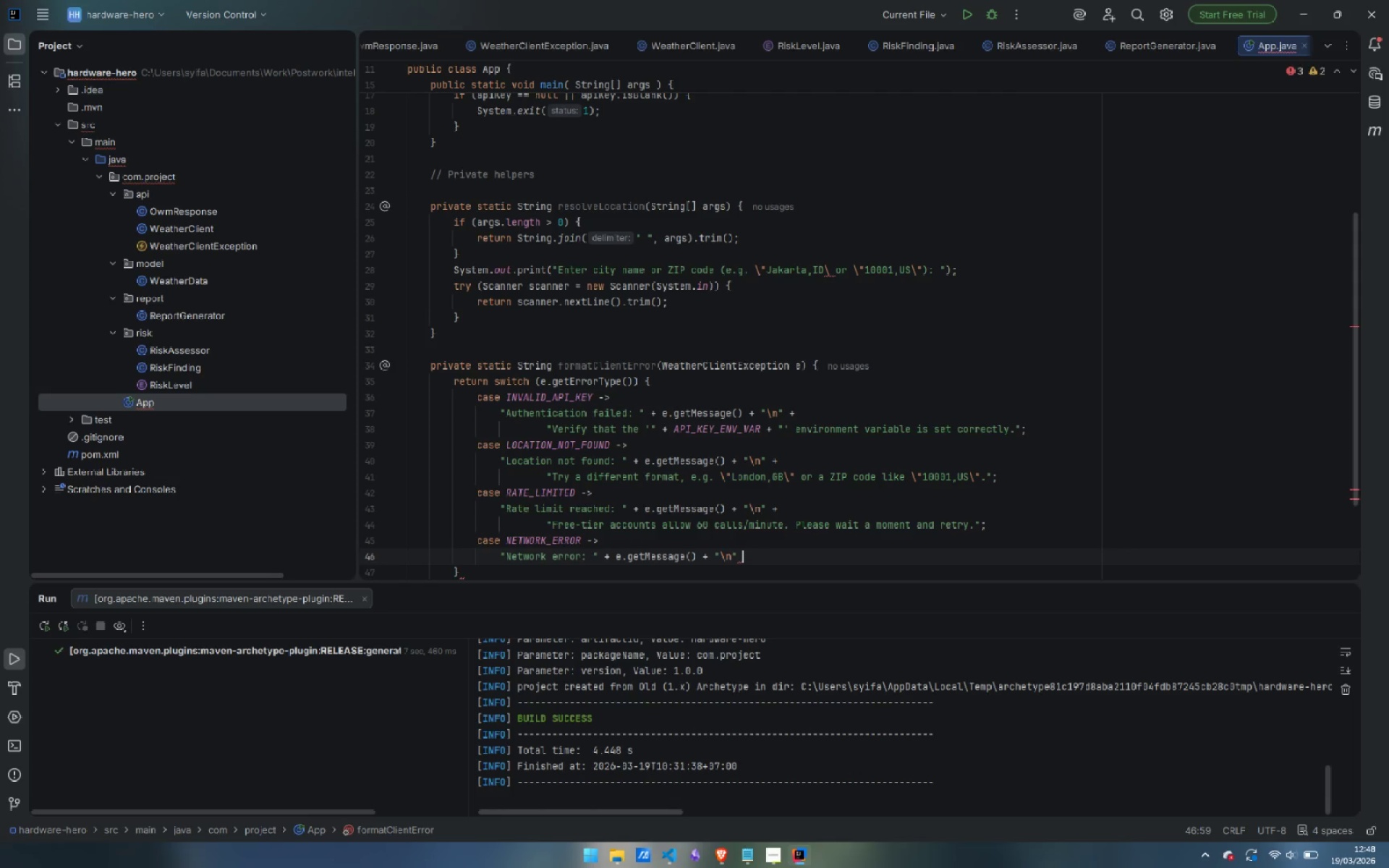 
key(Shift+Equal)
 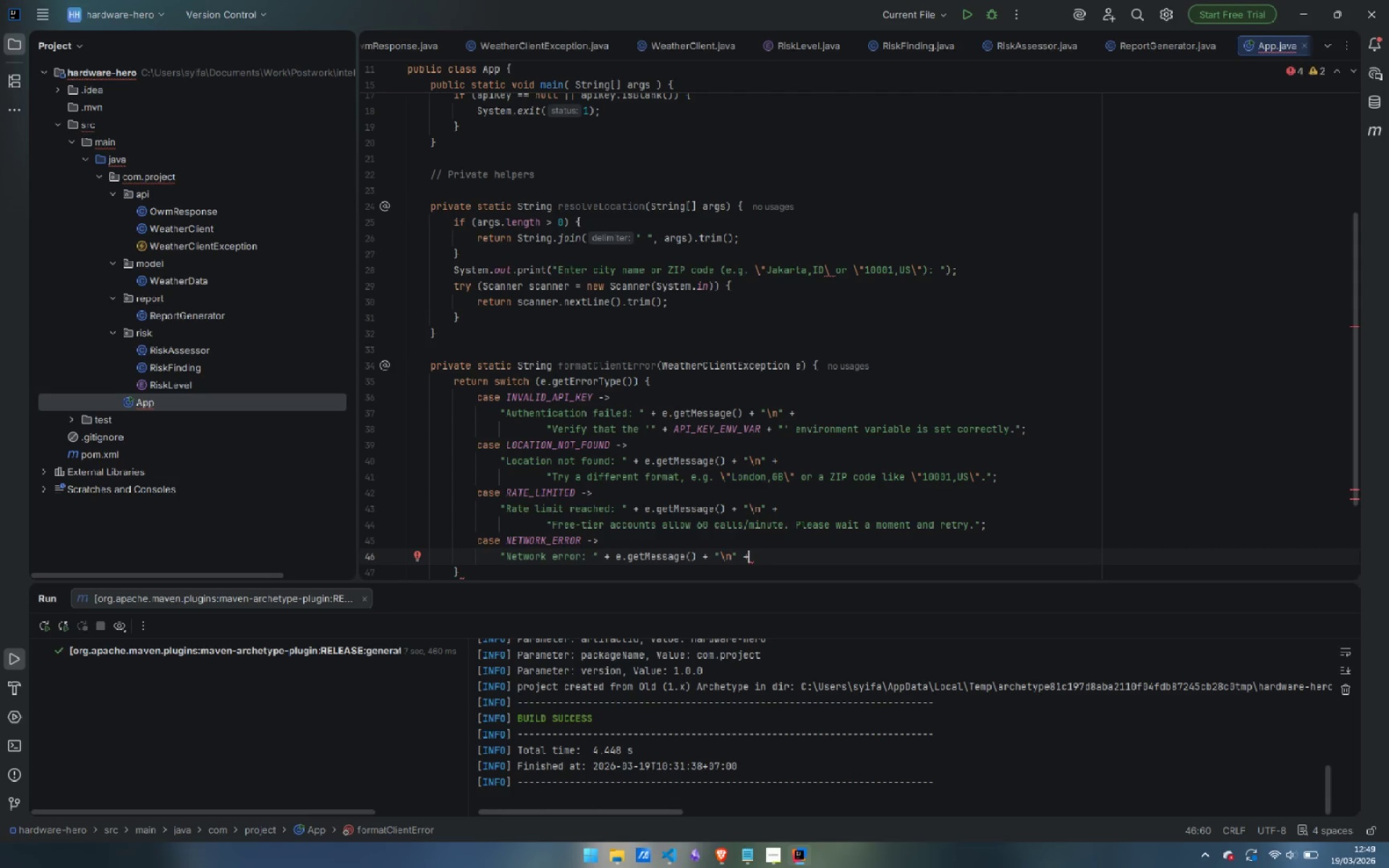 
key(Enter)
 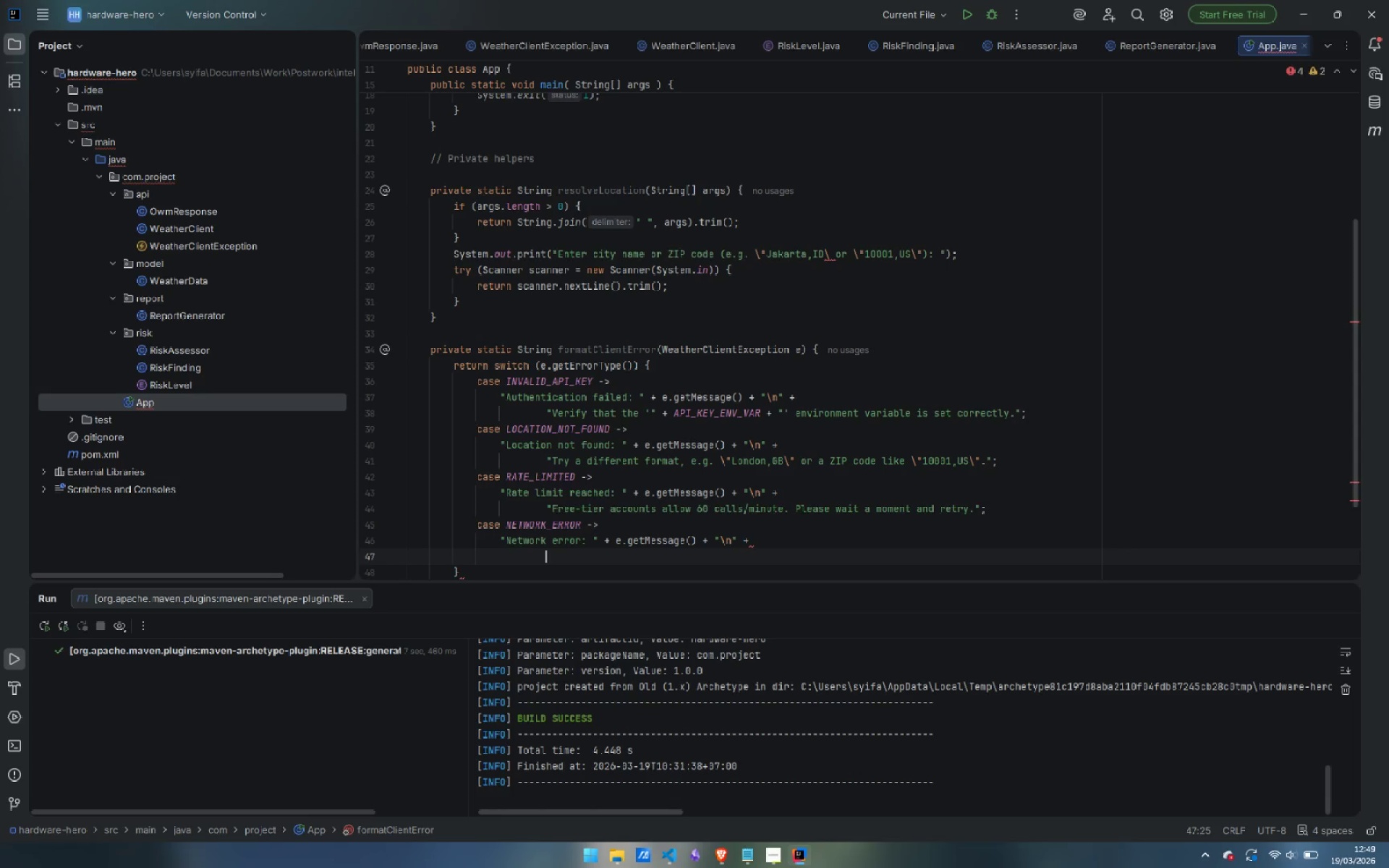 
key(Shift+Quote)
 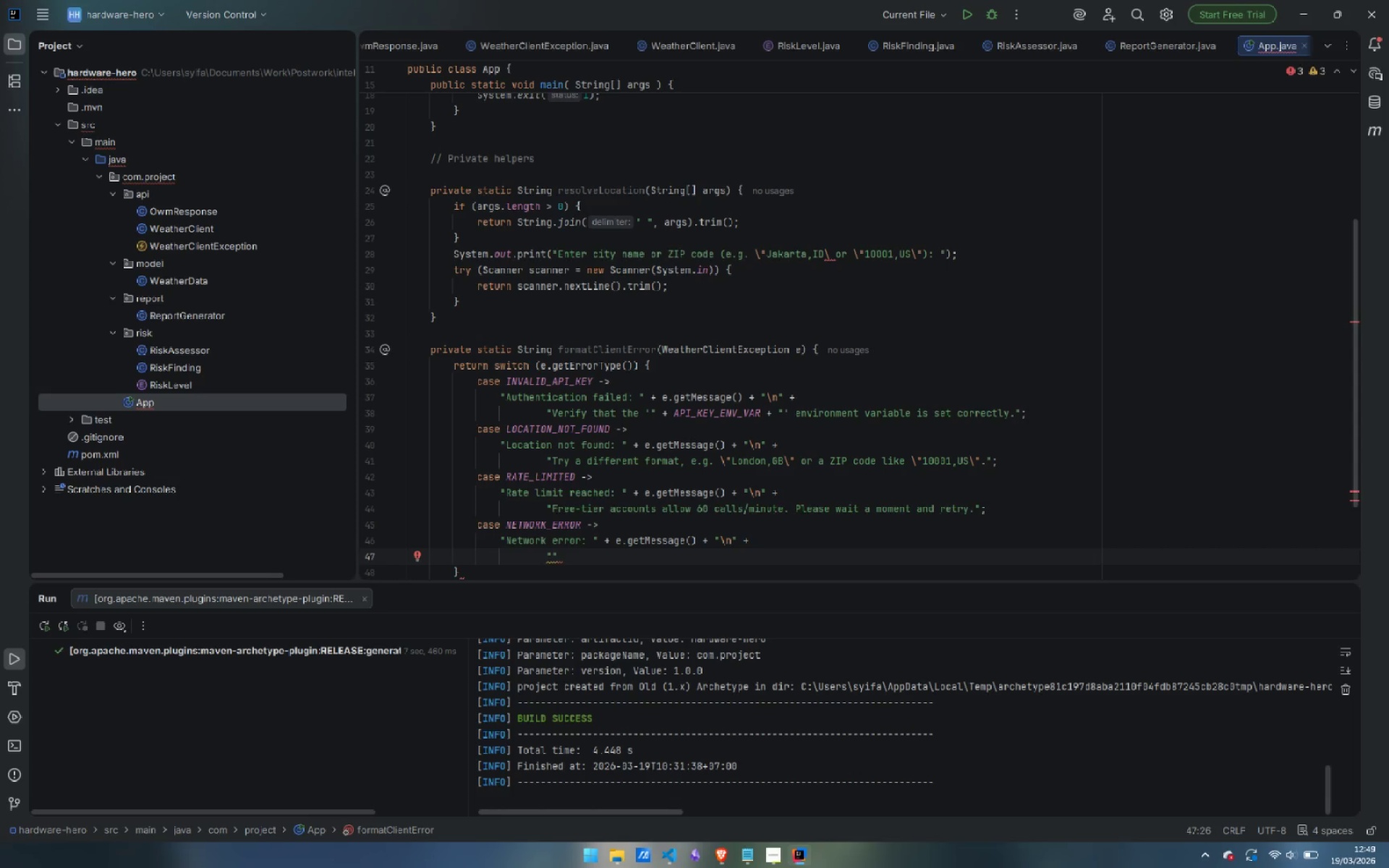 
type(Check oy)
key(Backspace)
key(Backspace)
type(your internet connection and that api.openweathermap.org is reachable.)
 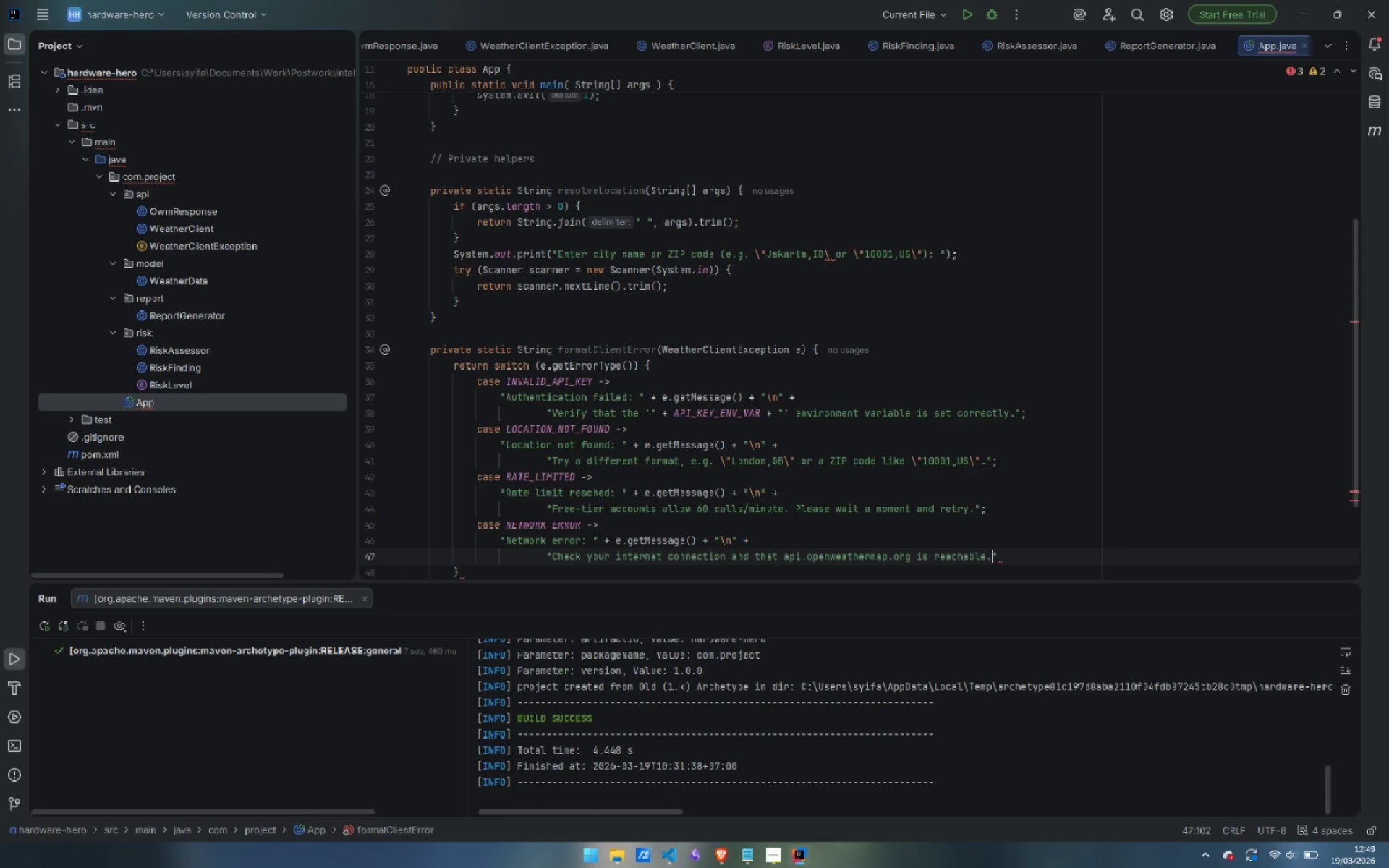 
key(ArrowRight)
 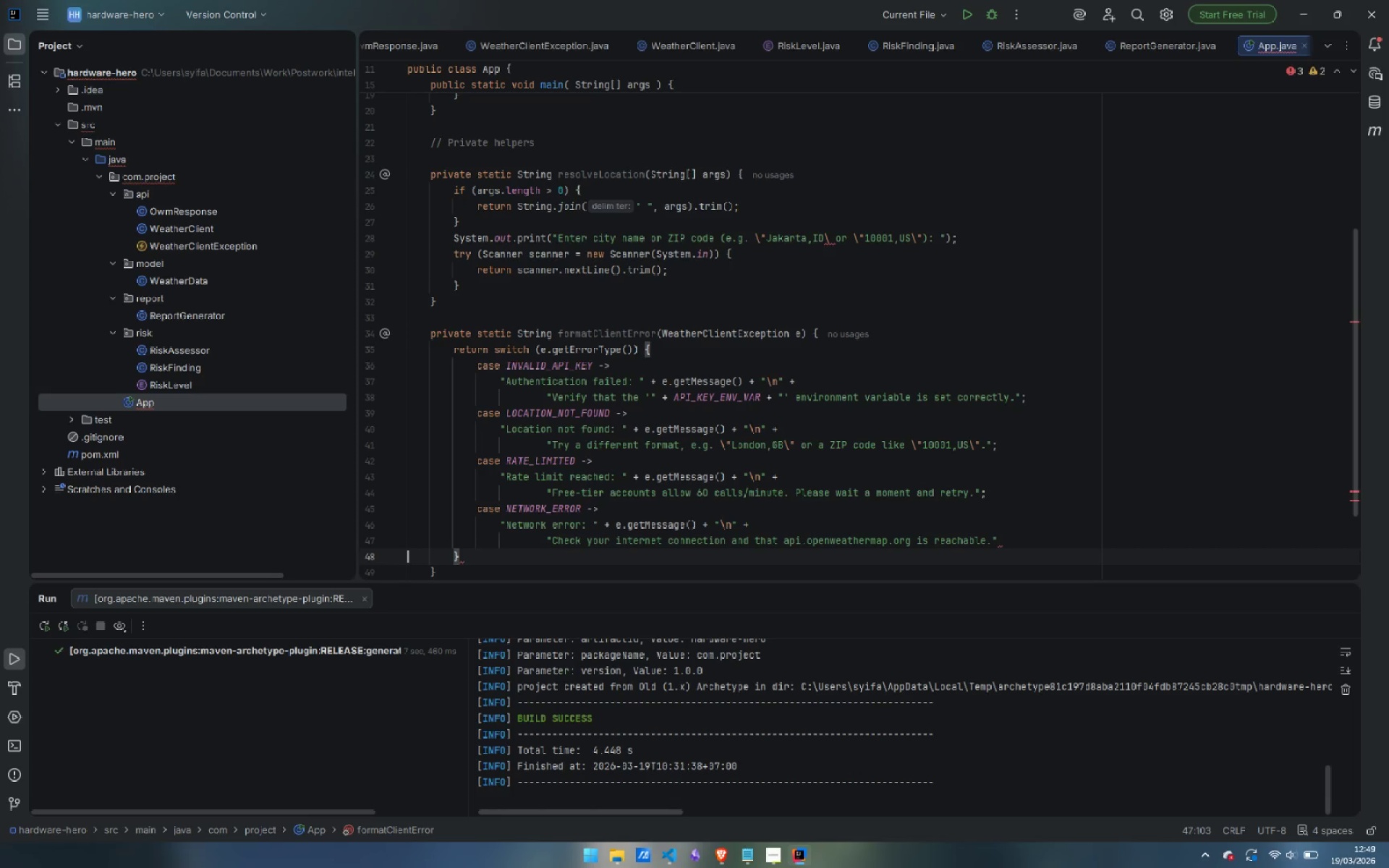 
key(ArrowRight)
 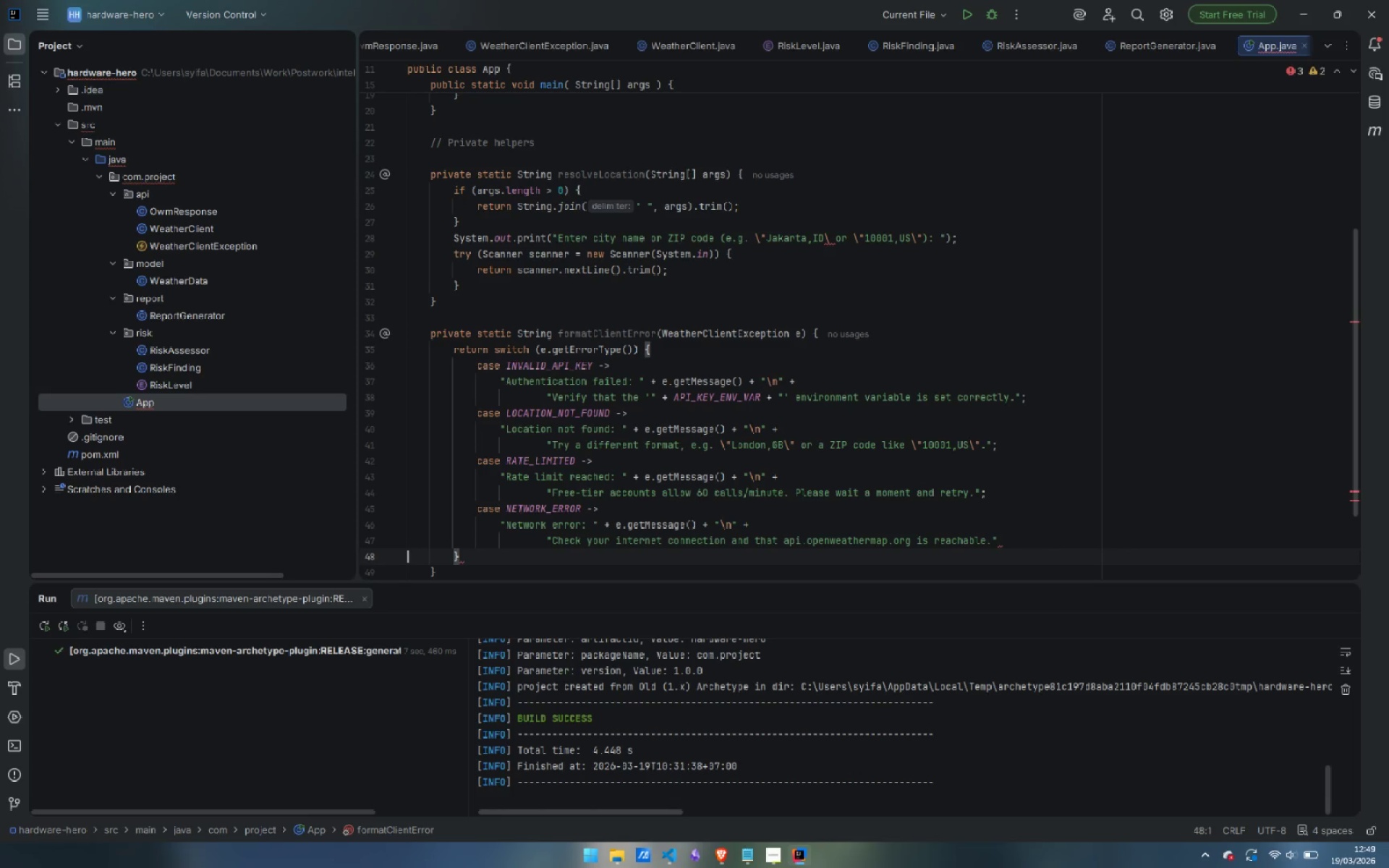 
key(ArrowLeft)
 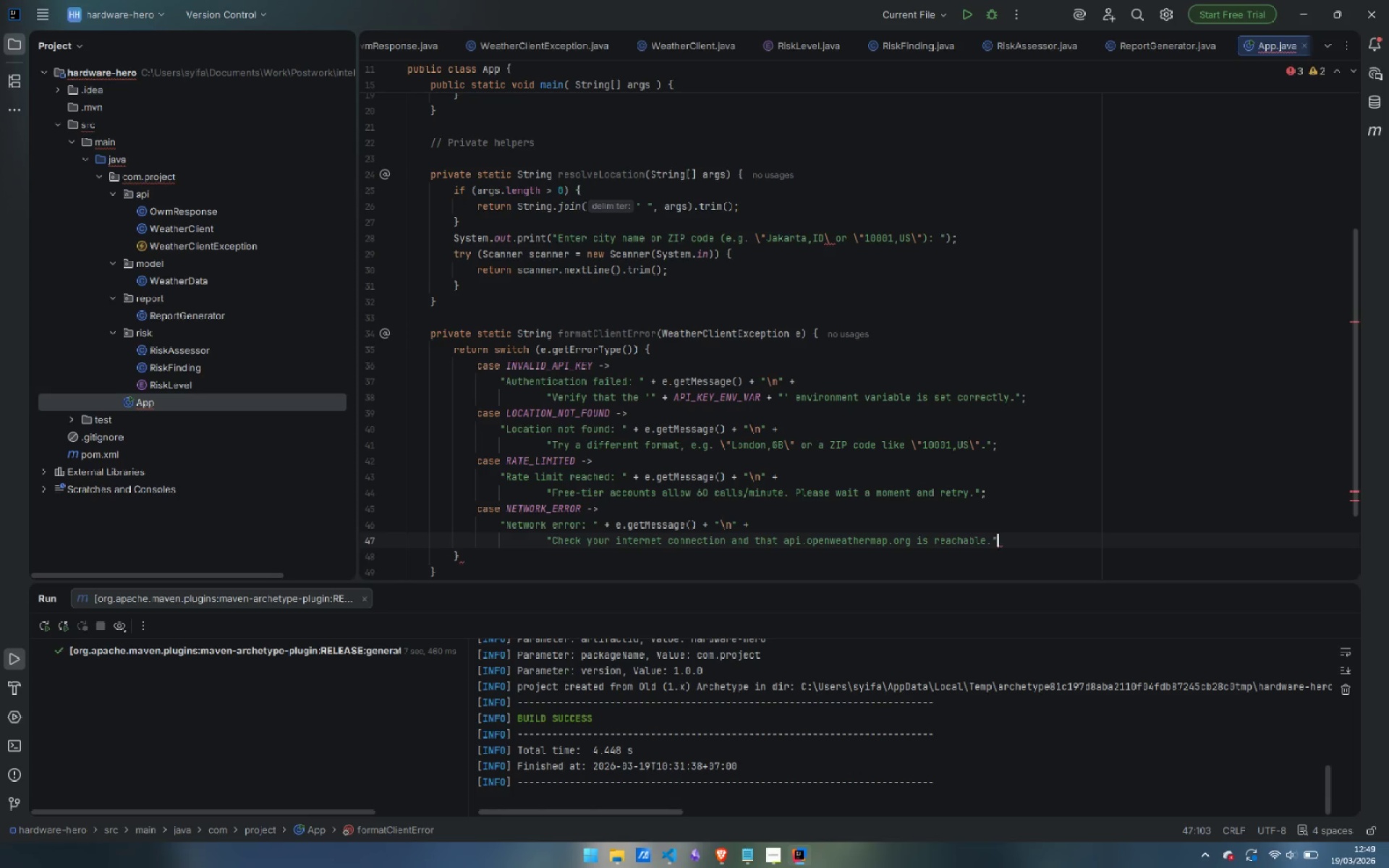 
key(Semicolon)
 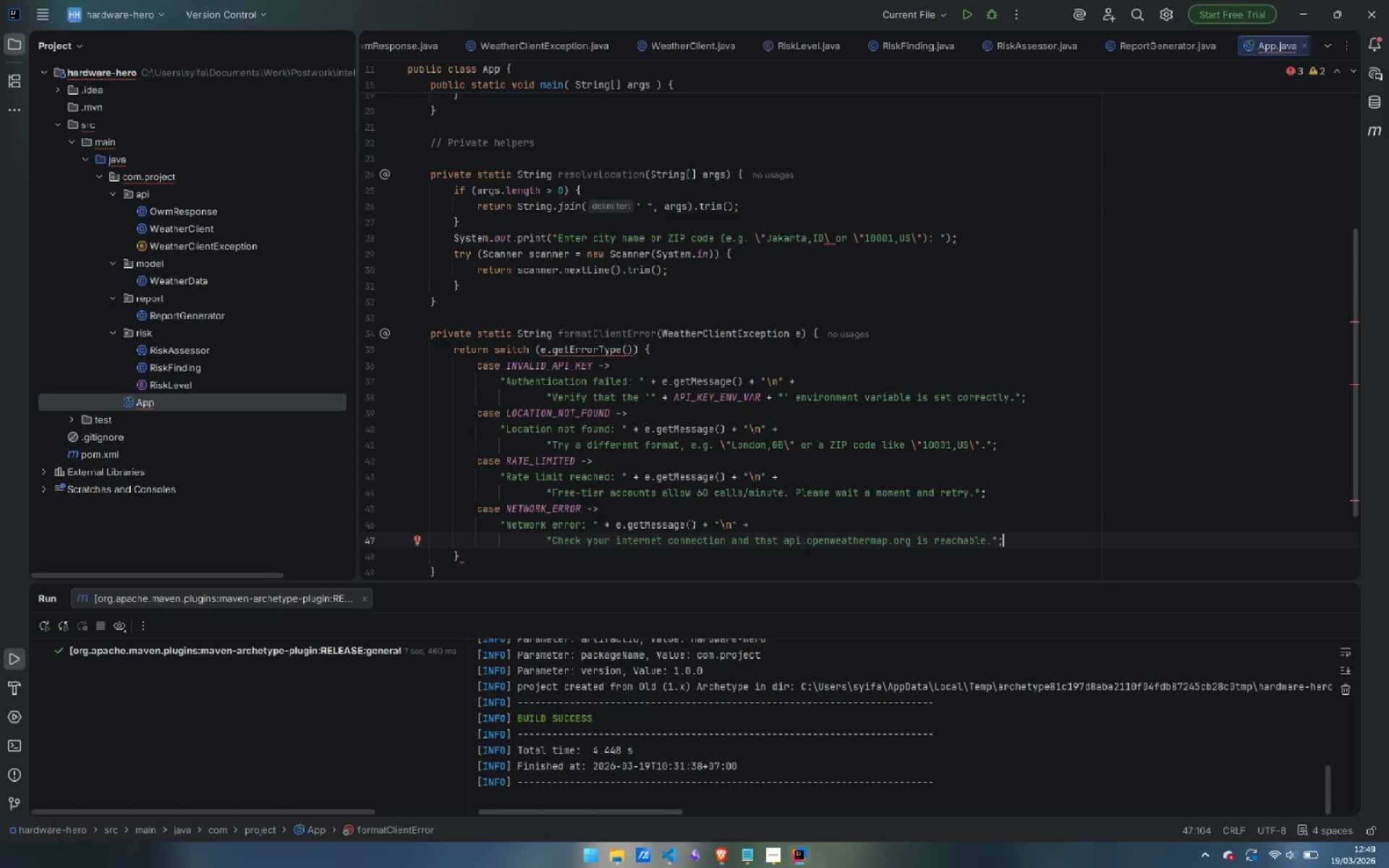 
key(Enter)
 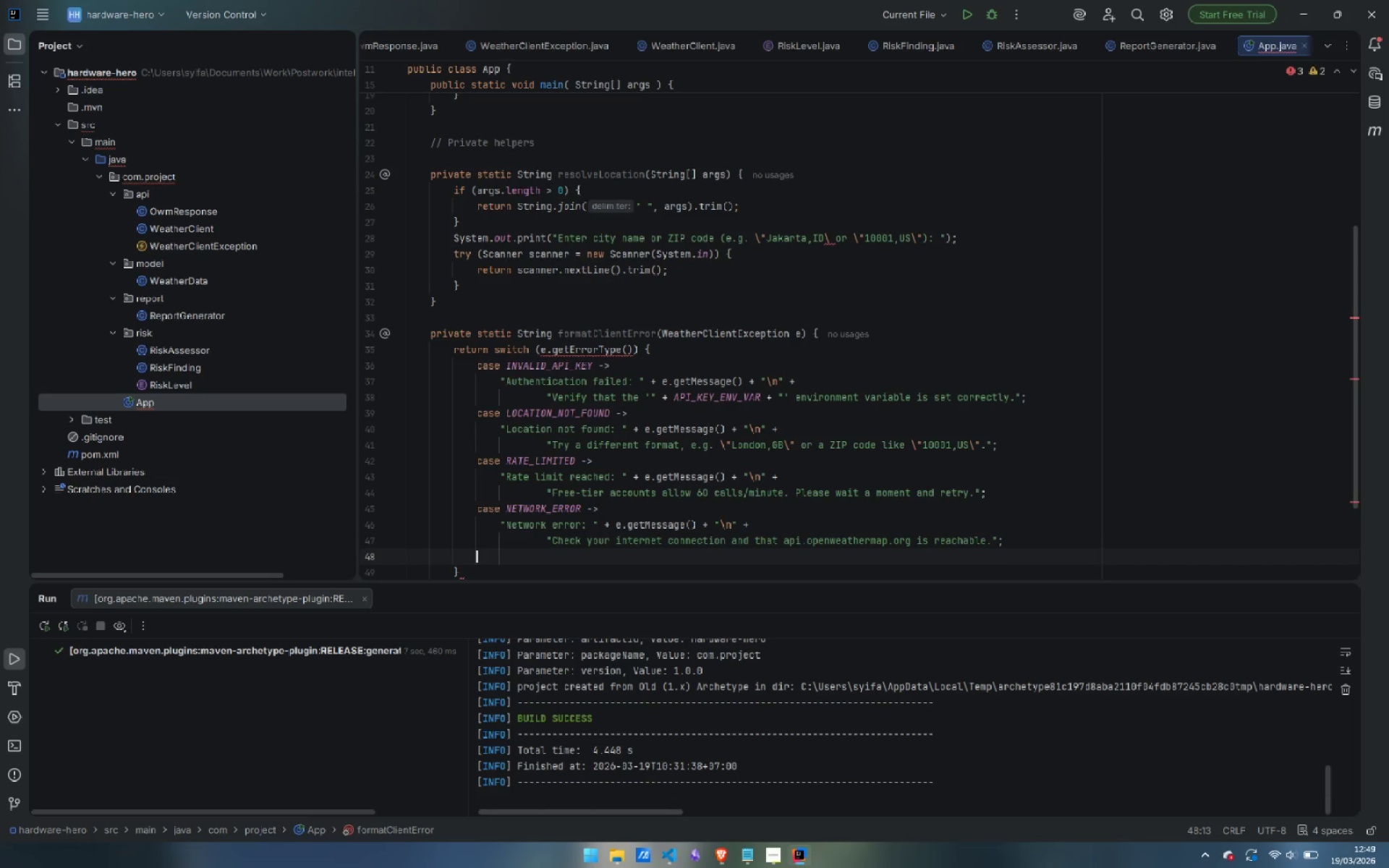 
type(defa)
 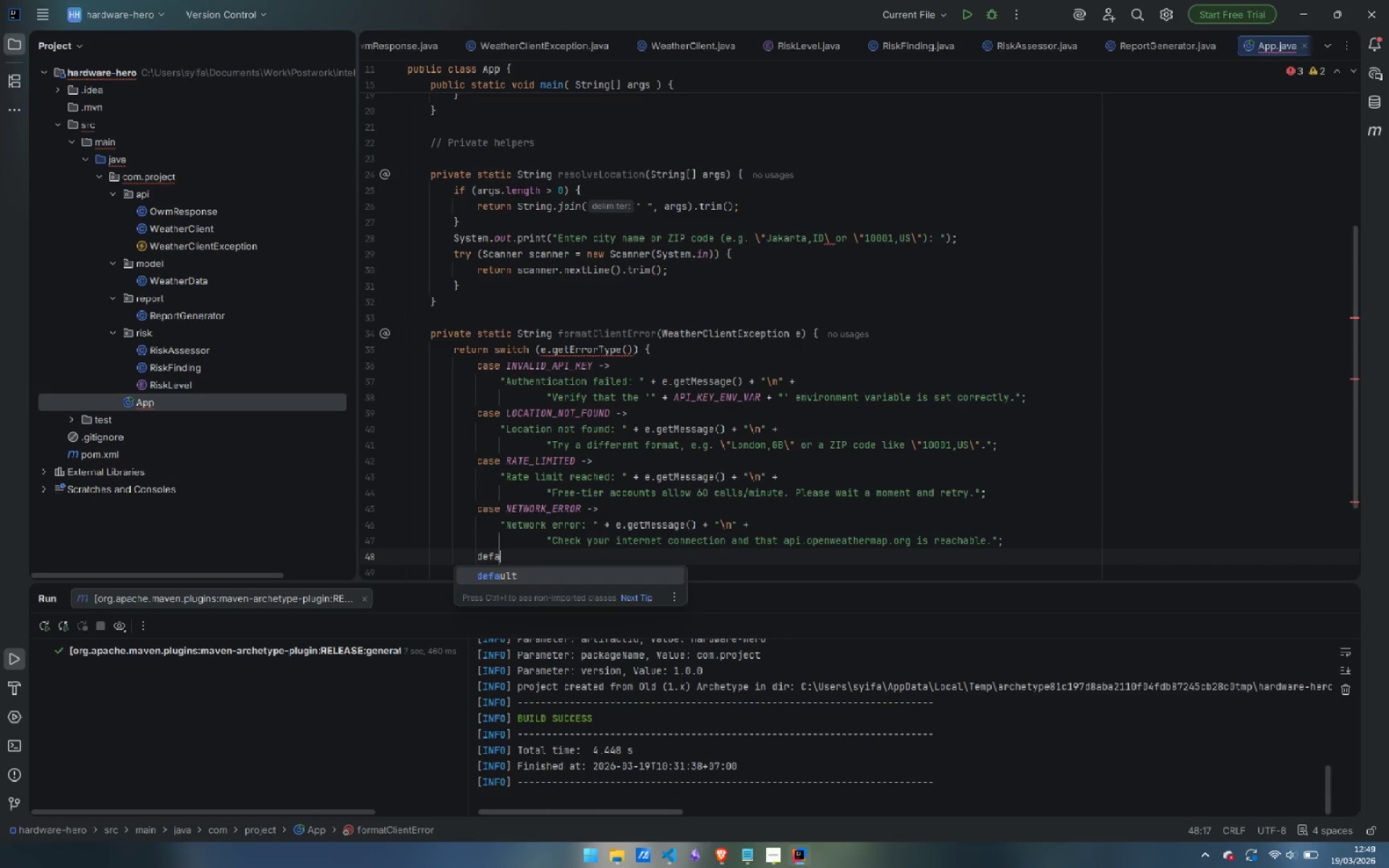 
key(Enter)
 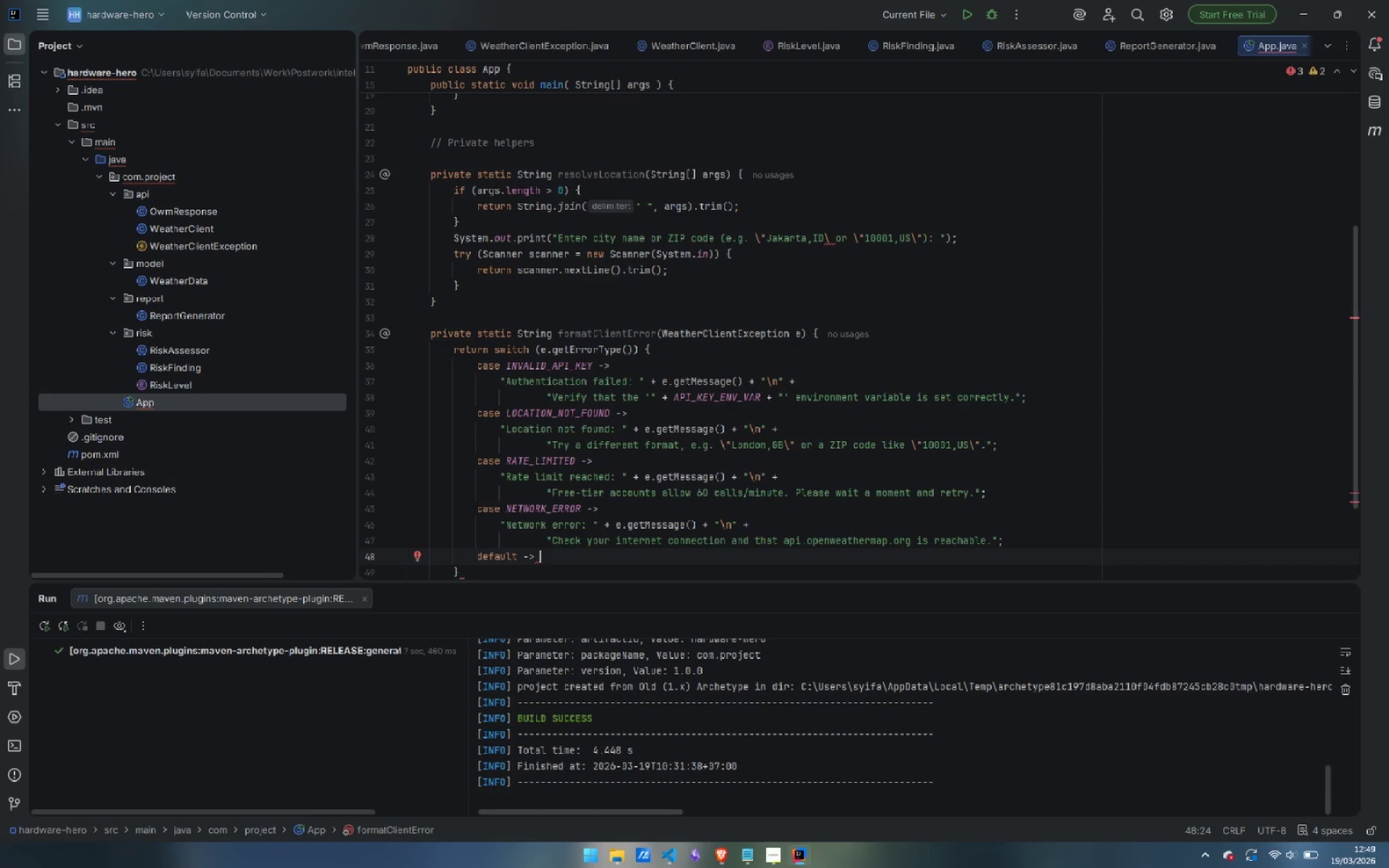 
type("Unep)
key(Backspace)
type(xpected error: )
 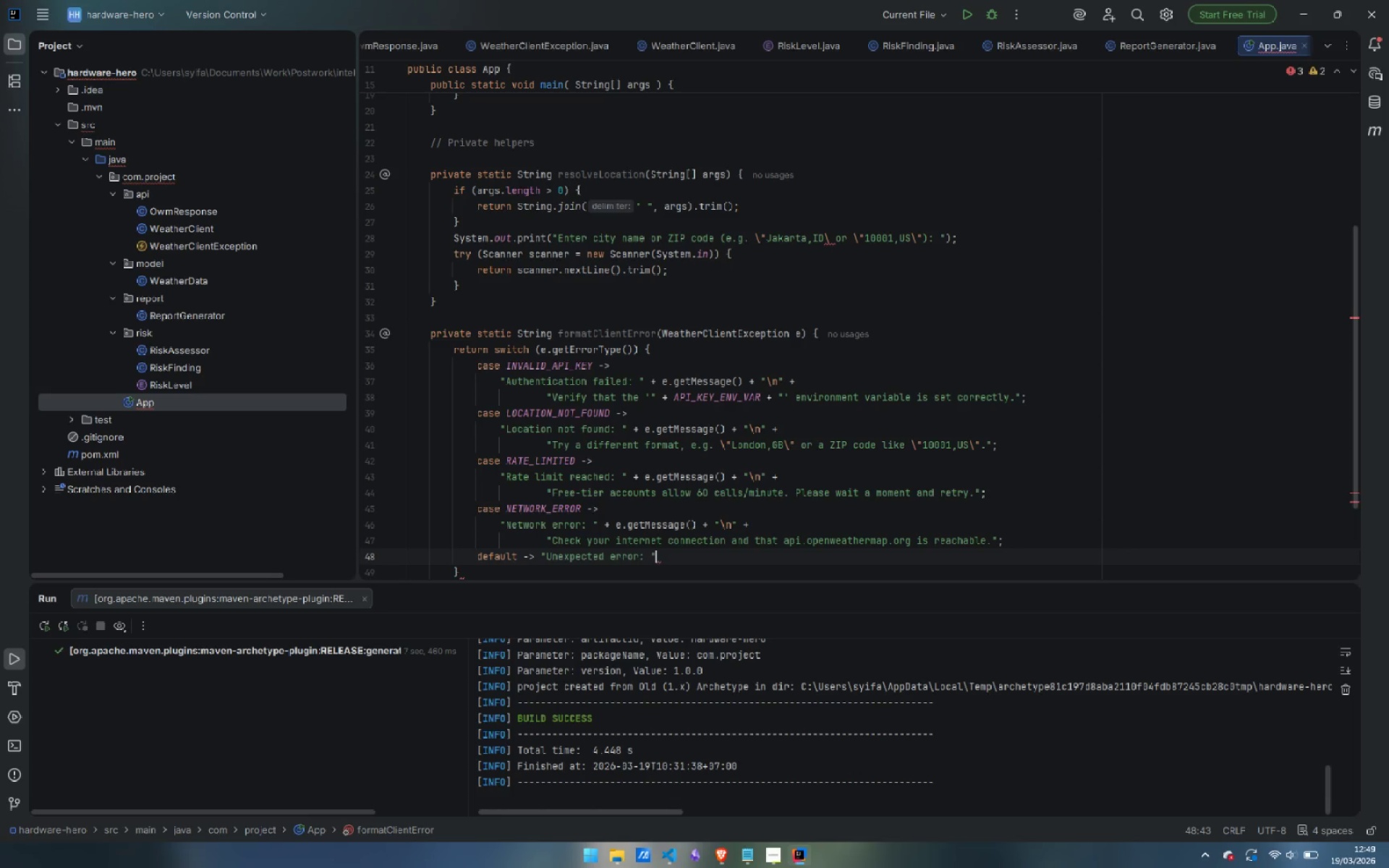 
 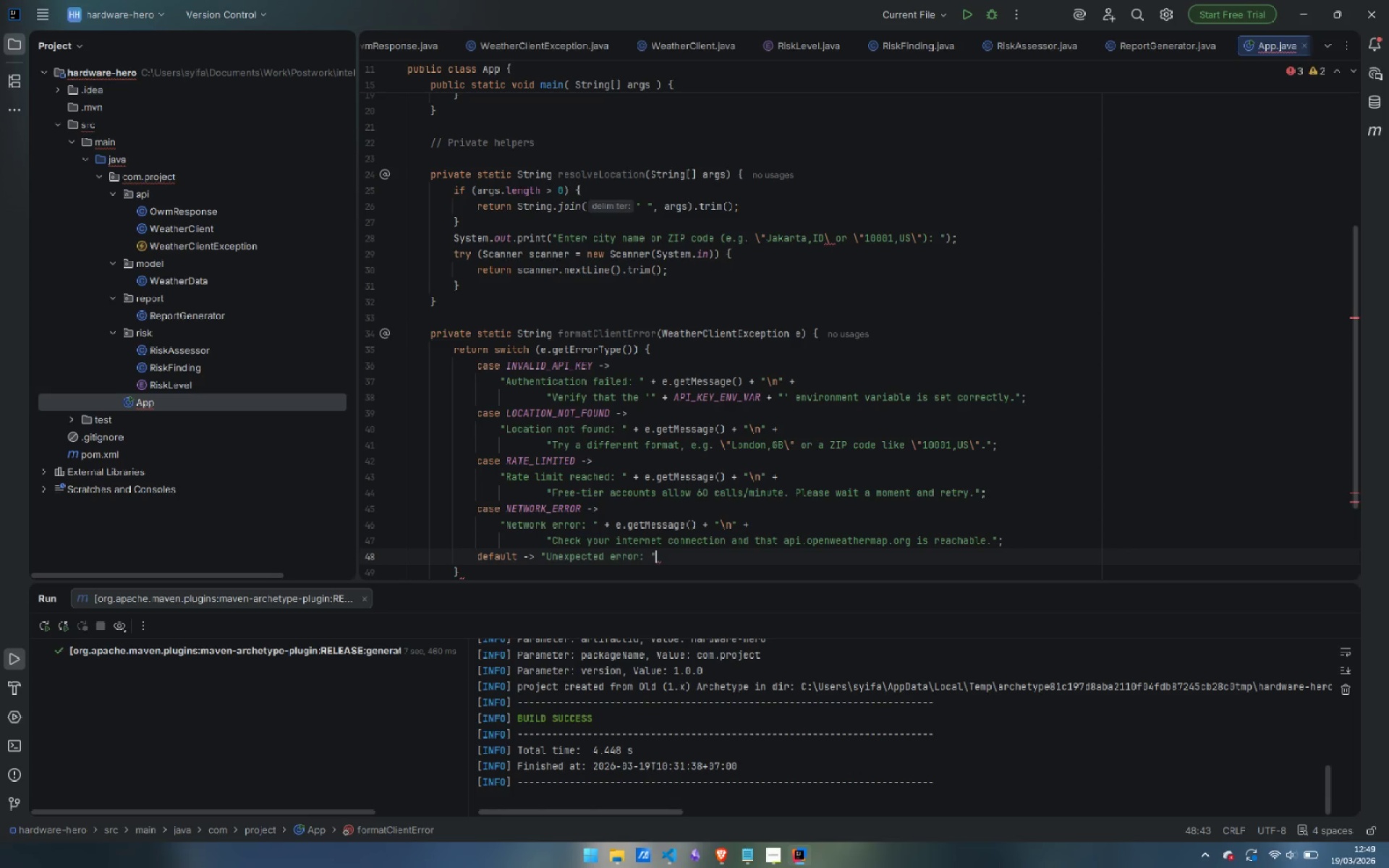 
key(ArrowRight)
 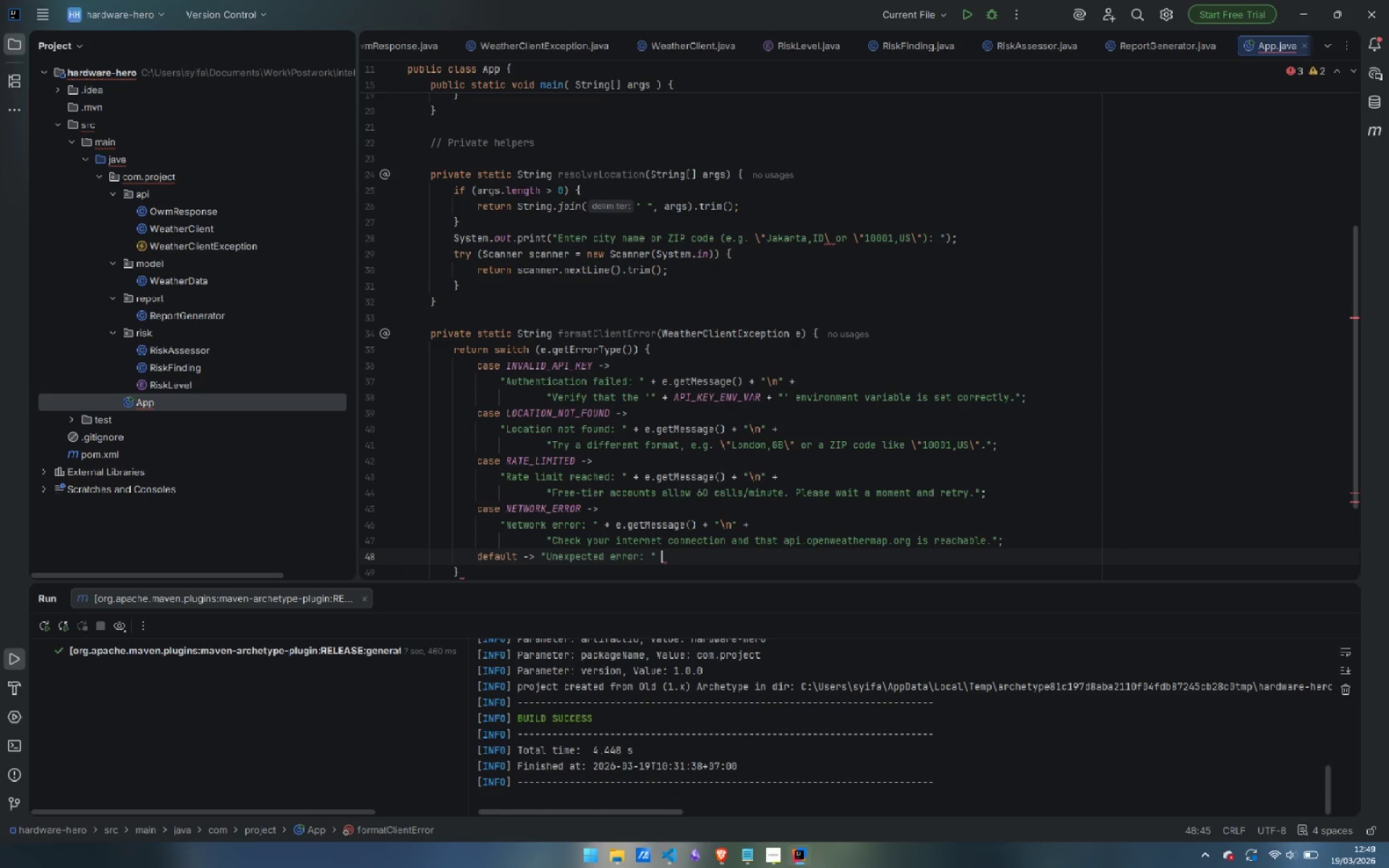 
type( + e.ge)
 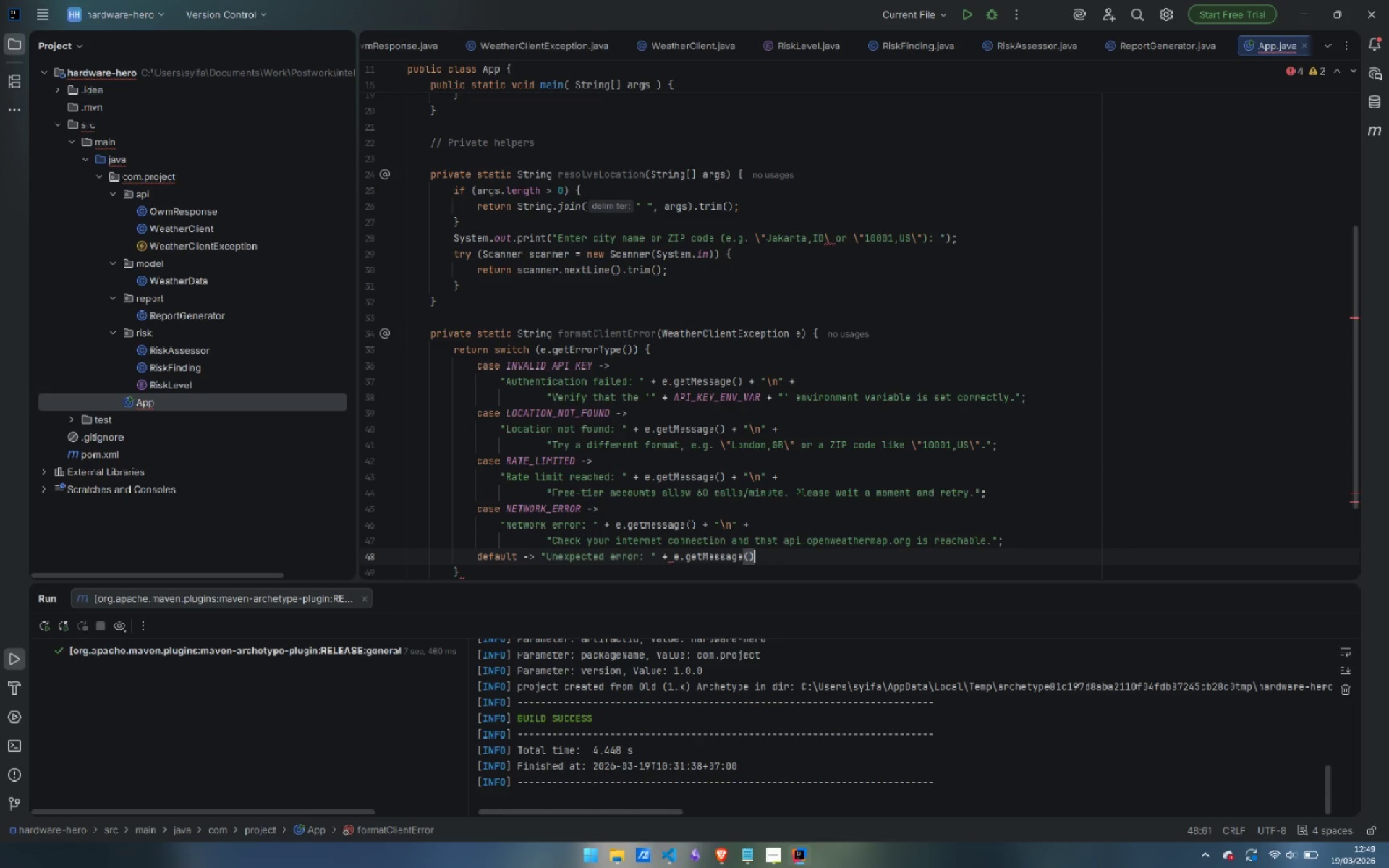 
 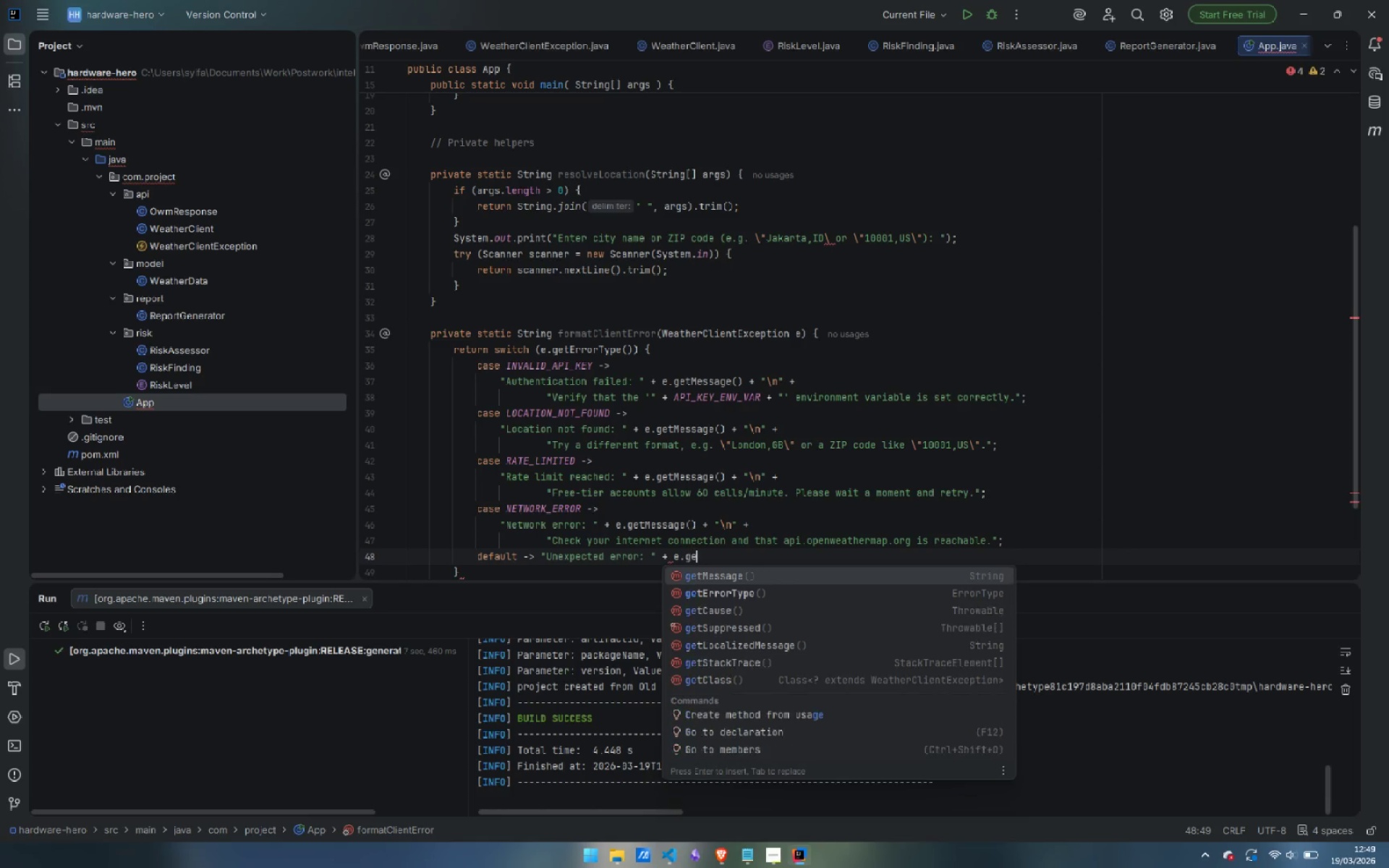 
key(Enter)
 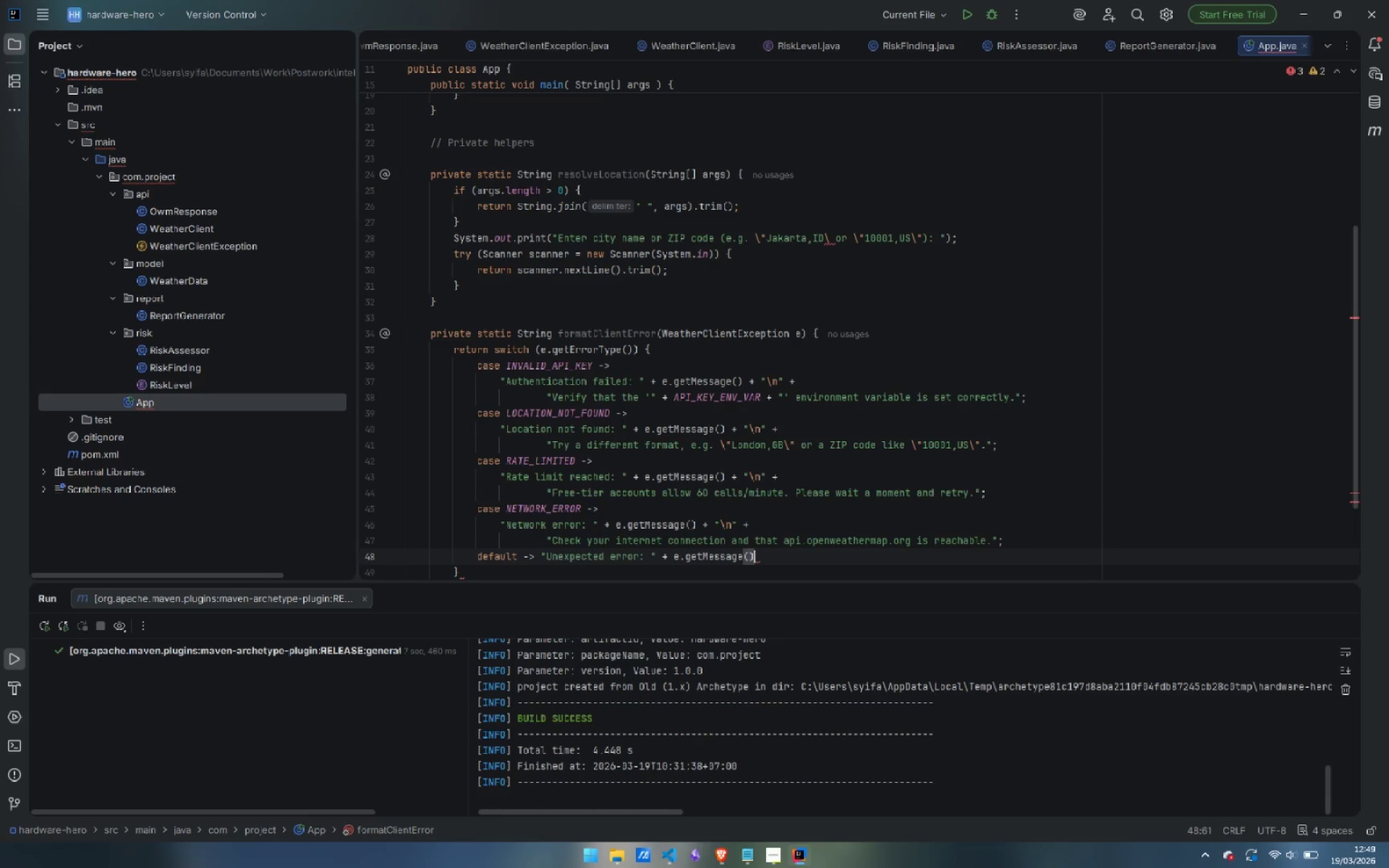 
key(Semicolon)
 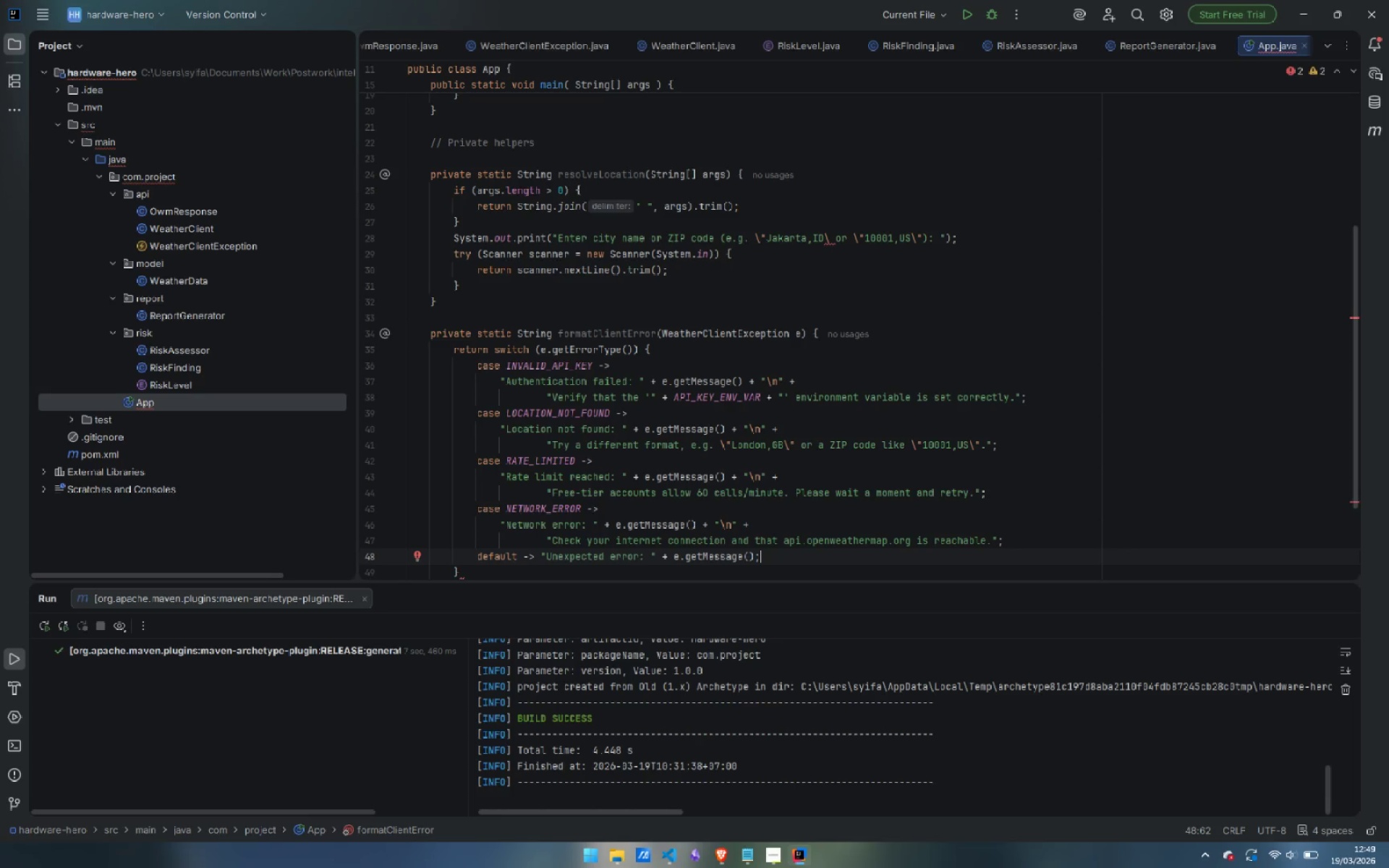 
key(ArrowDown)
 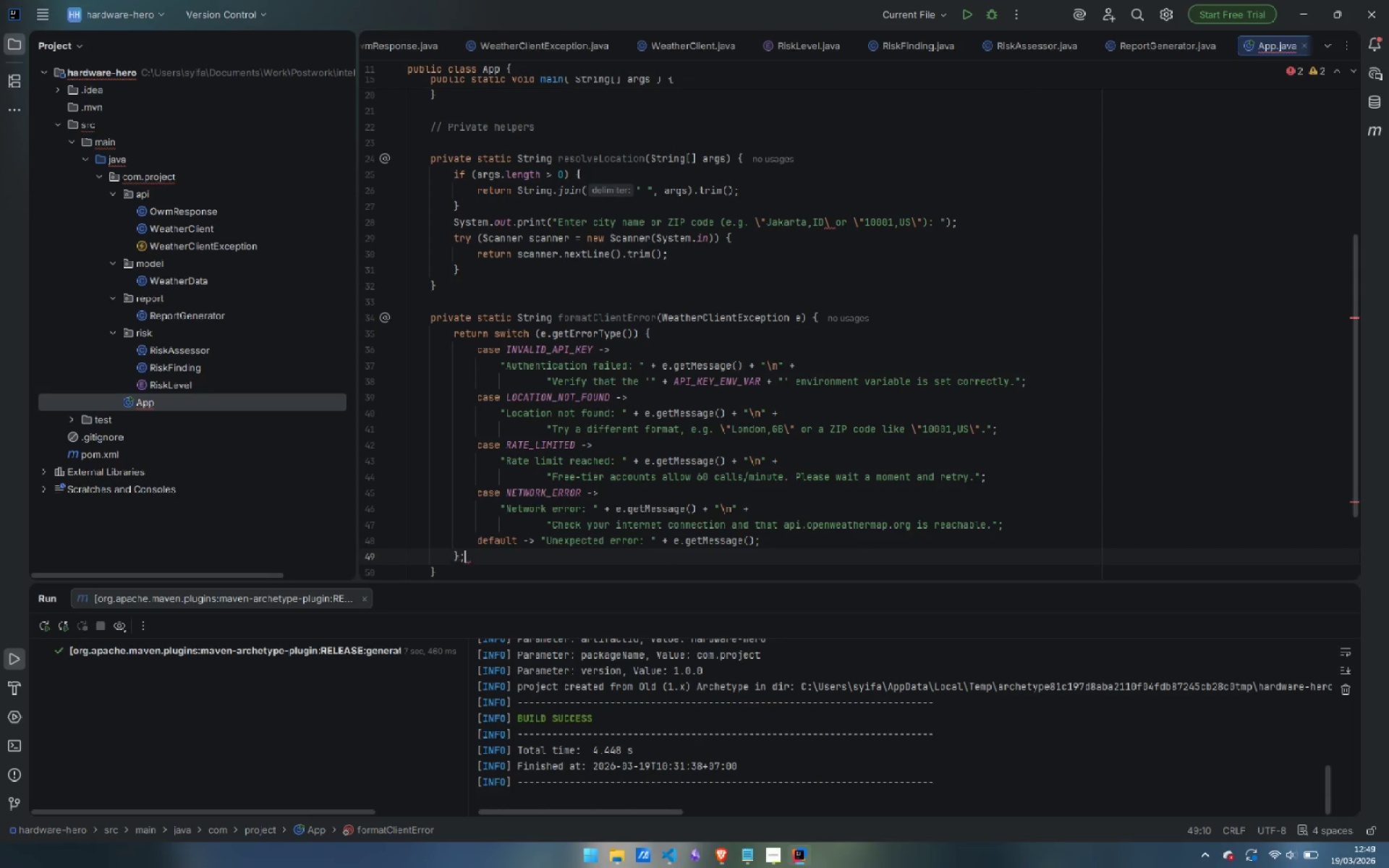 
key(Semicolon)
 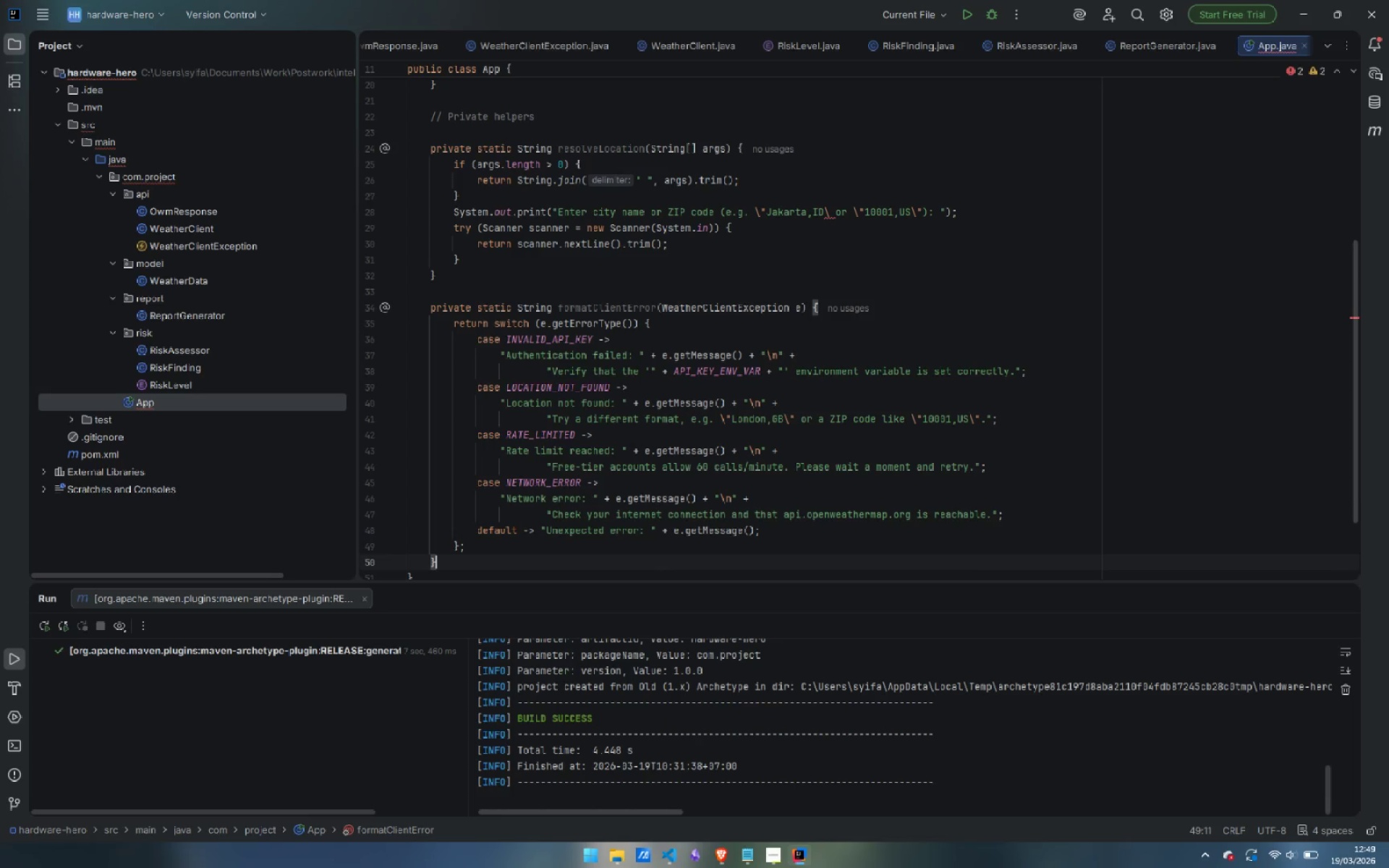 
key(ArrowDown)
 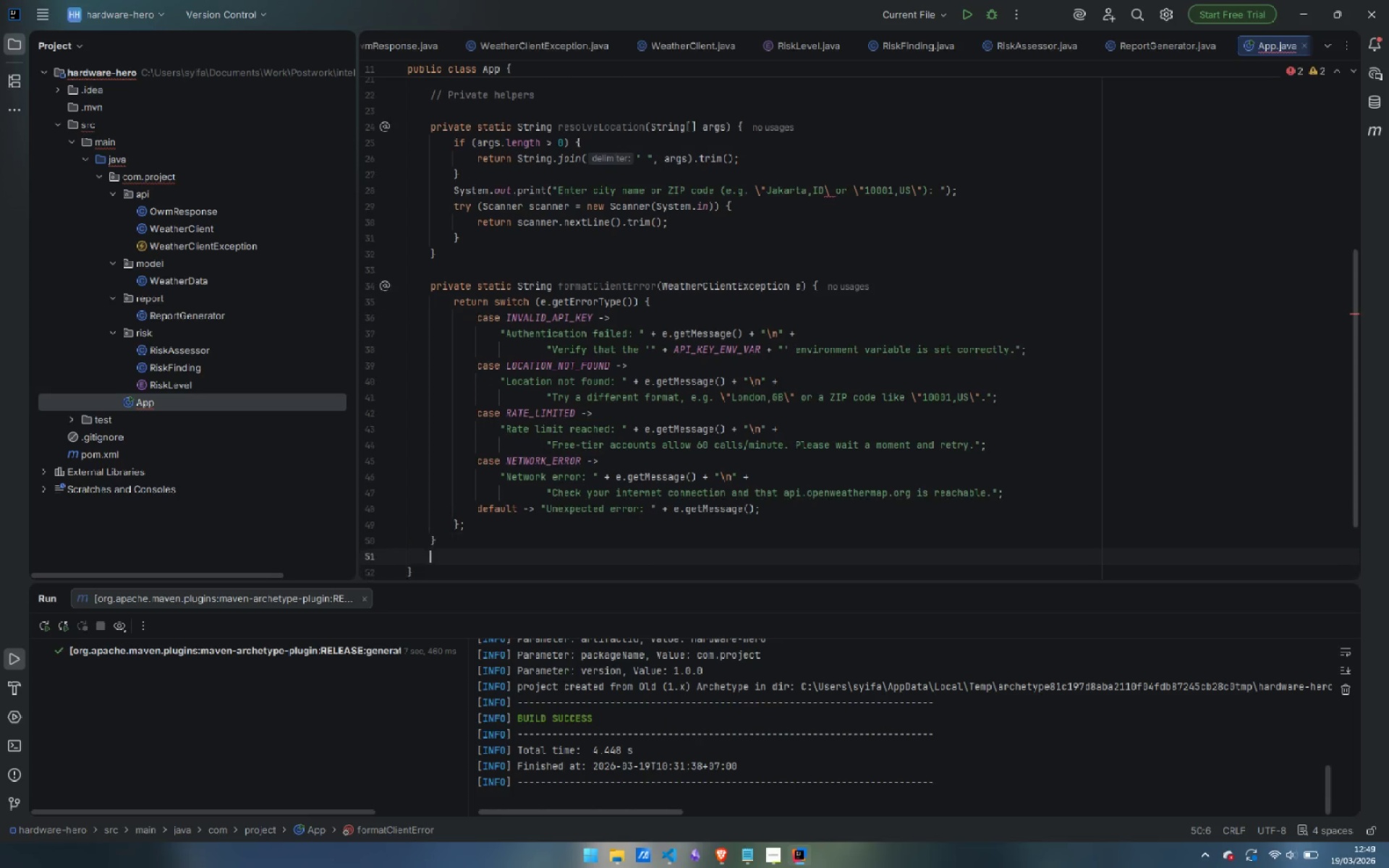 
key(Enter)
 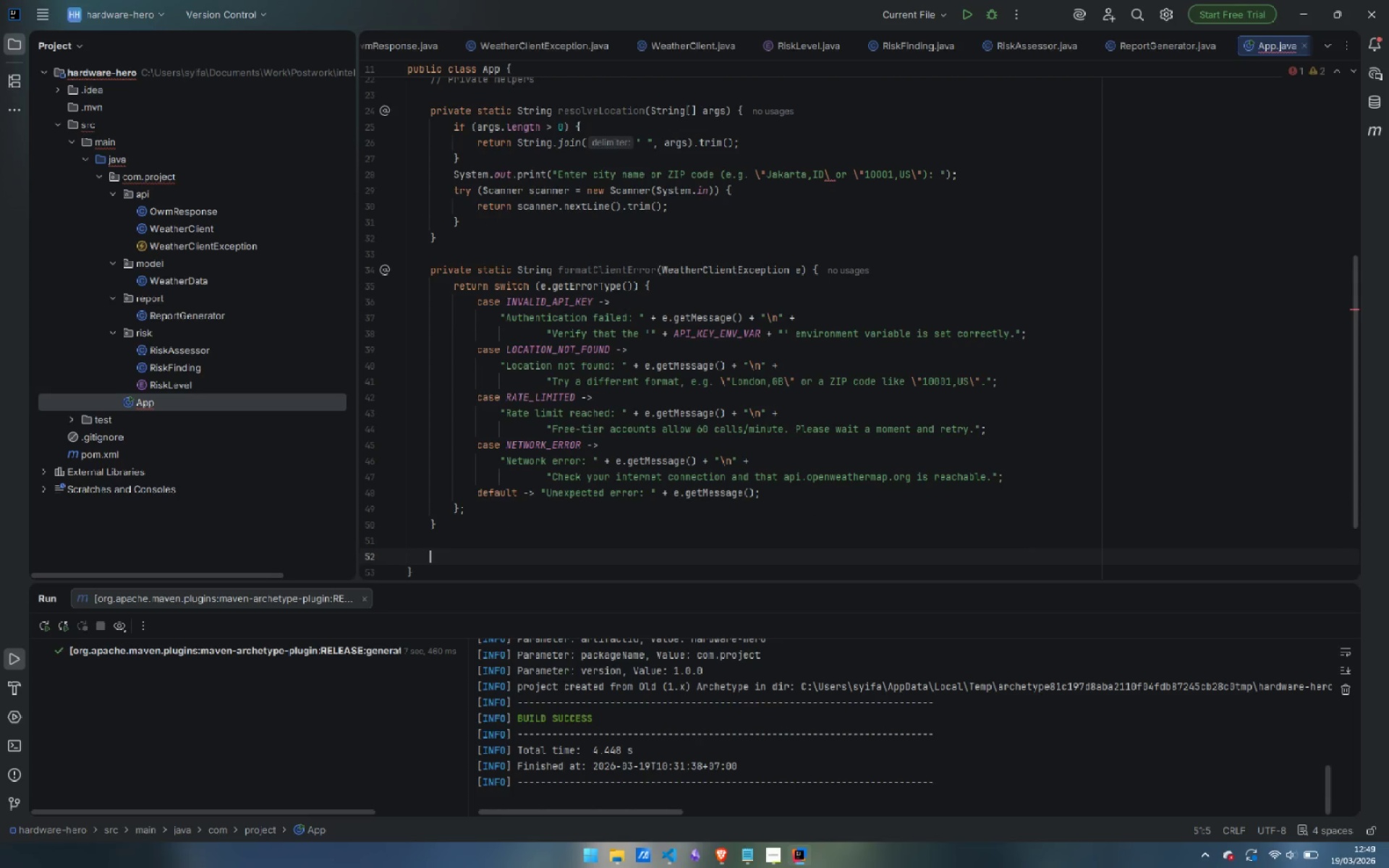 
key(Enter)
 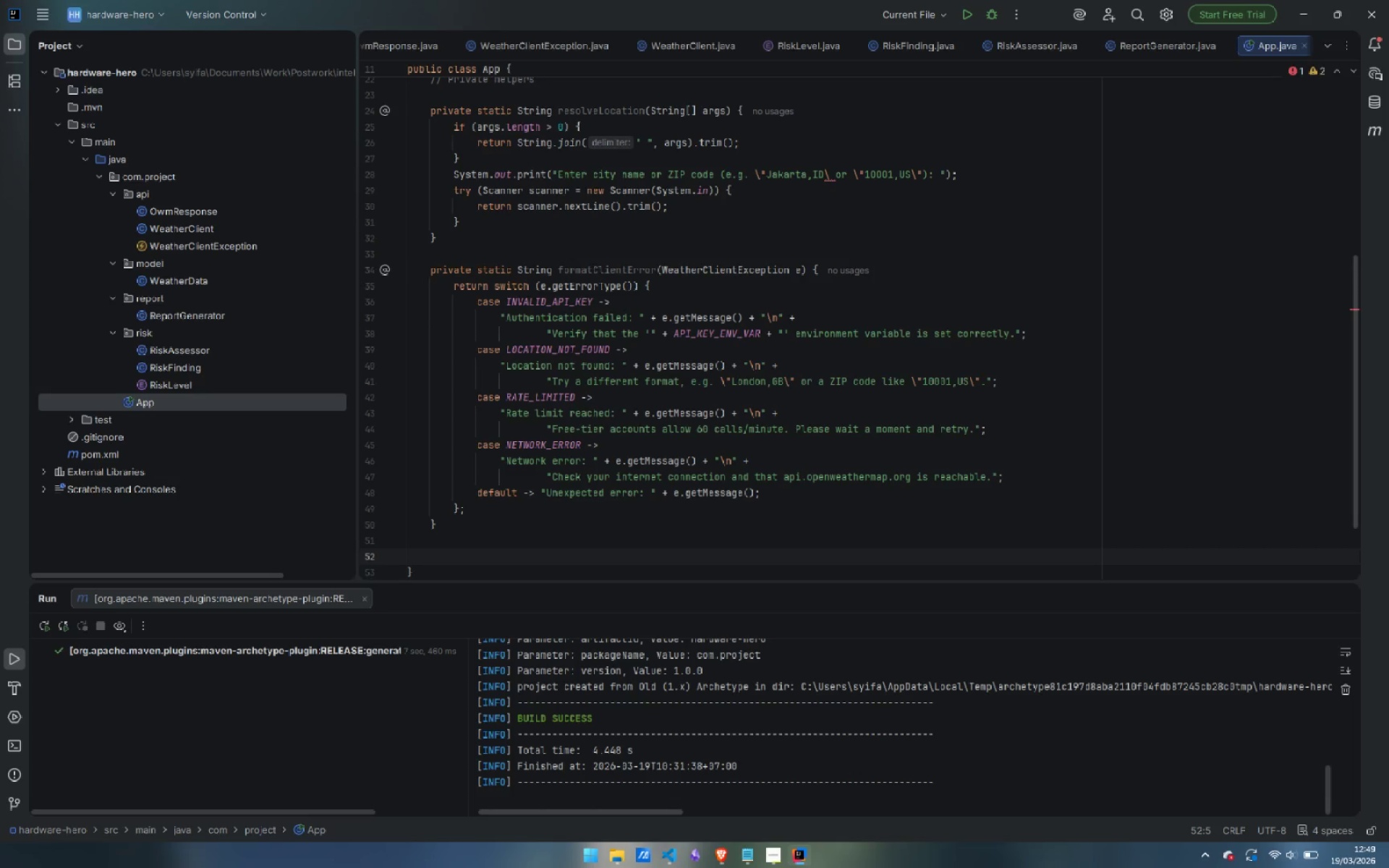 
type(priva)
 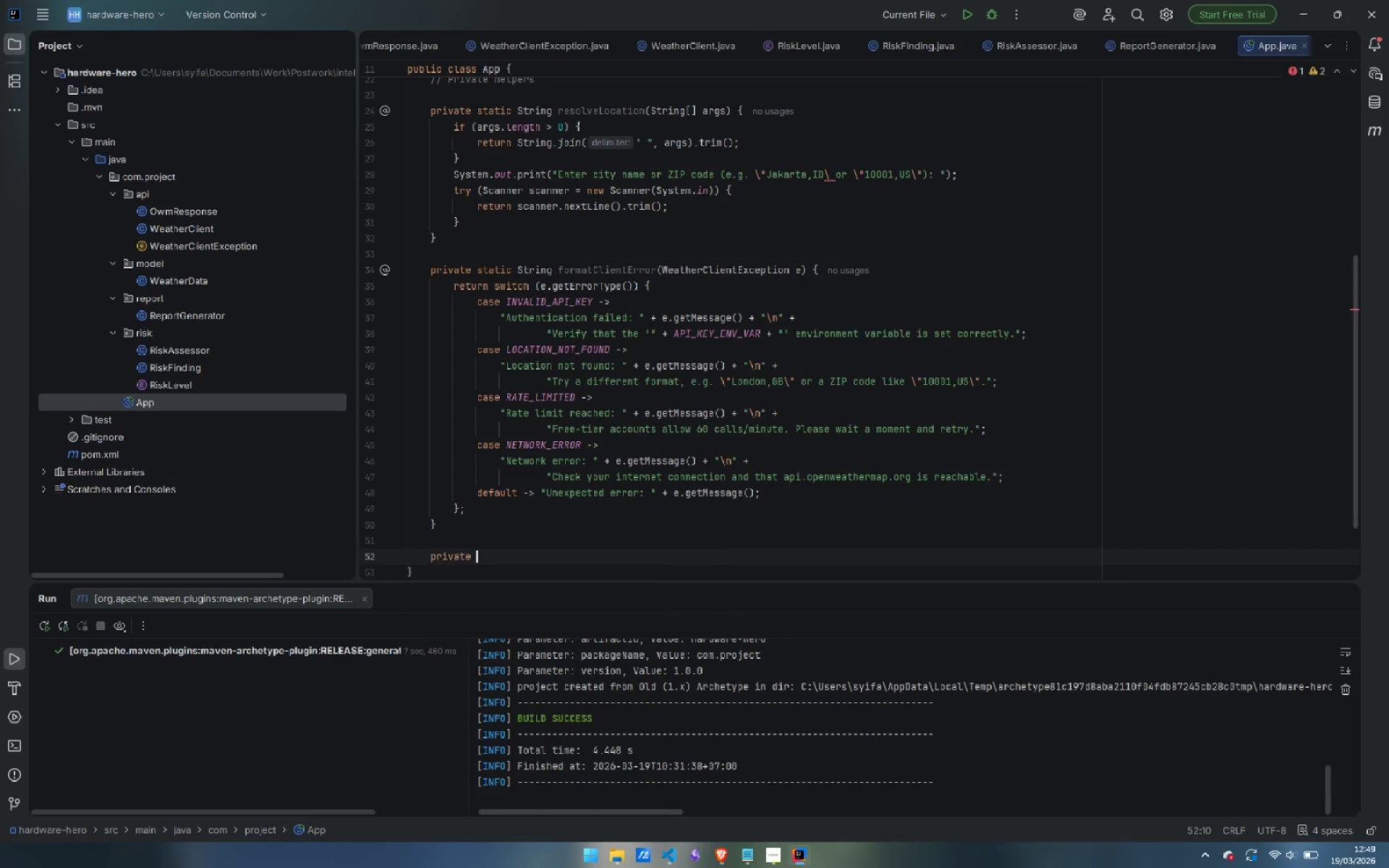 
key(Enter)
 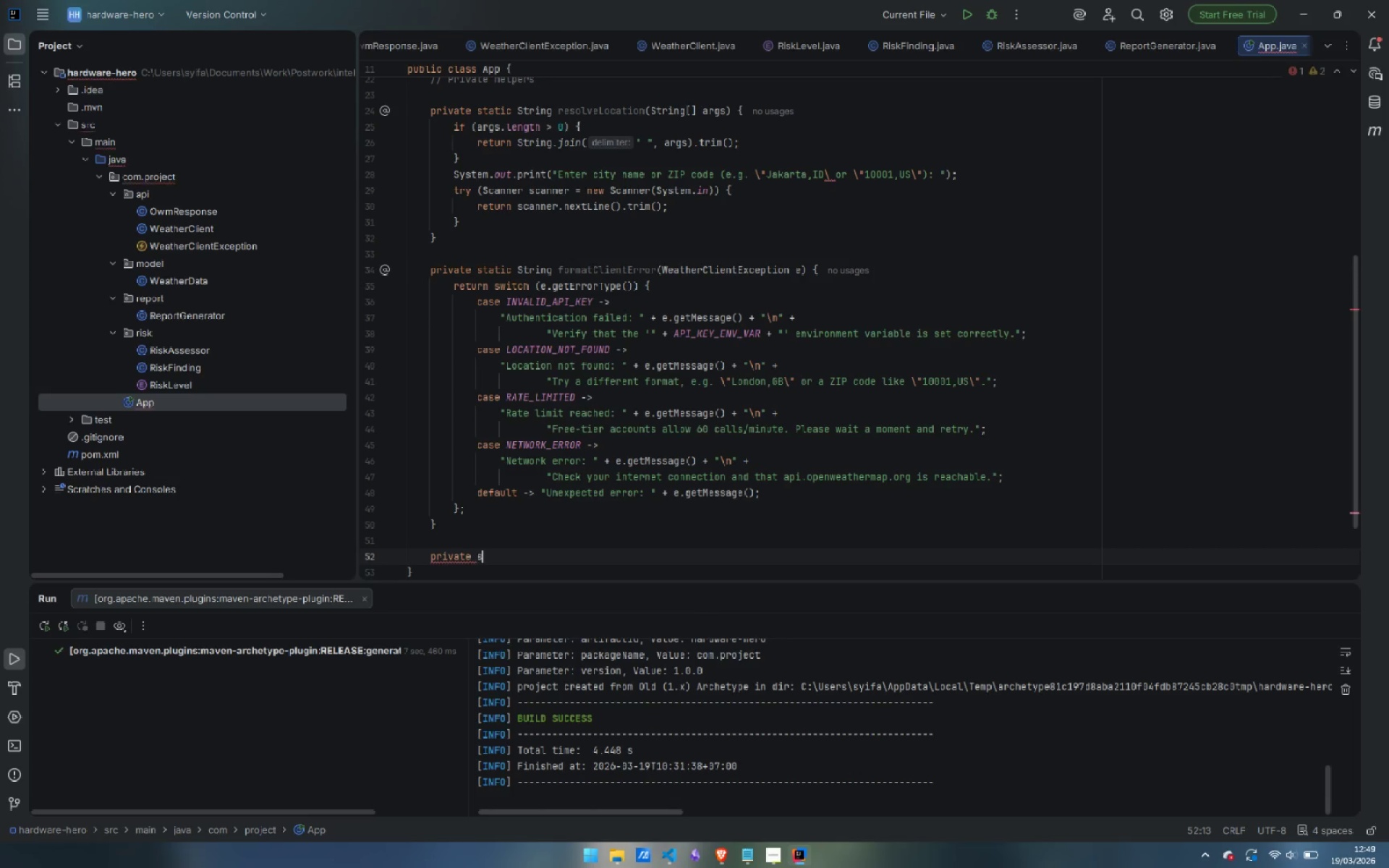 
type(static int exitCodeFor(Wea)
 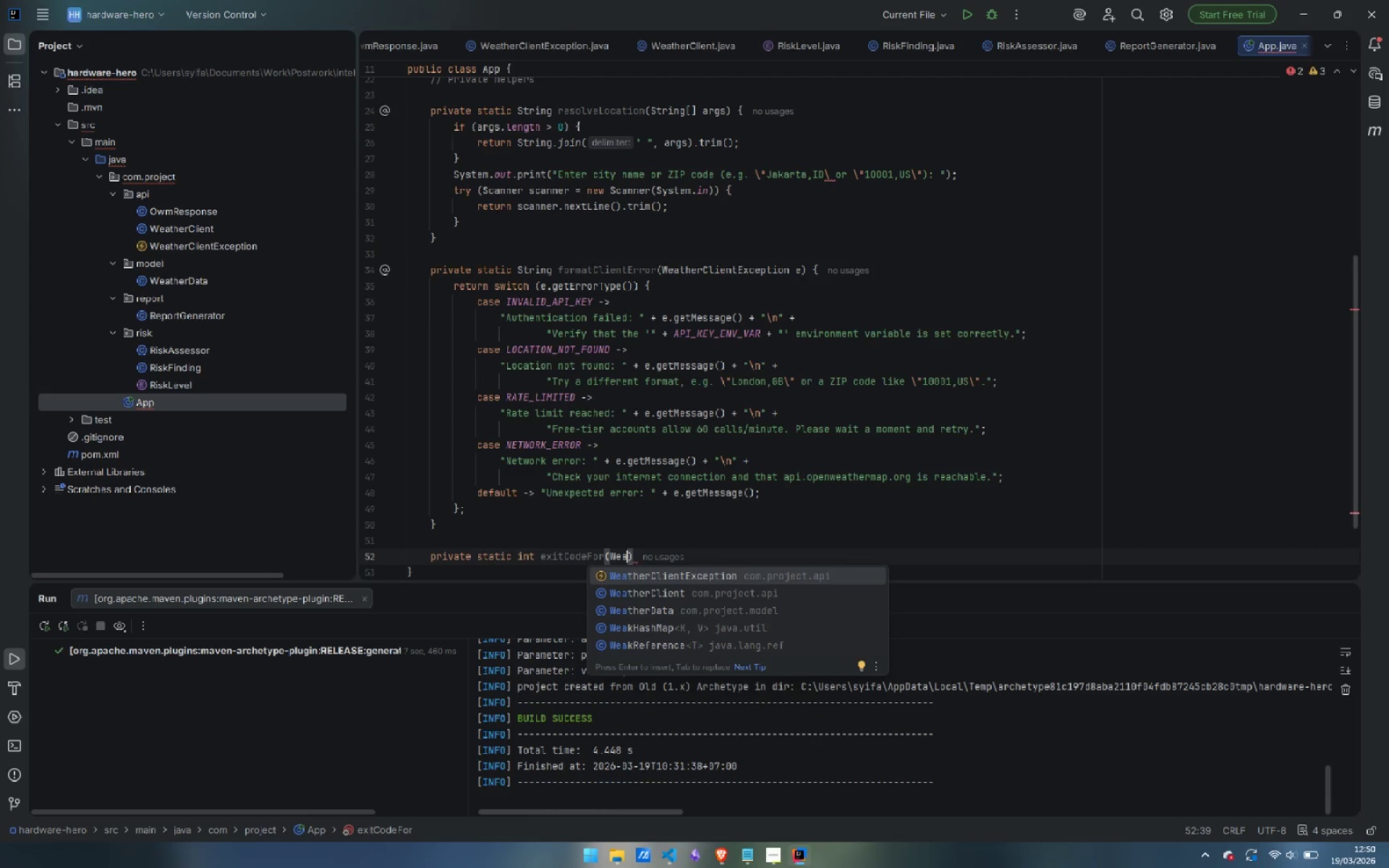 
key(Enter)
 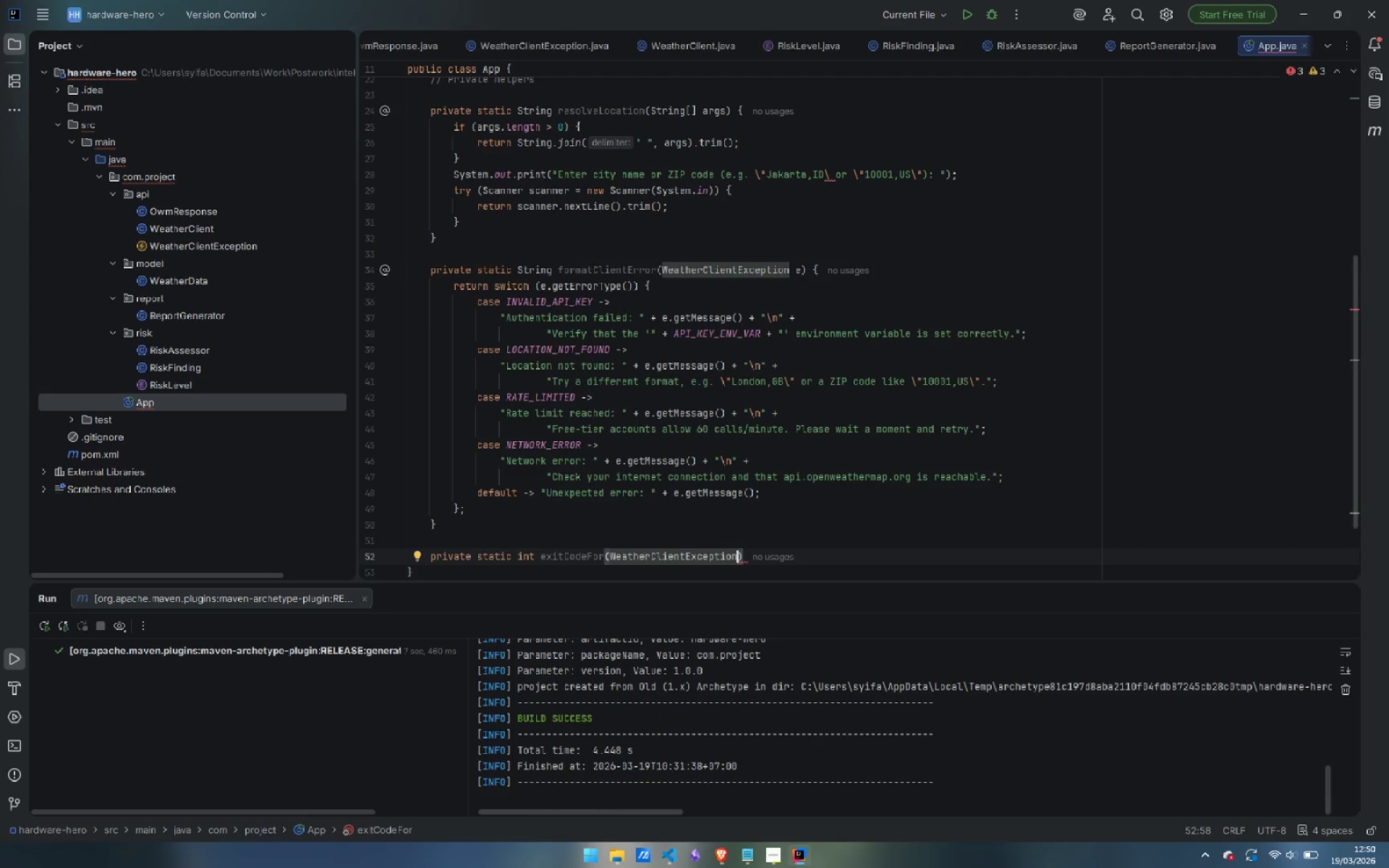 
key(Period)
 